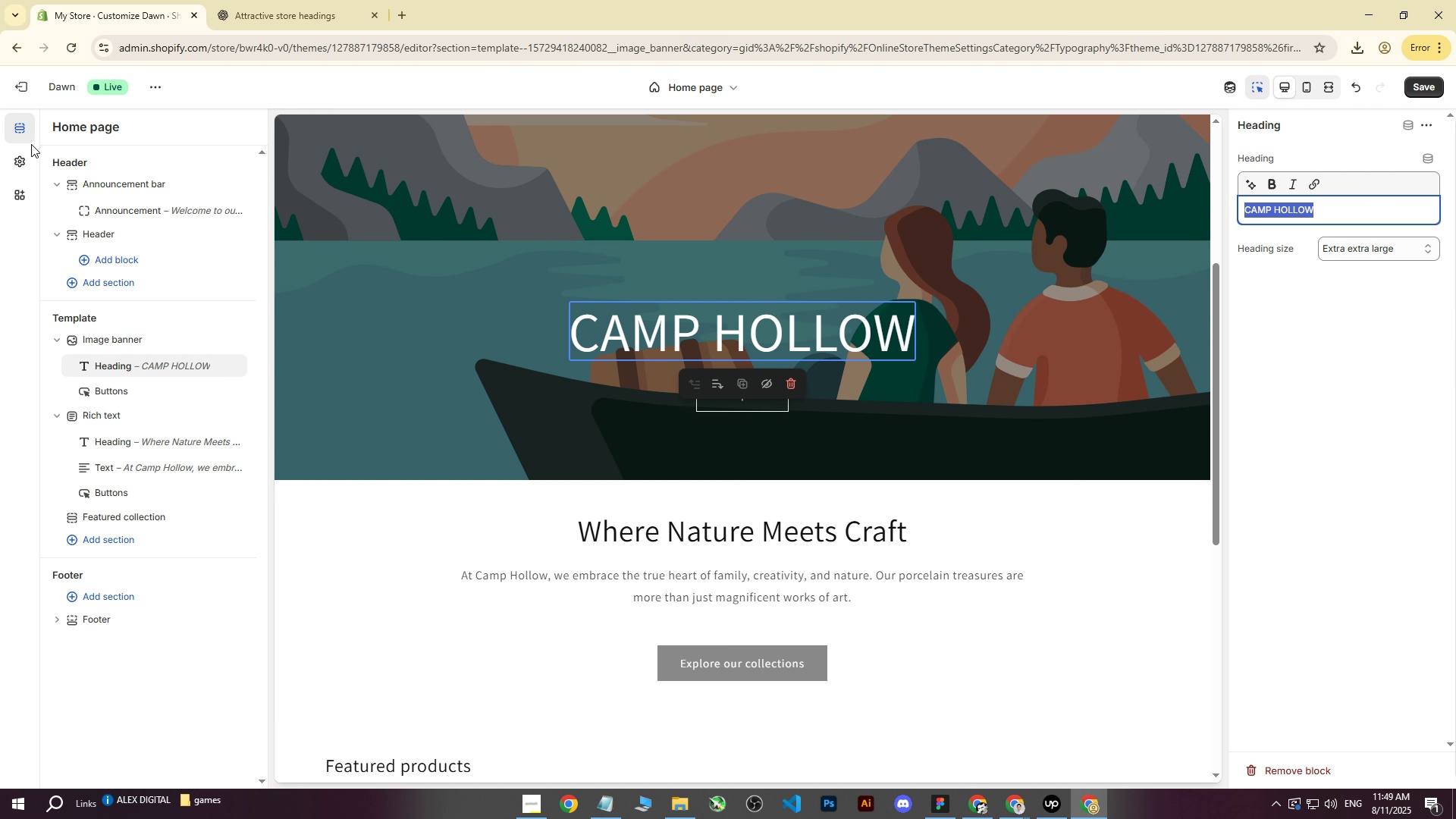 
left_click([14, 163])
 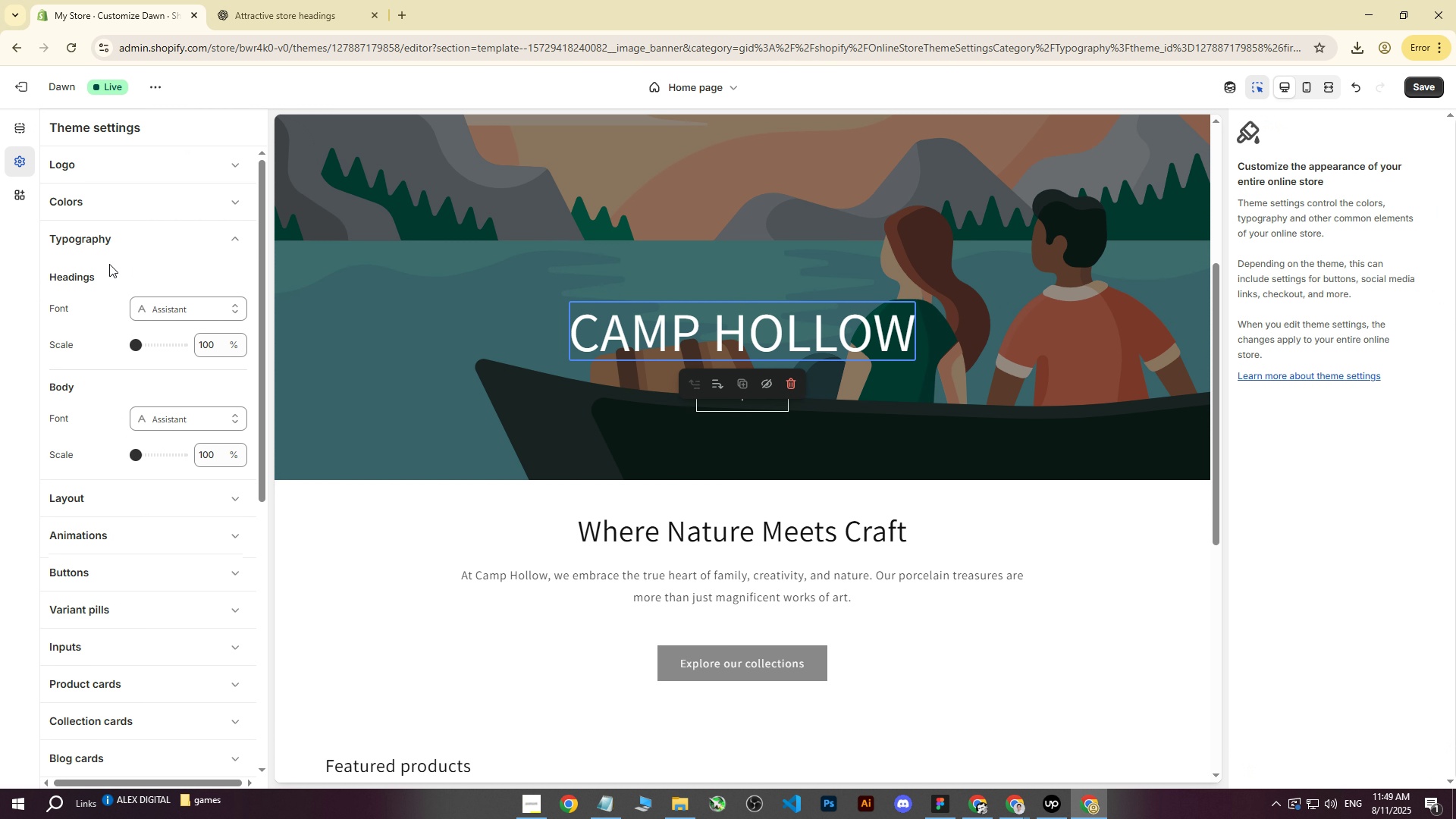 
left_click([187, 306])
 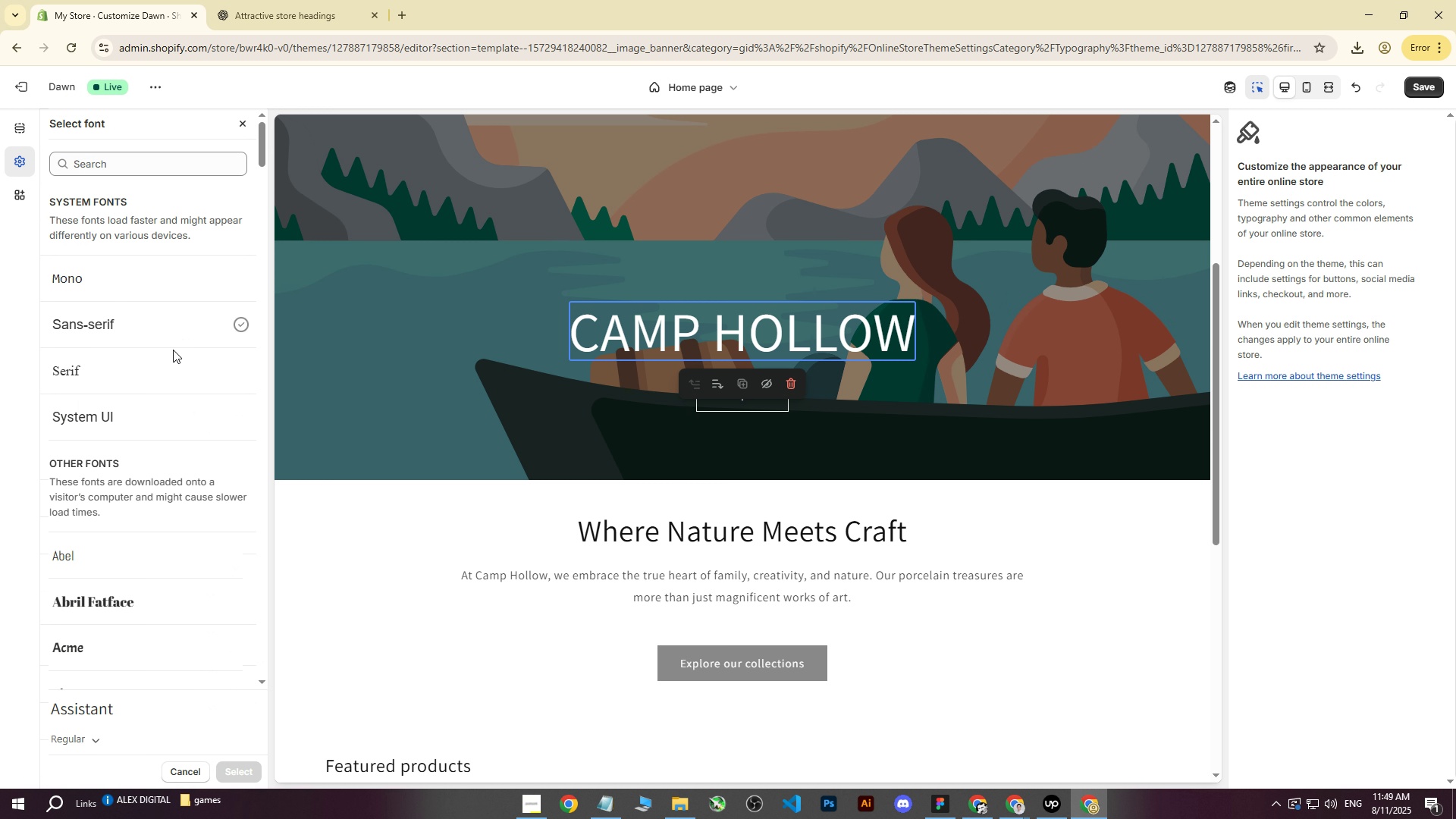 
scroll: coordinate [125, 571], scroll_direction: down, amount: 18.0
 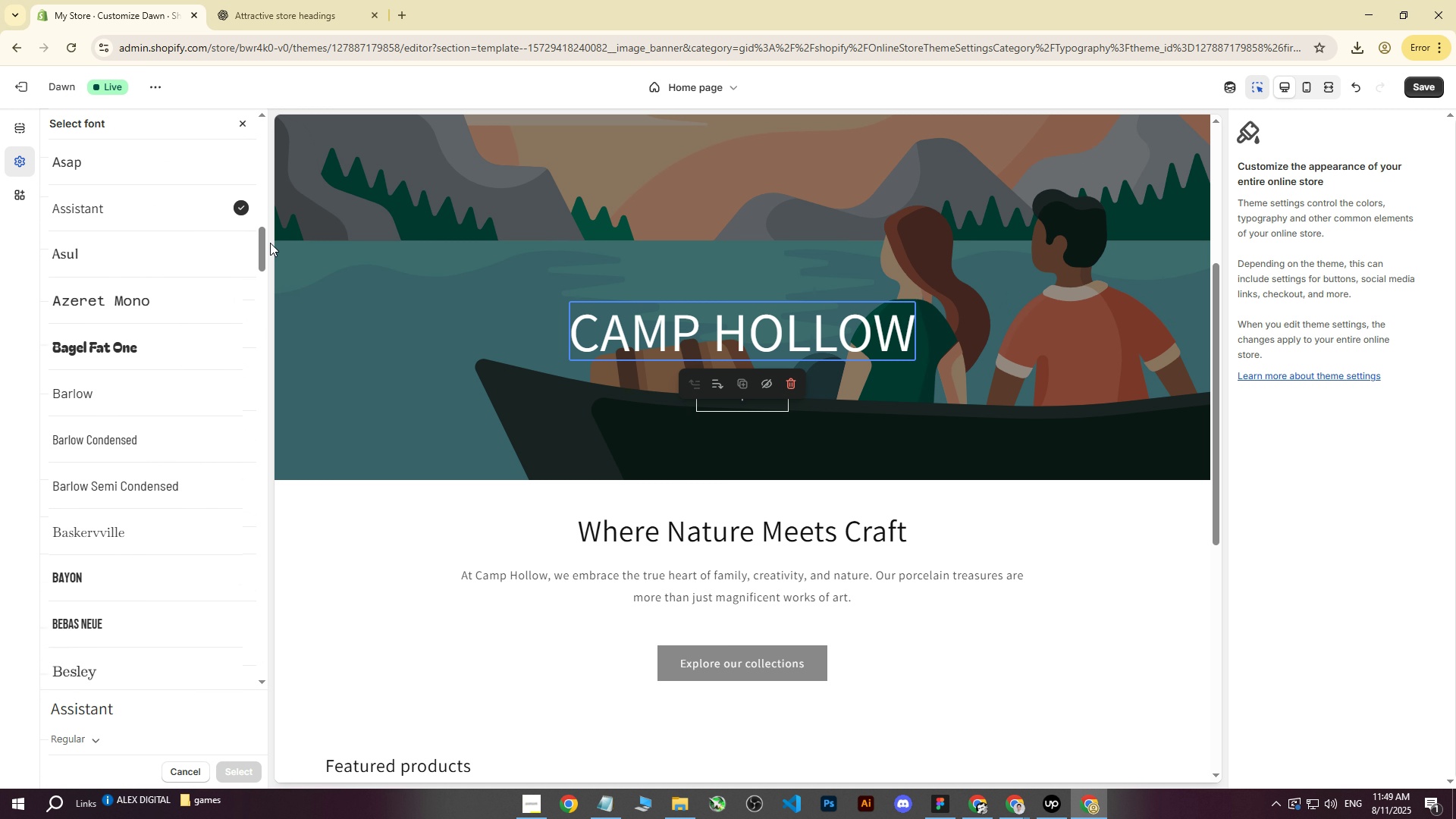 
left_click_drag(start_coordinate=[263, 247], to_coordinate=[281, 708])
 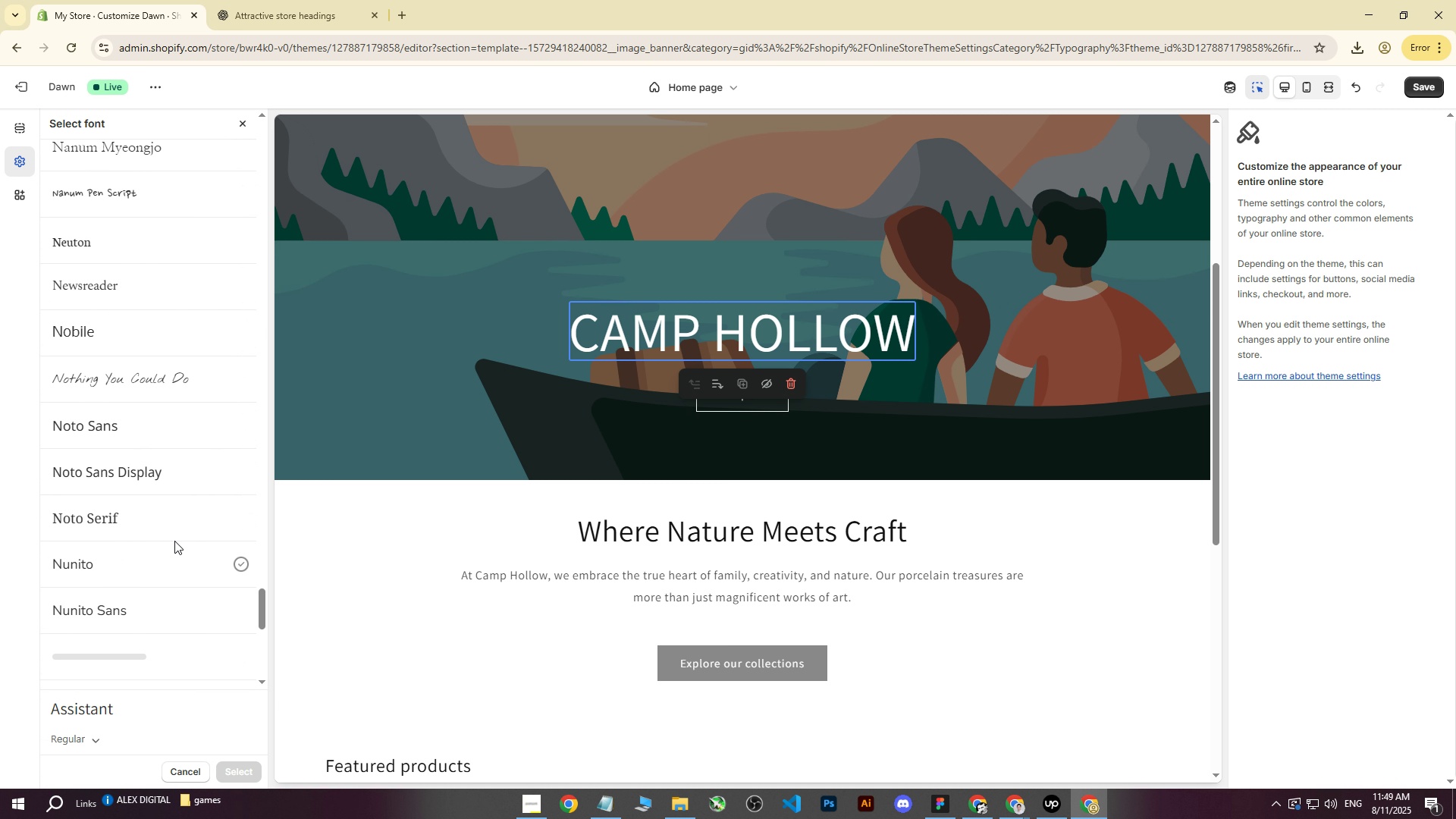 
scroll: coordinate [171, 525], scroll_direction: down, amount: 12.0
 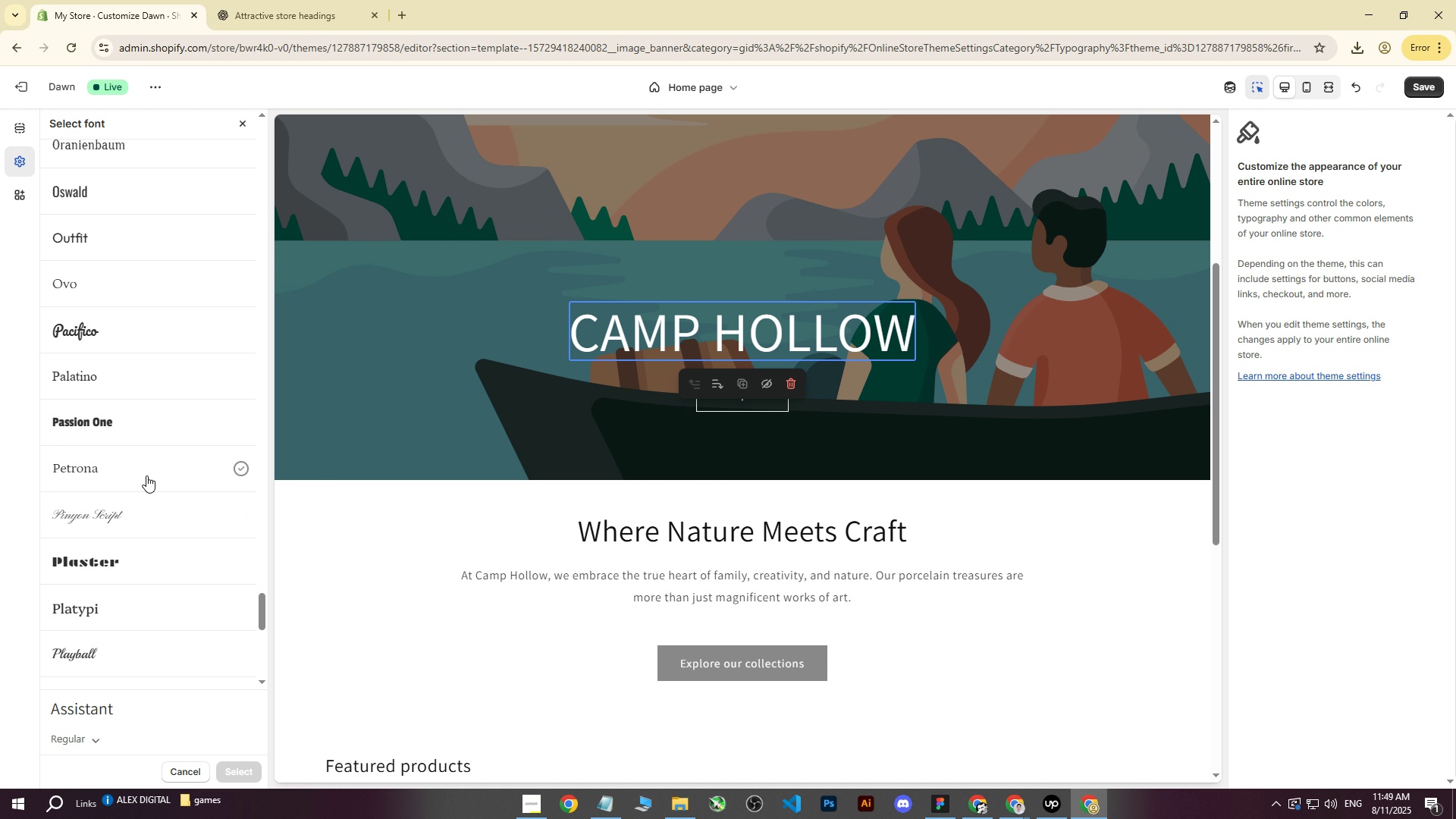 
scroll: coordinate [146, 476], scroll_direction: up, amount: 16.0
 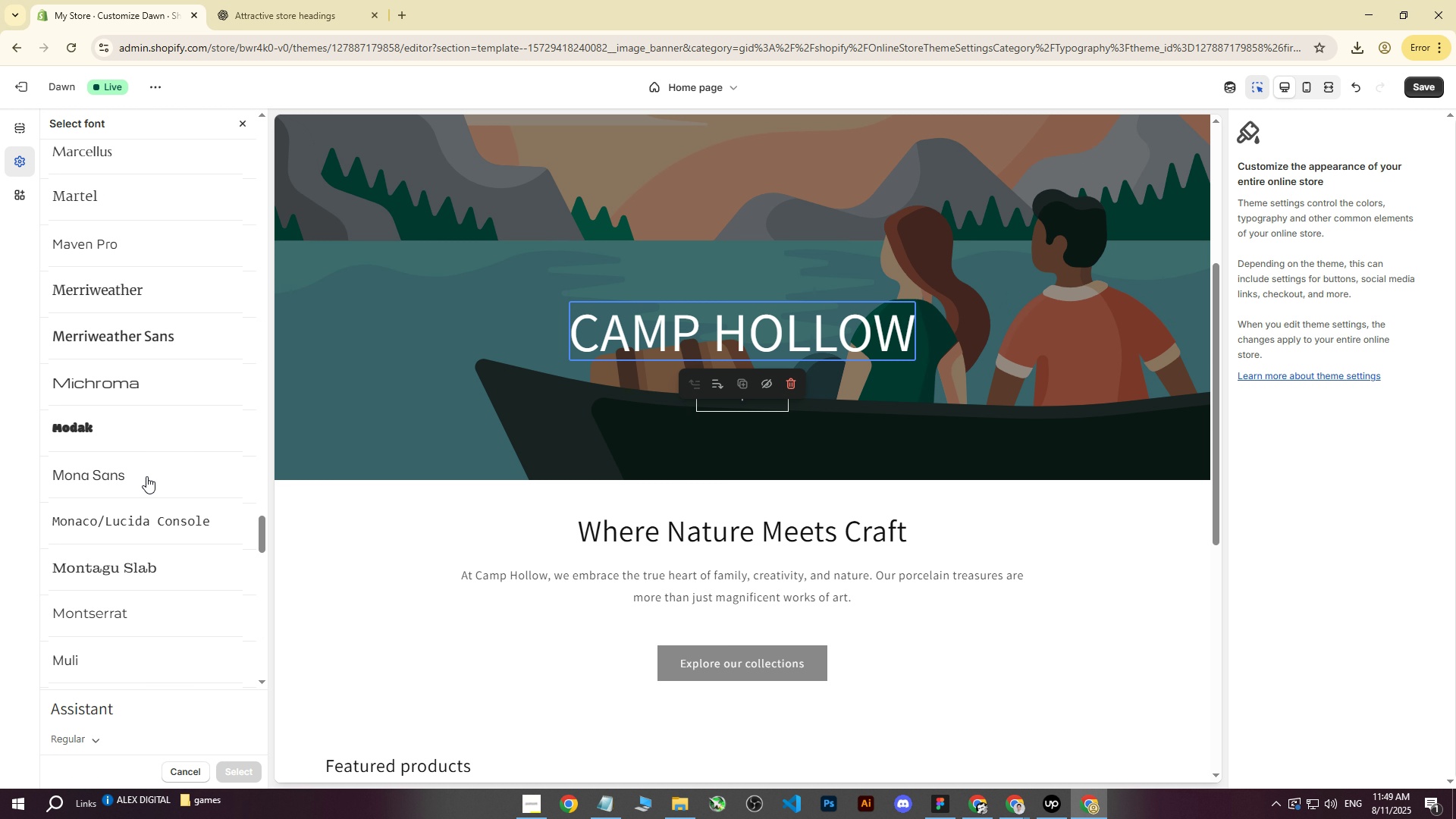 
scroll: coordinate [141, 431], scroll_direction: down, amount: 6.0
 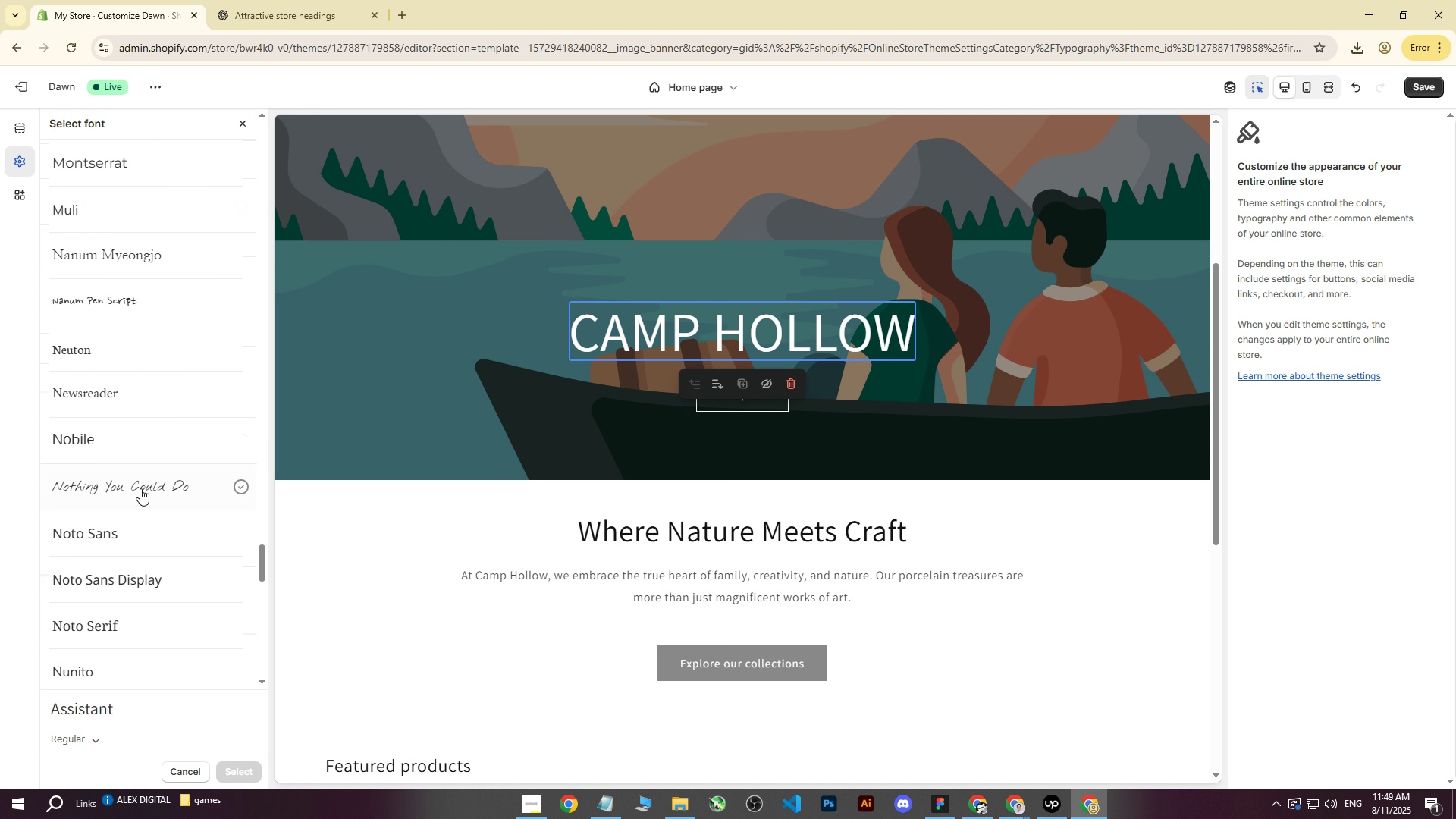 
left_click([140, 488])
 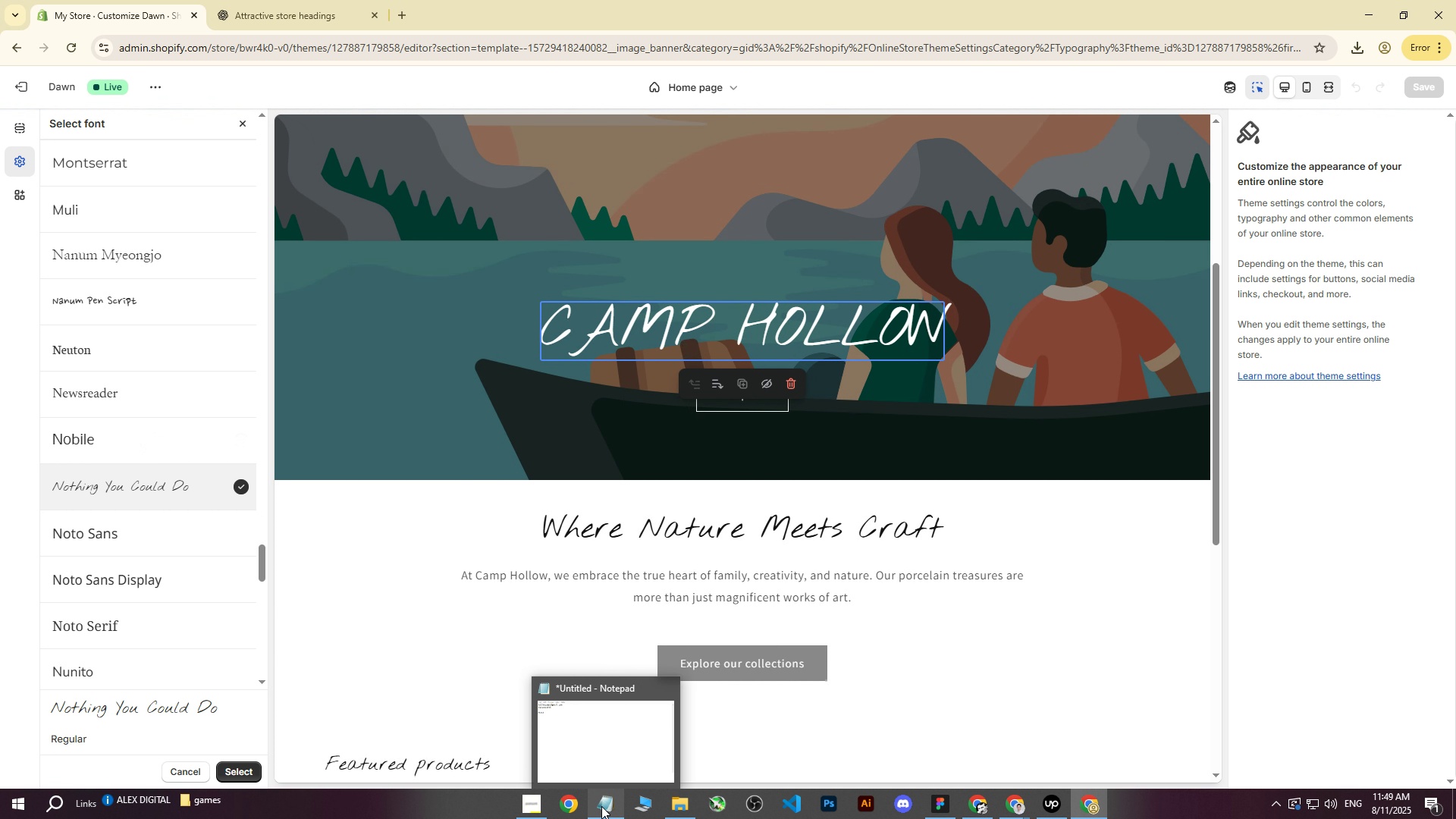 
wait(5.48)
 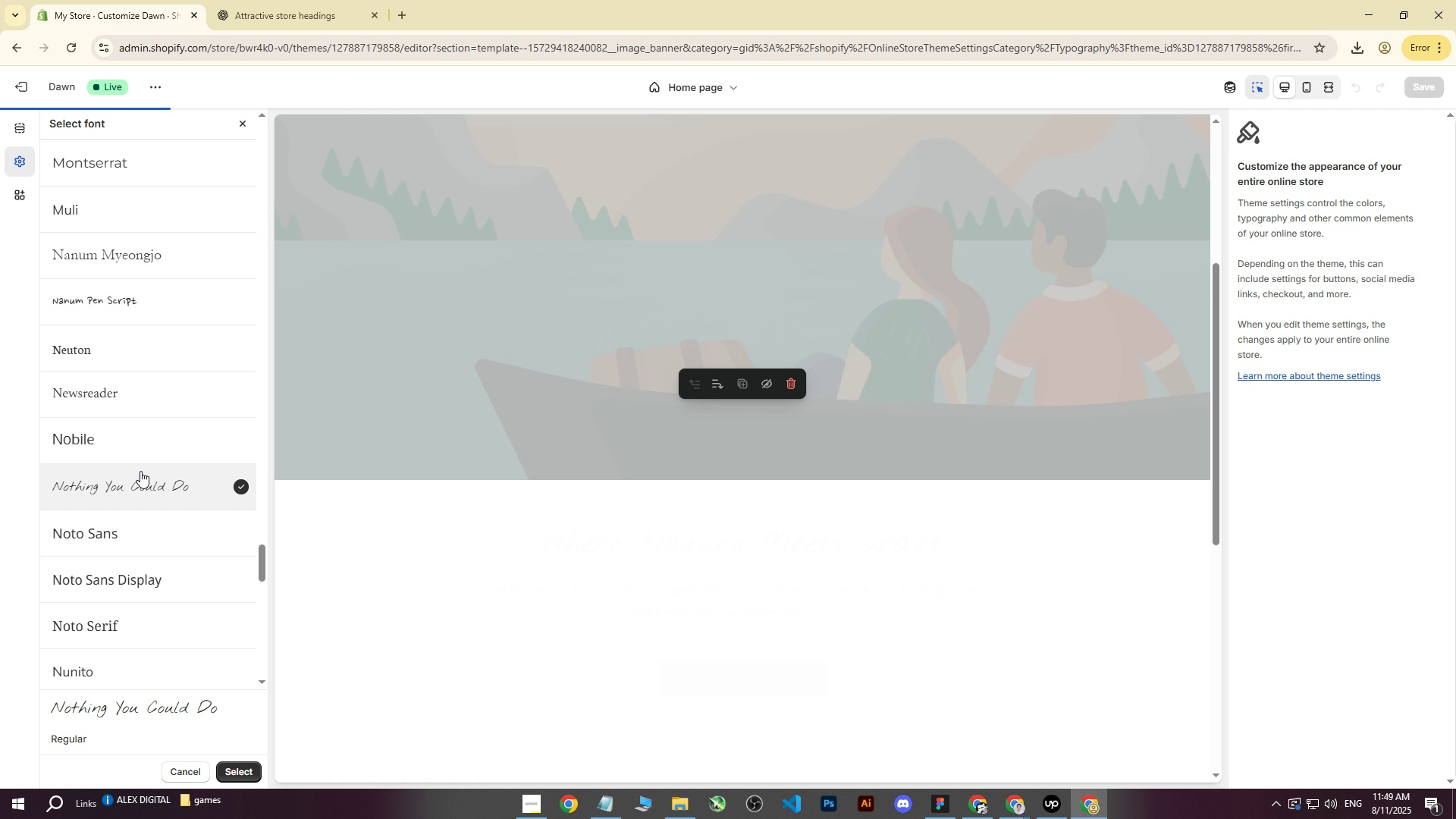 
key(Enter)
 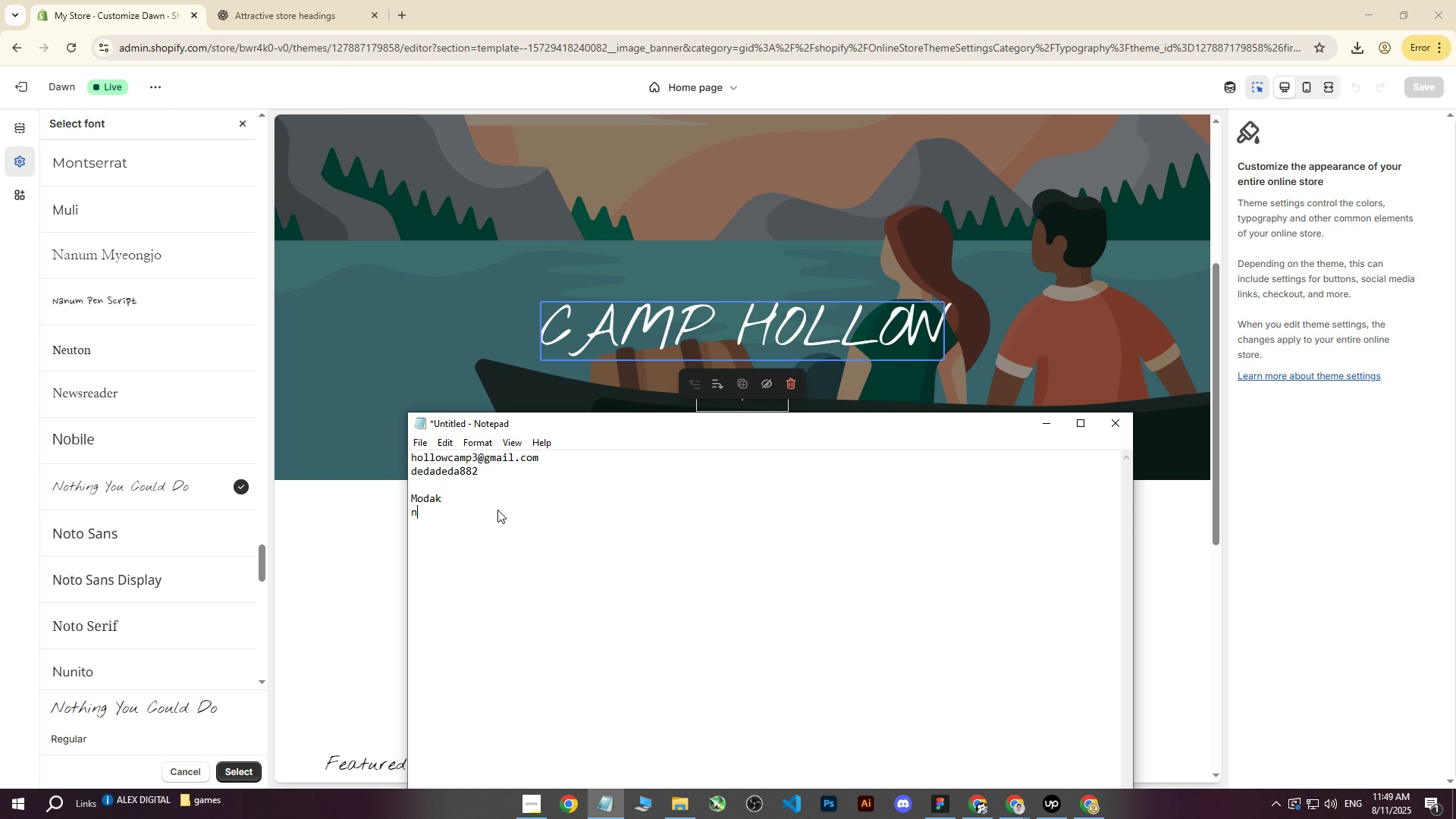 
type(nothing you could do)
 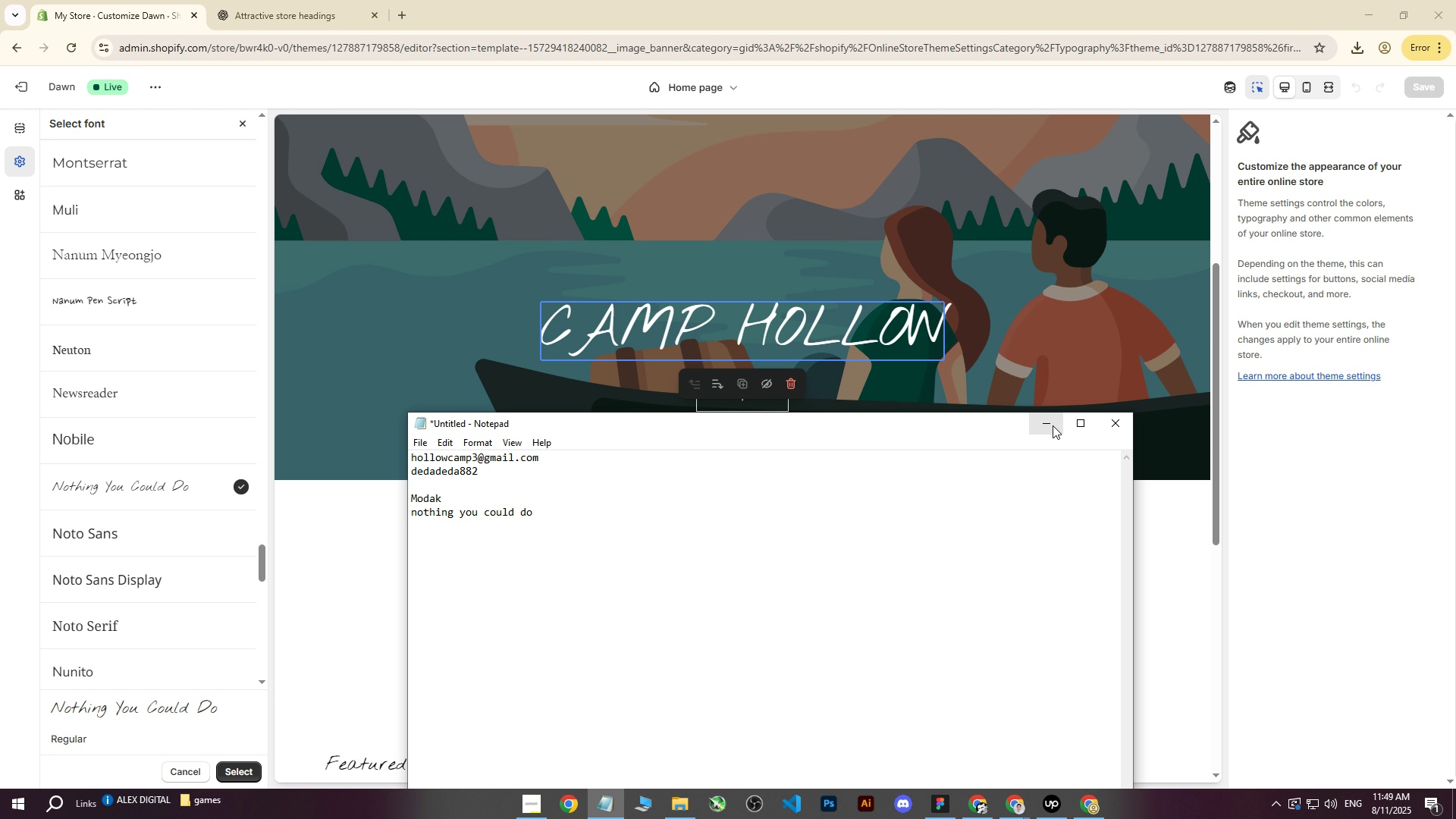 
left_click([1053, 425])
 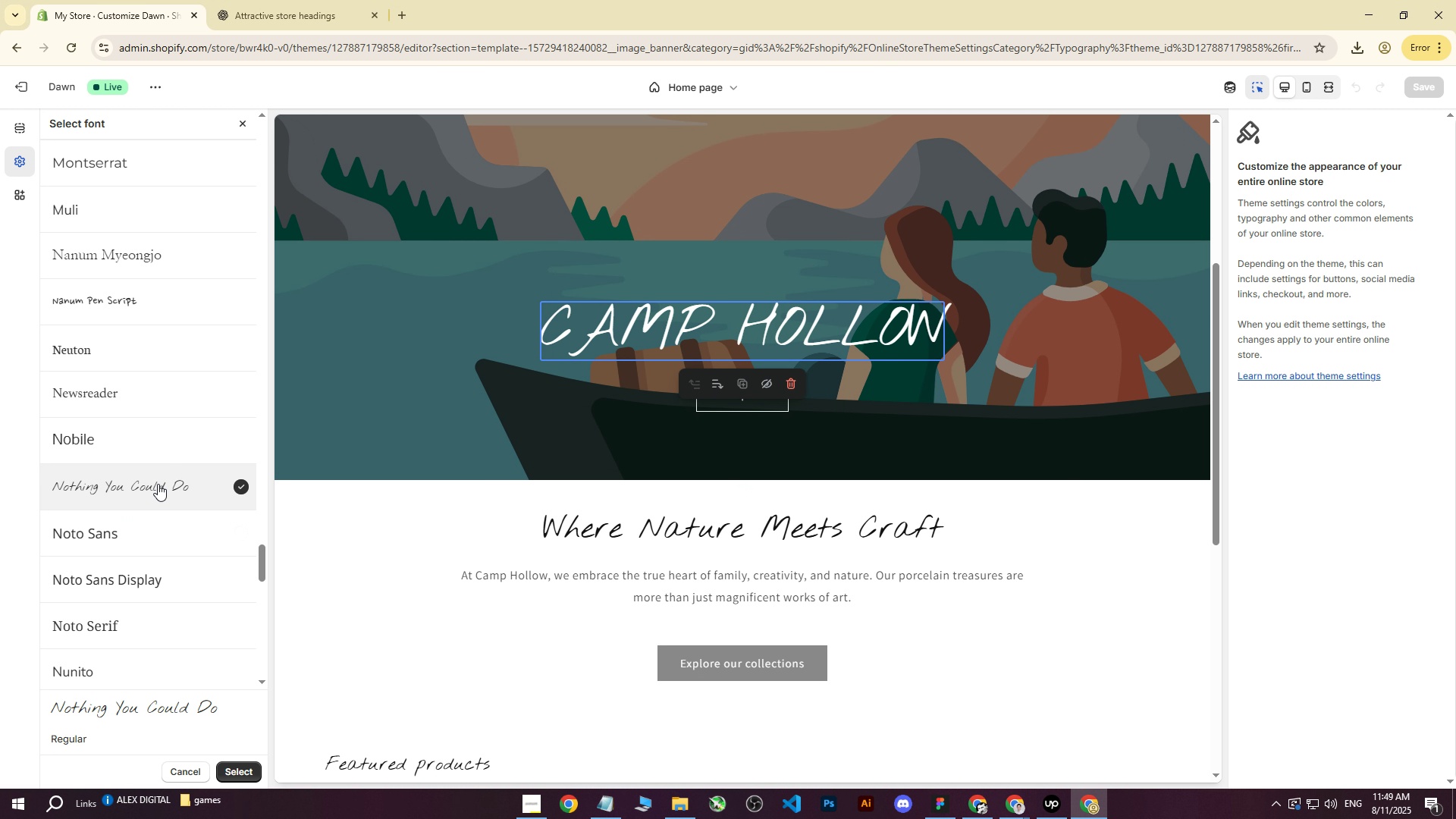 
scroll: coordinate [163, 493], scroll_direction: down, amount: 5.0
 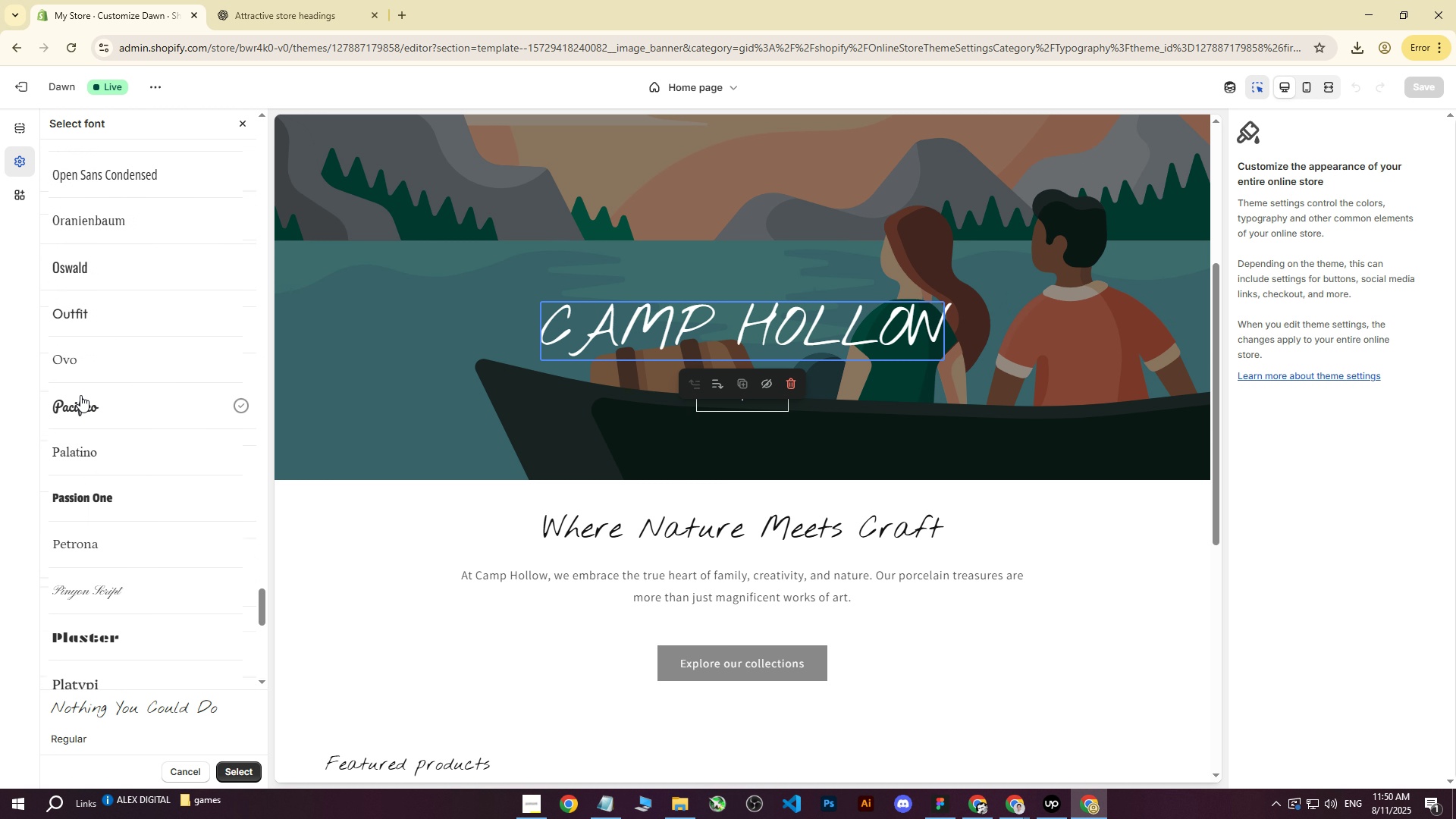 
left_click([80, 395])
 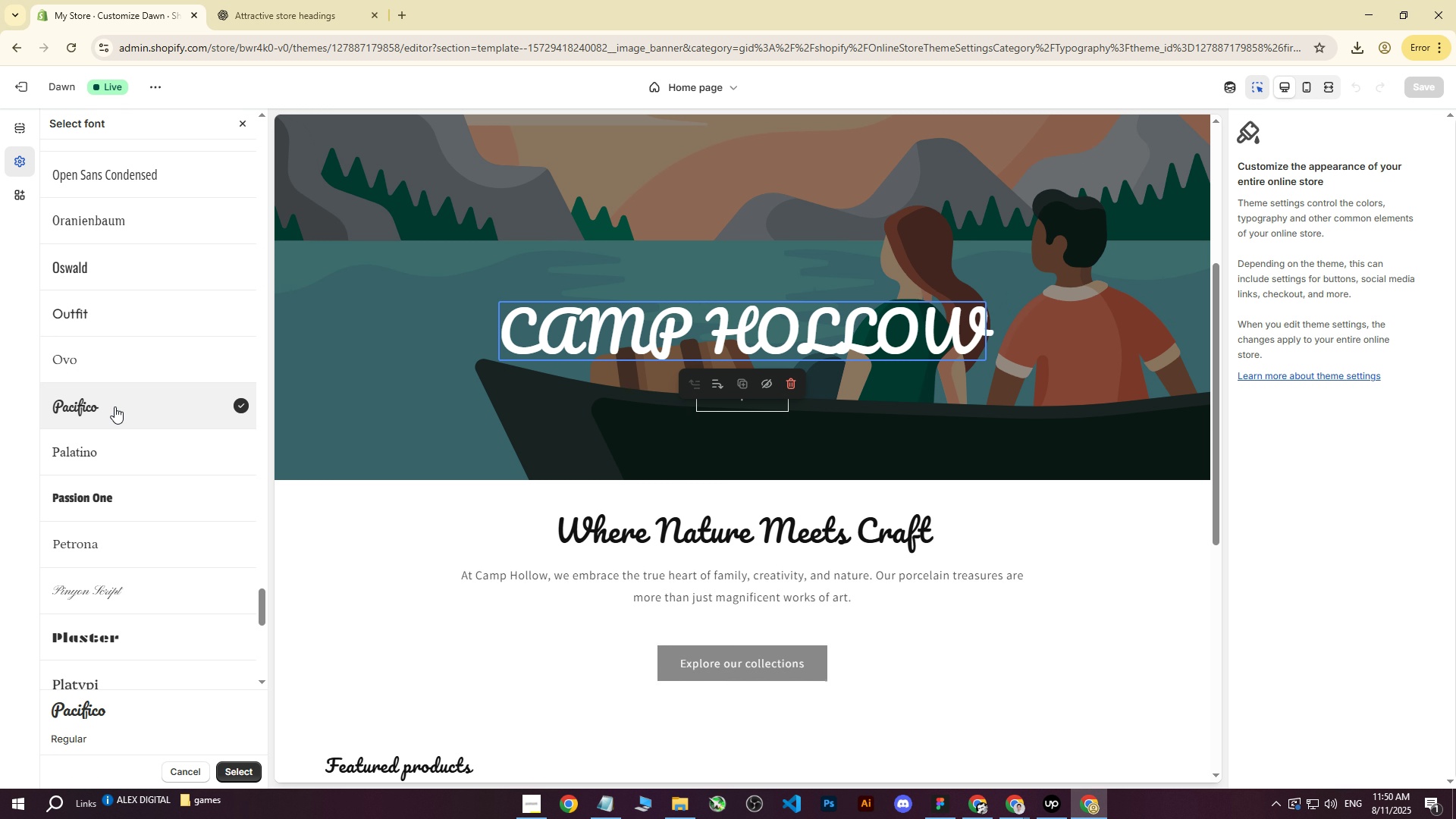 
wait(8.24)
 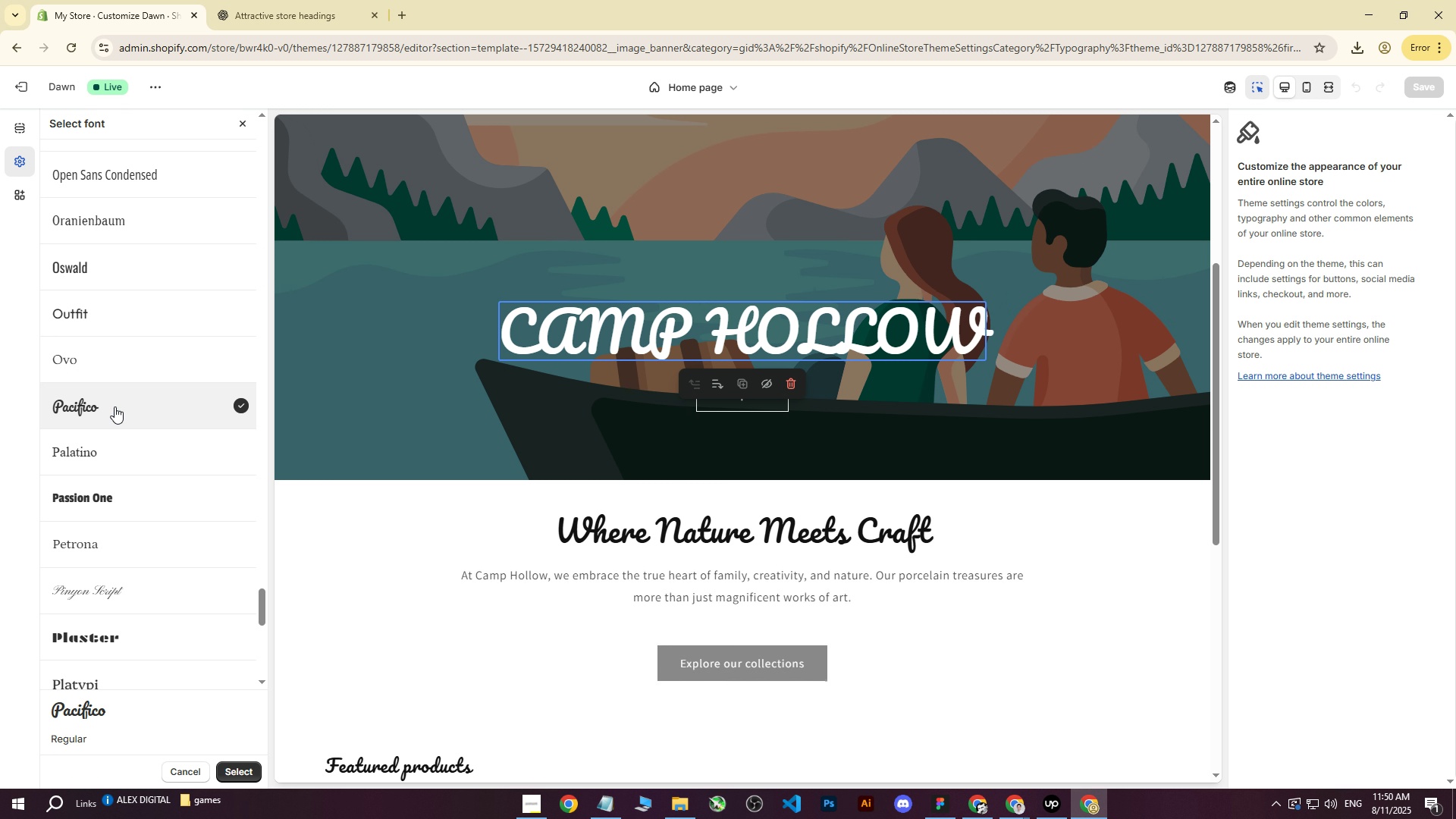 
key(Enter)
 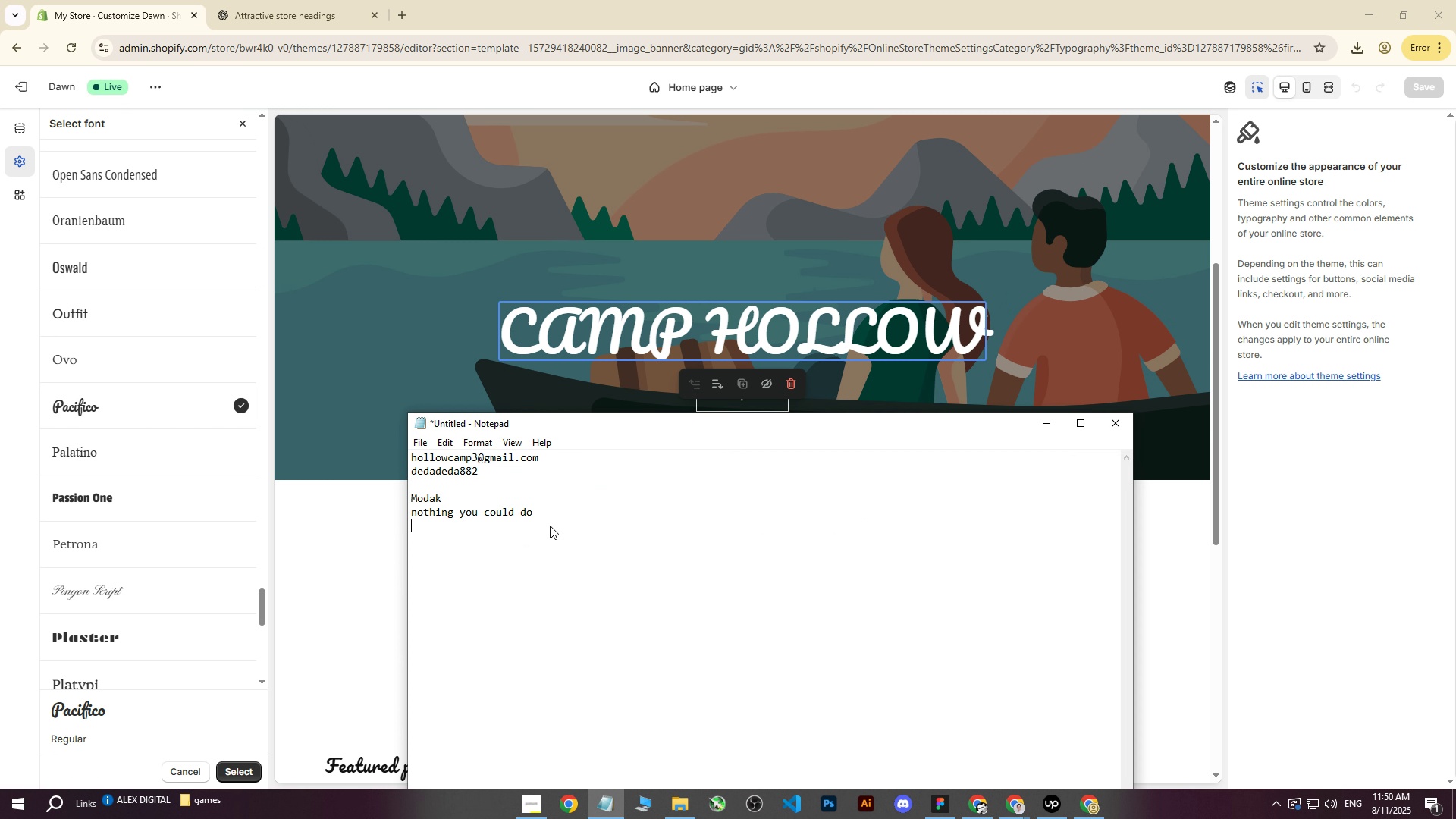 
type(Pacifico)
 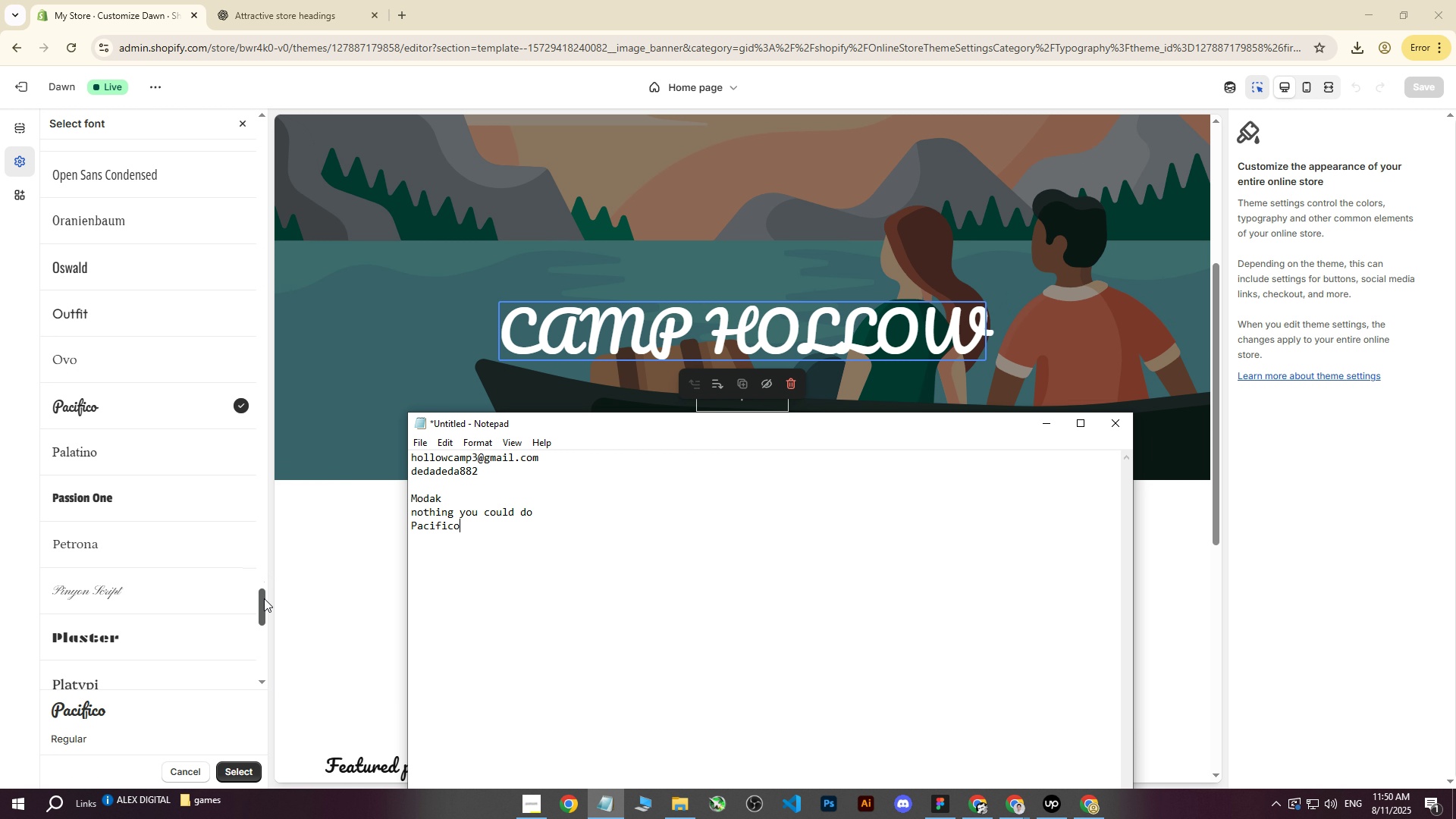 
left_click([264, 601])
 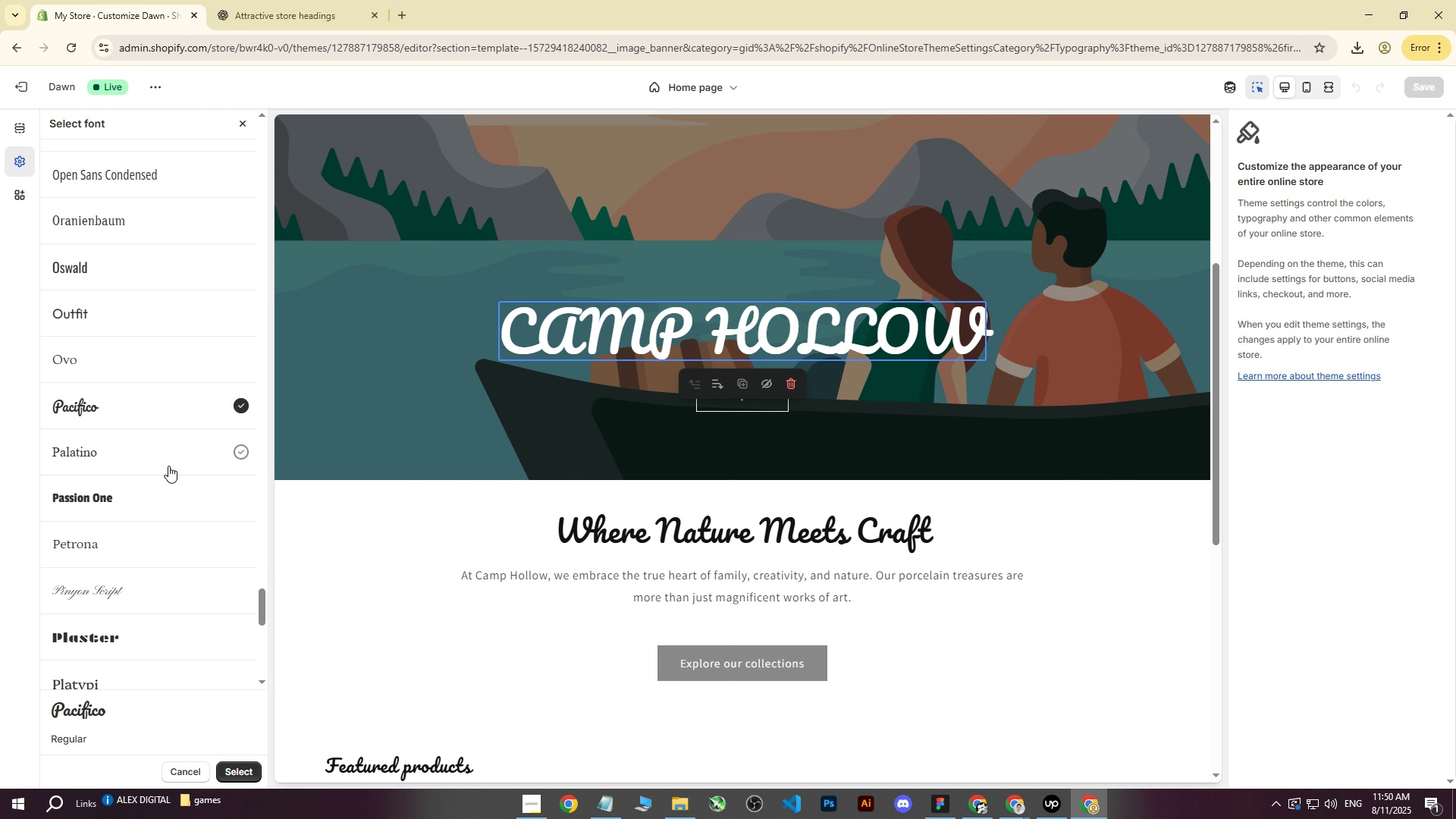 
scroll: coordinate [147, 495], scroll_direction: down, amount: 1.0
 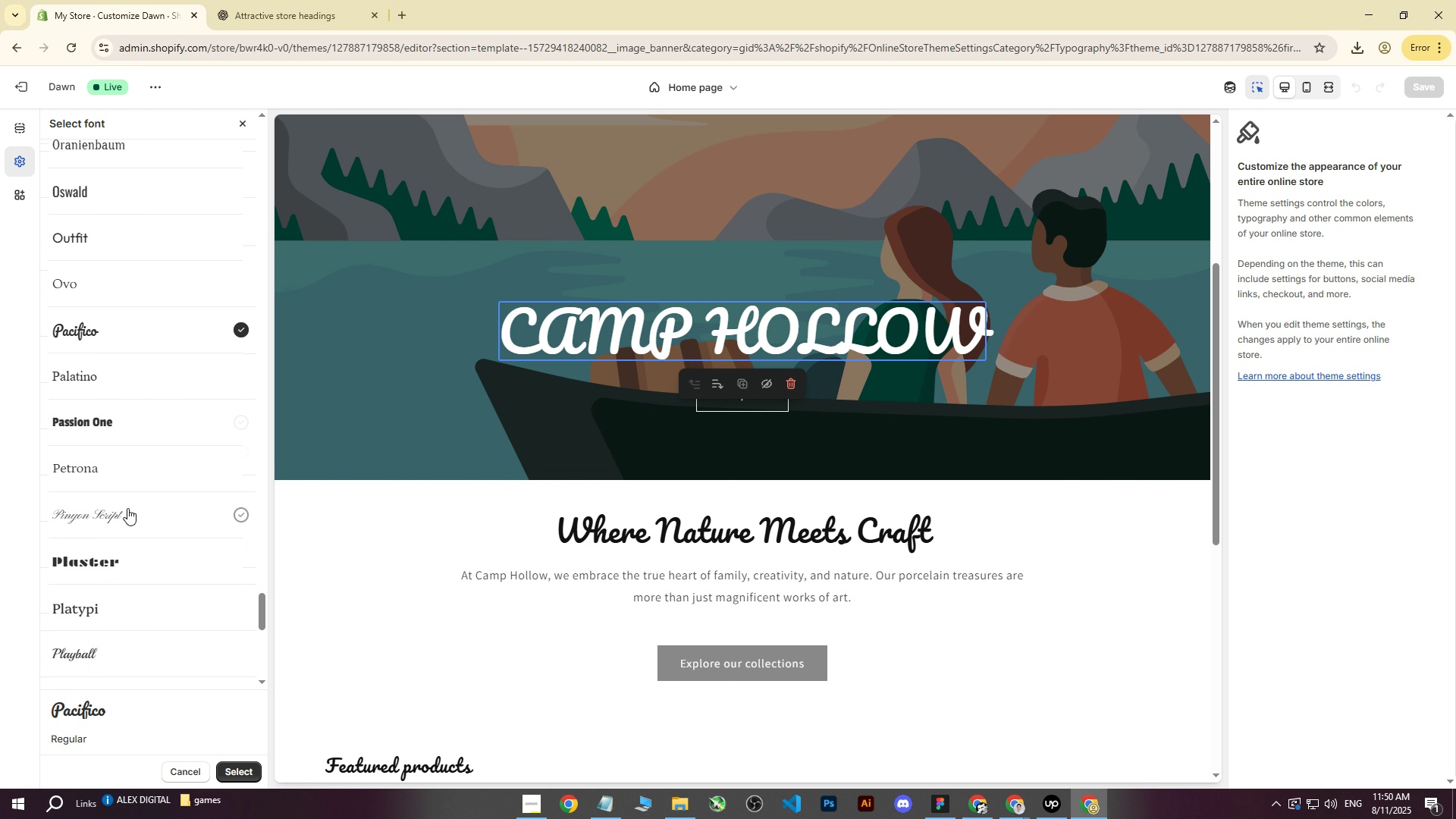 
left_click([127, 508])
 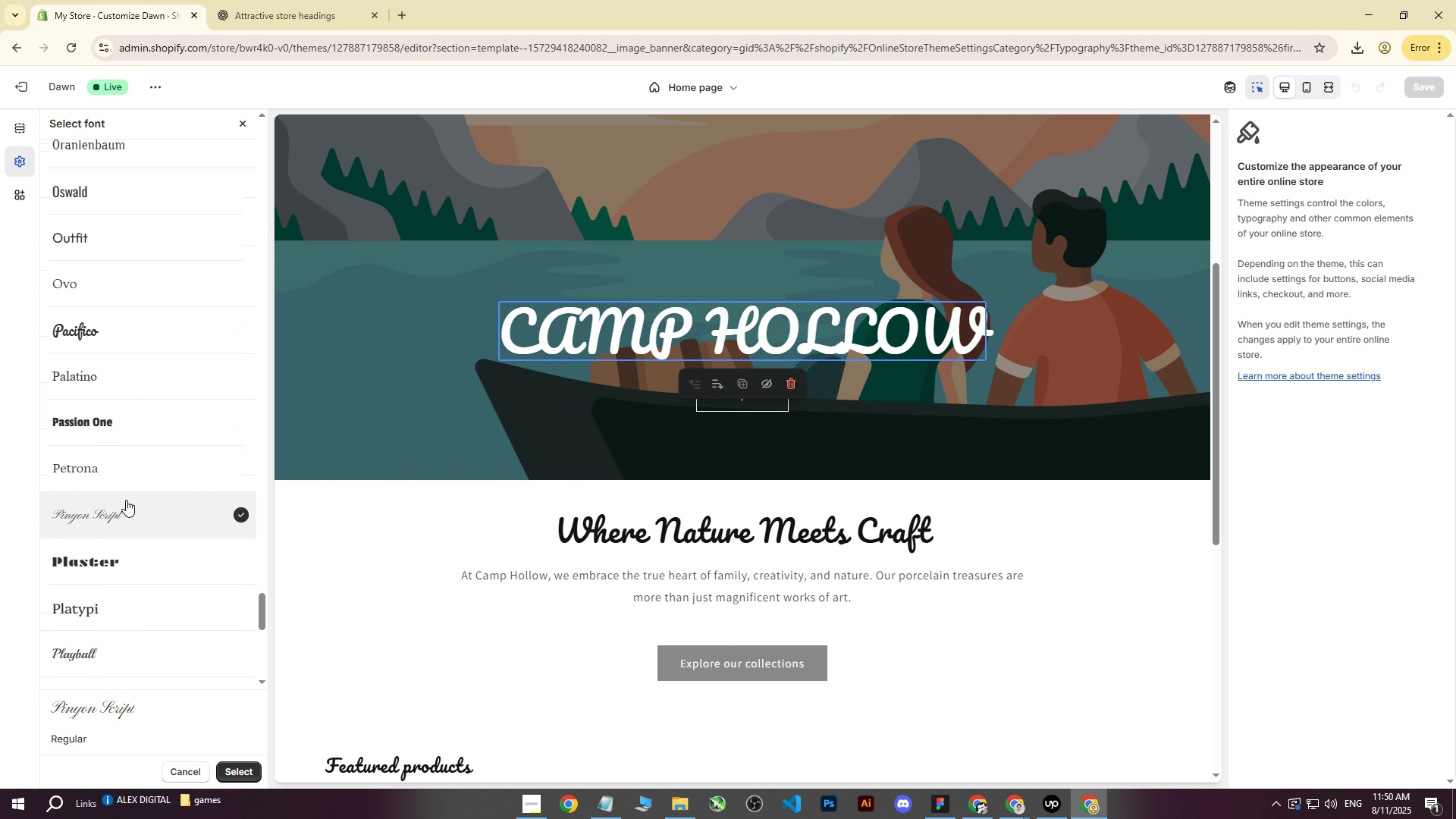 
left_click([111, 468])
 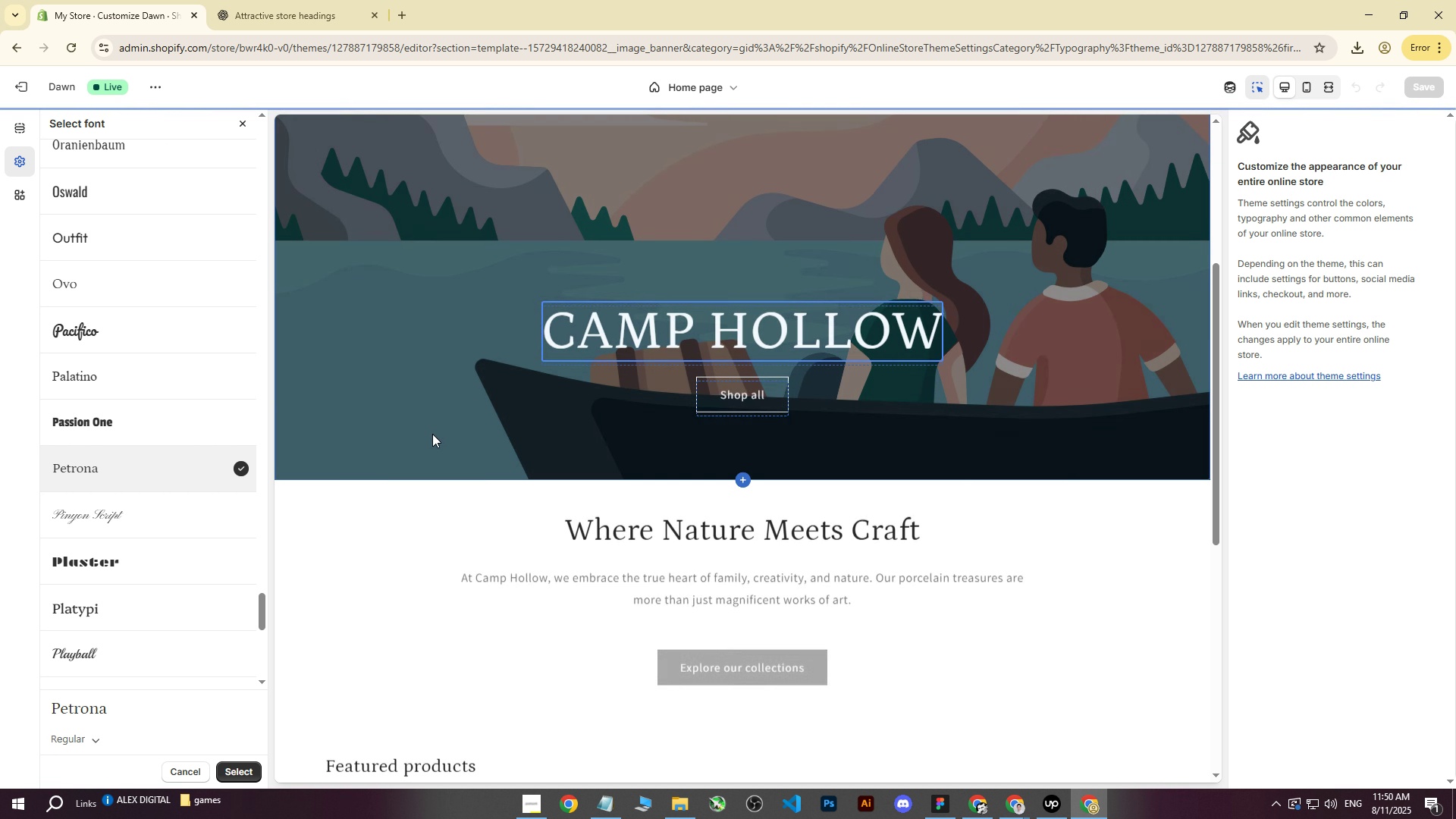 
wait(5.09)
 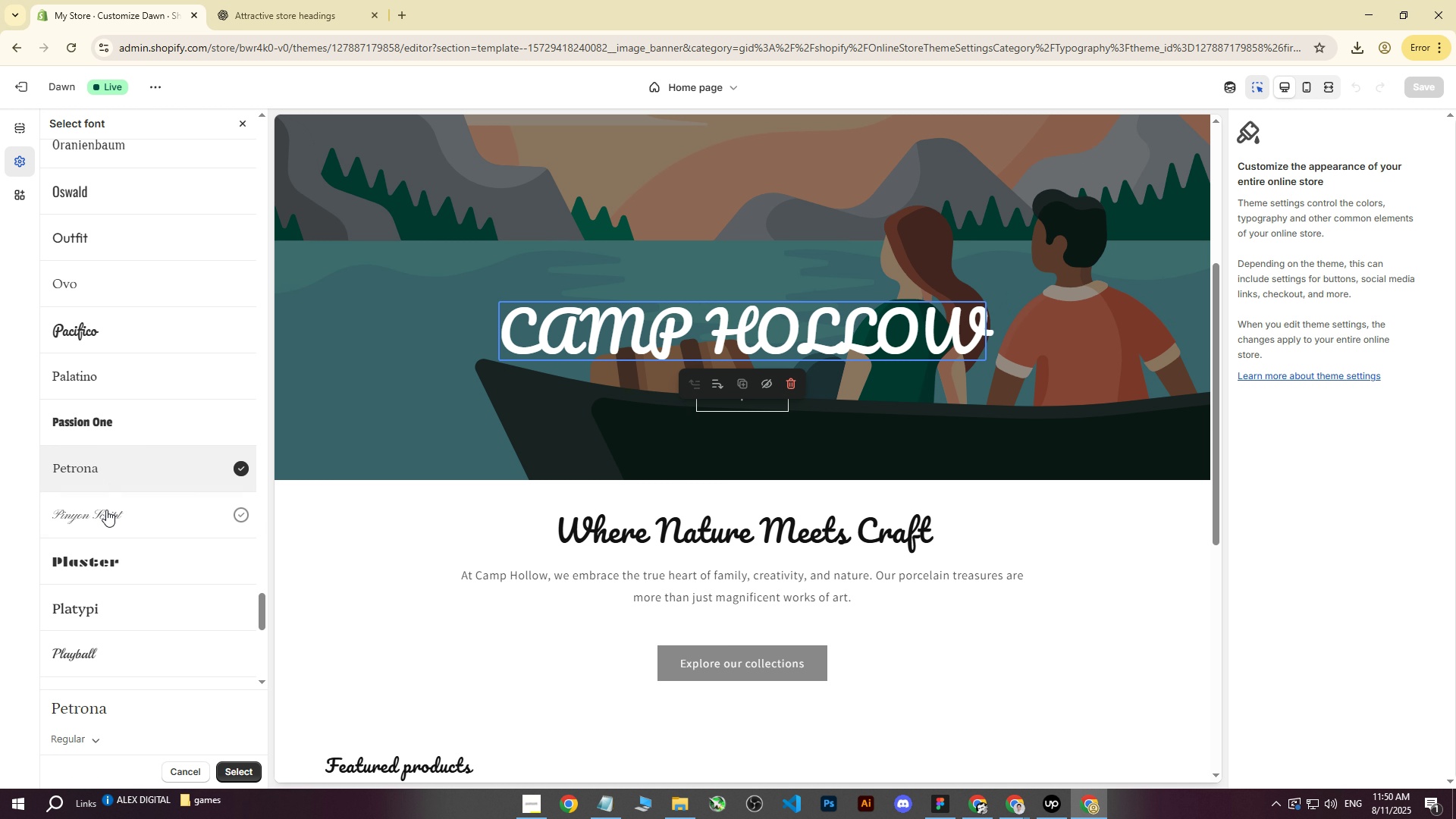 
left_click([93, 519])
 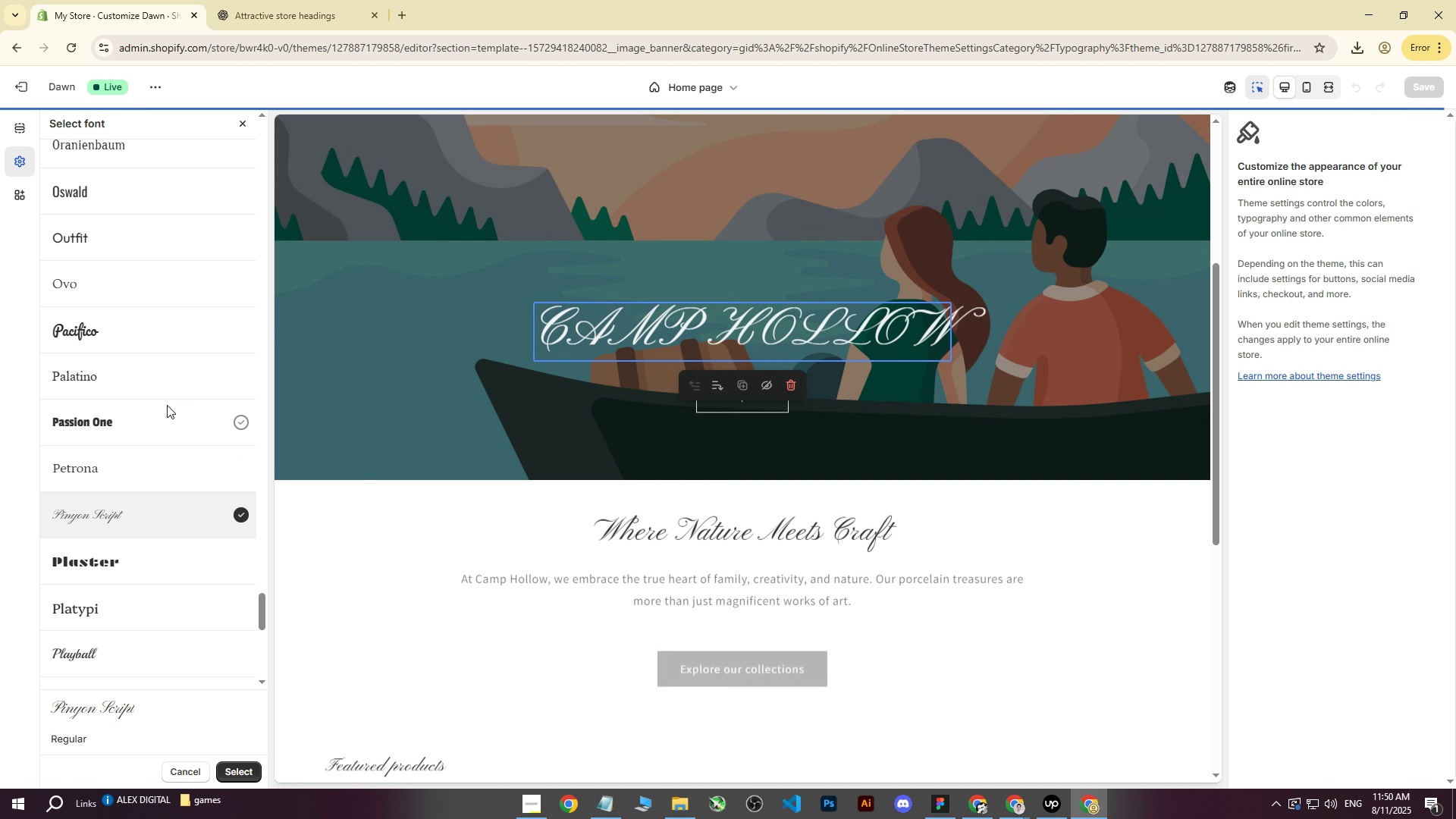 
scroll: coordinate [89, 419], scroll_direction: down, amount: 2.0
 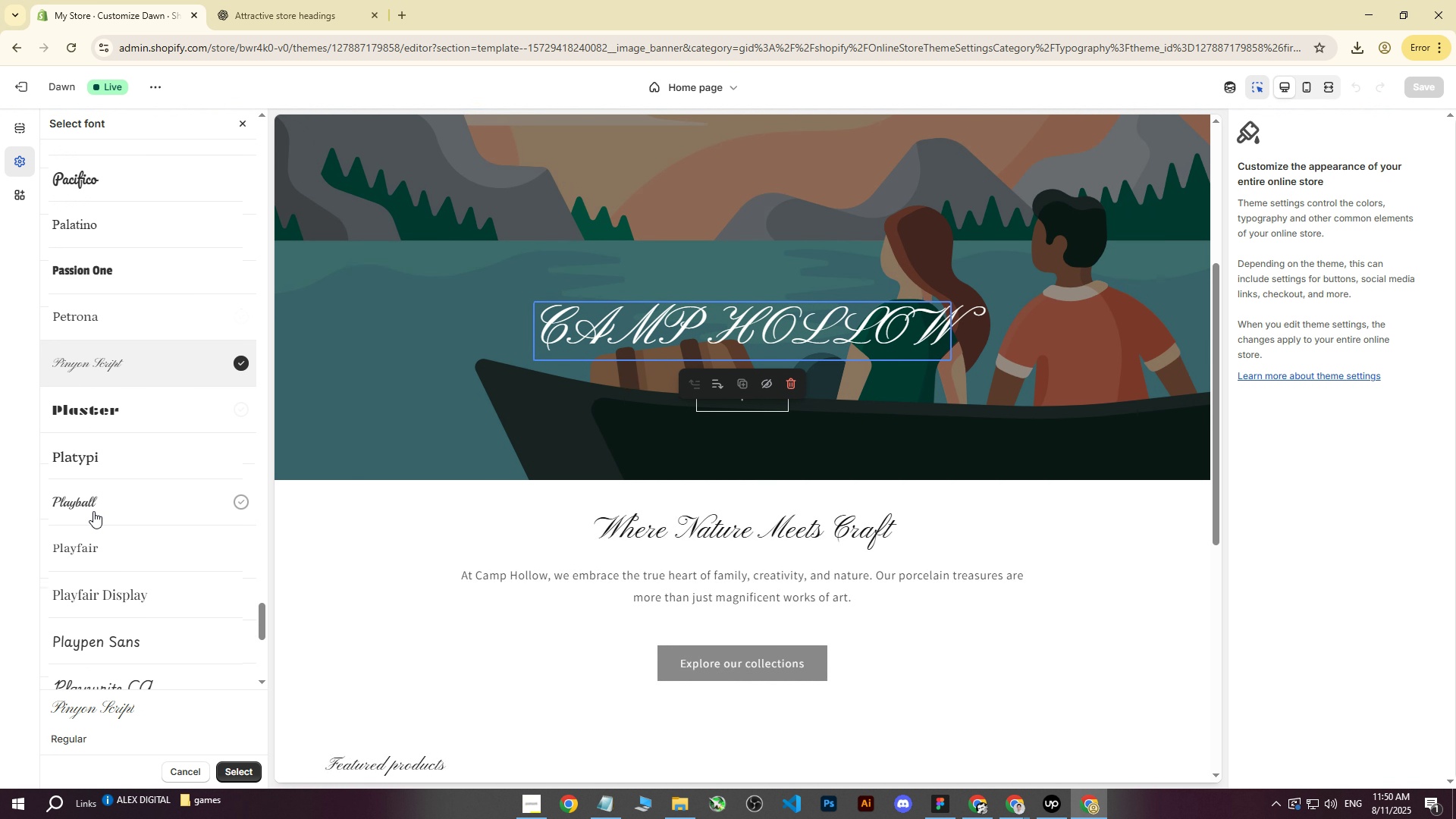 
left_click([93, 511])
 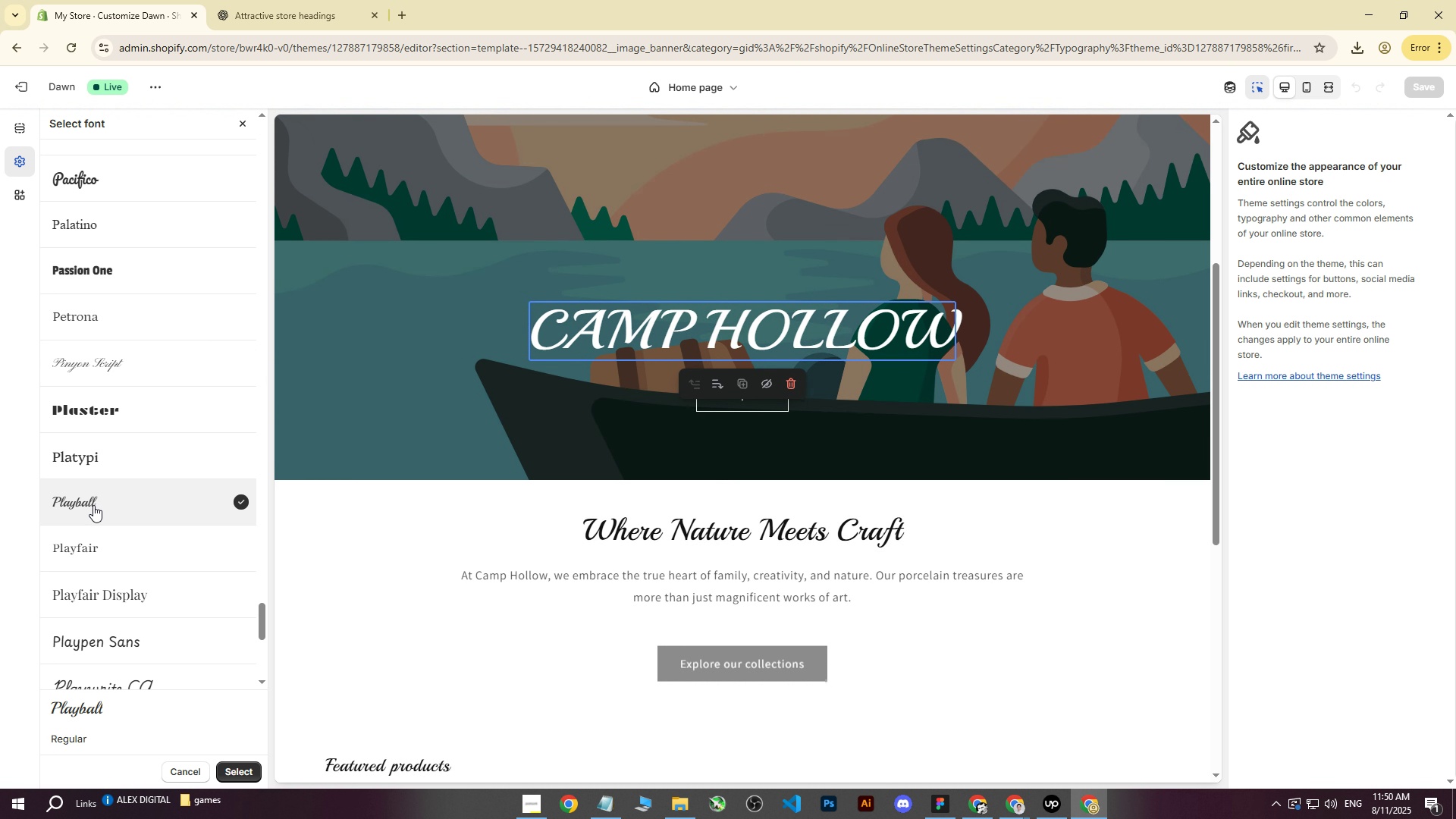 
scroll: coordinate [111, 428], scroll_direction: down, amount: 3.0
 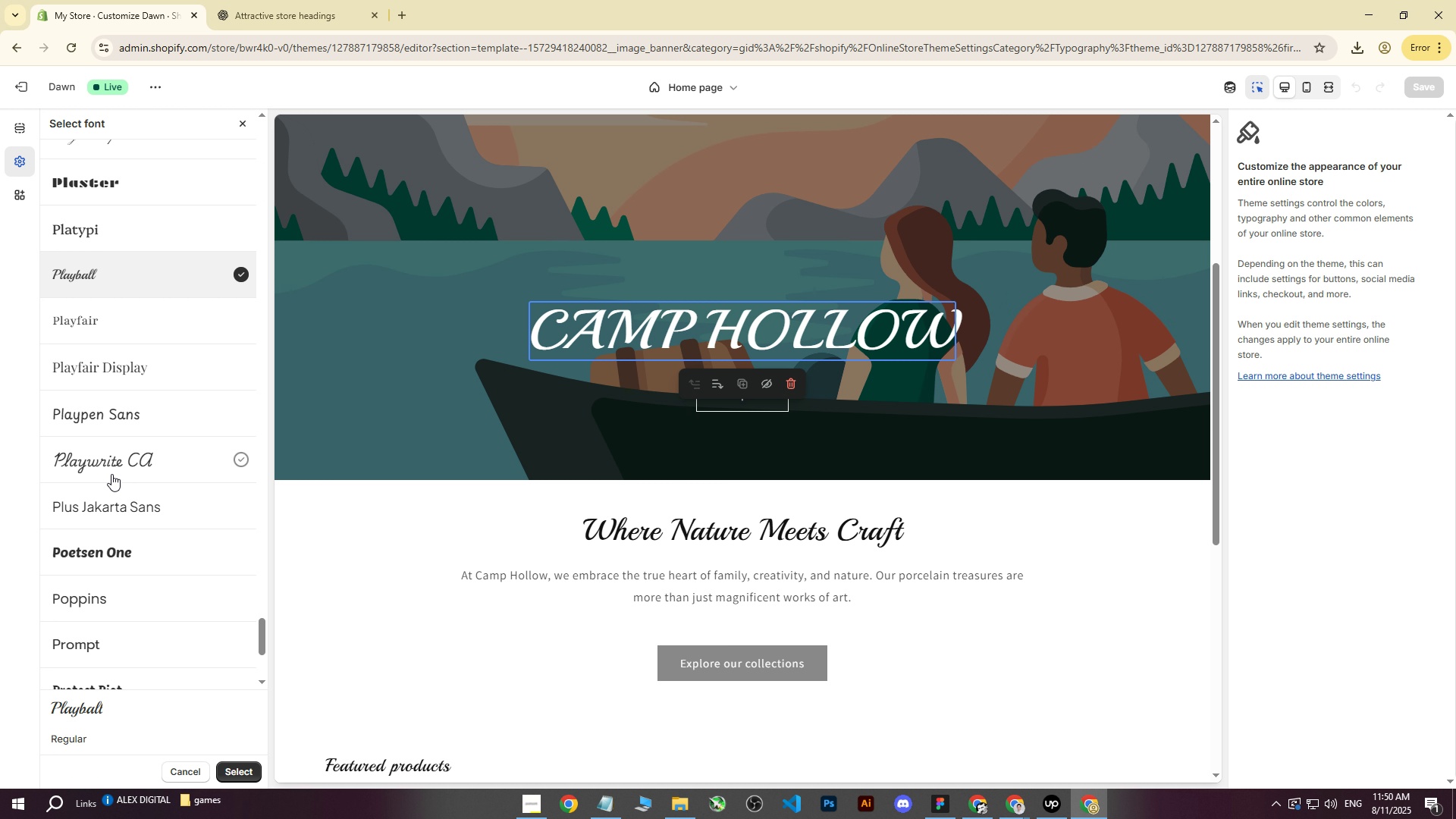 
left_click([111, 474])
 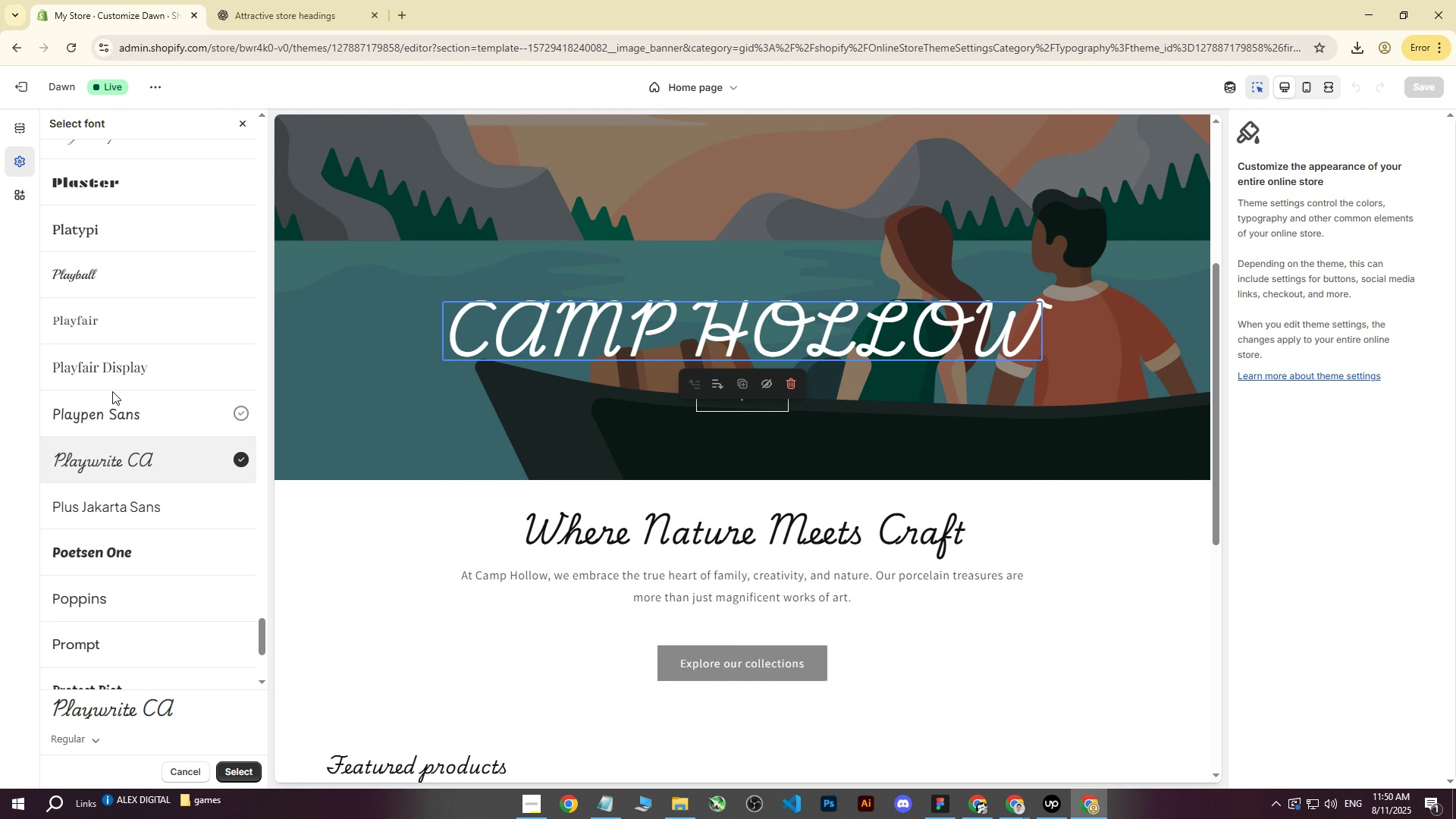 
scroll: coordinate [166, 388], scroll_direction: down, amount: 14.0
 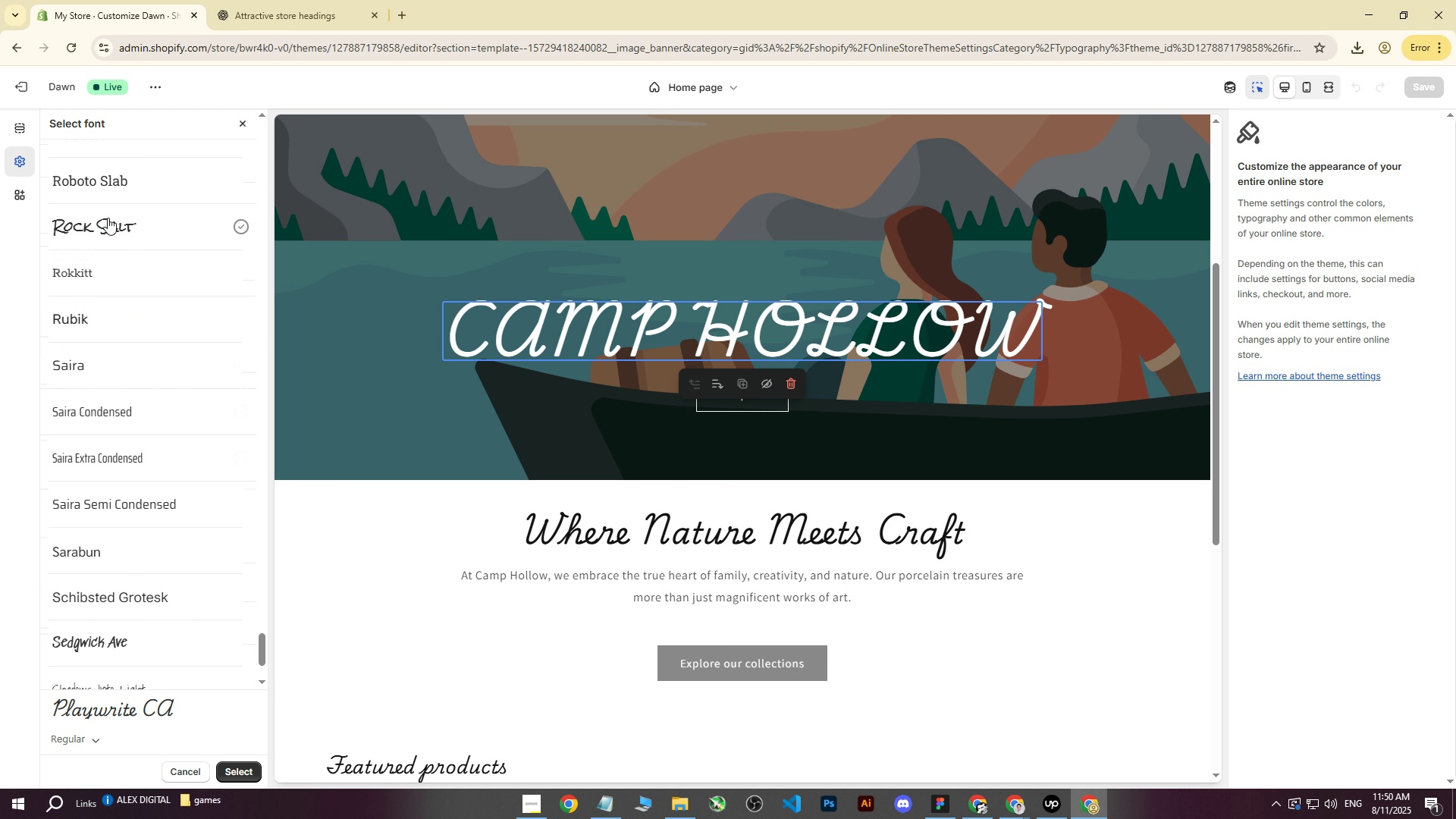 
scroll: coordinate [110, 320], scroll_direction: down, amount: 12.0
 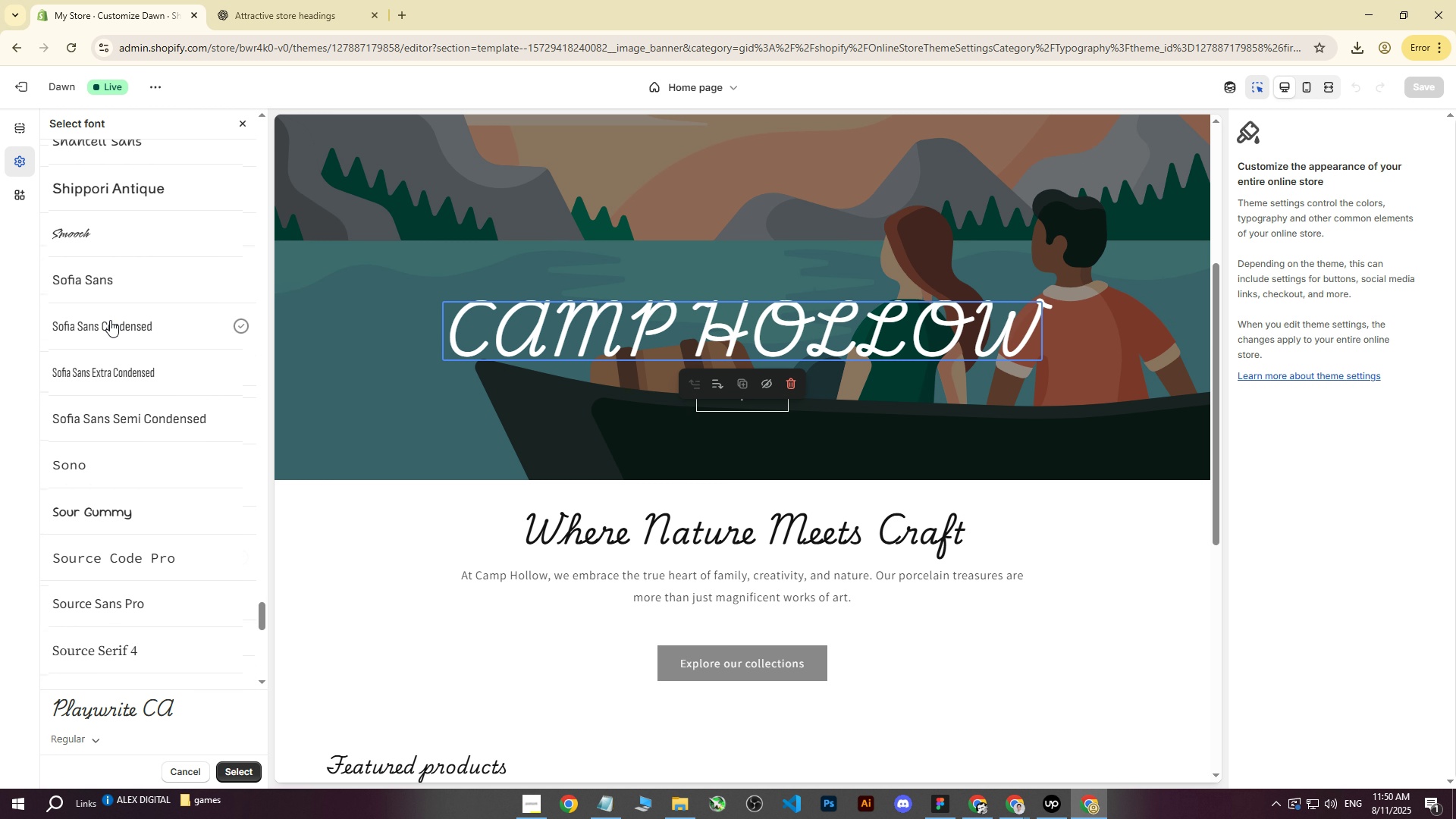 
scroll: coordinate [110, 320], scroll_direction: up, amount: 2.0
 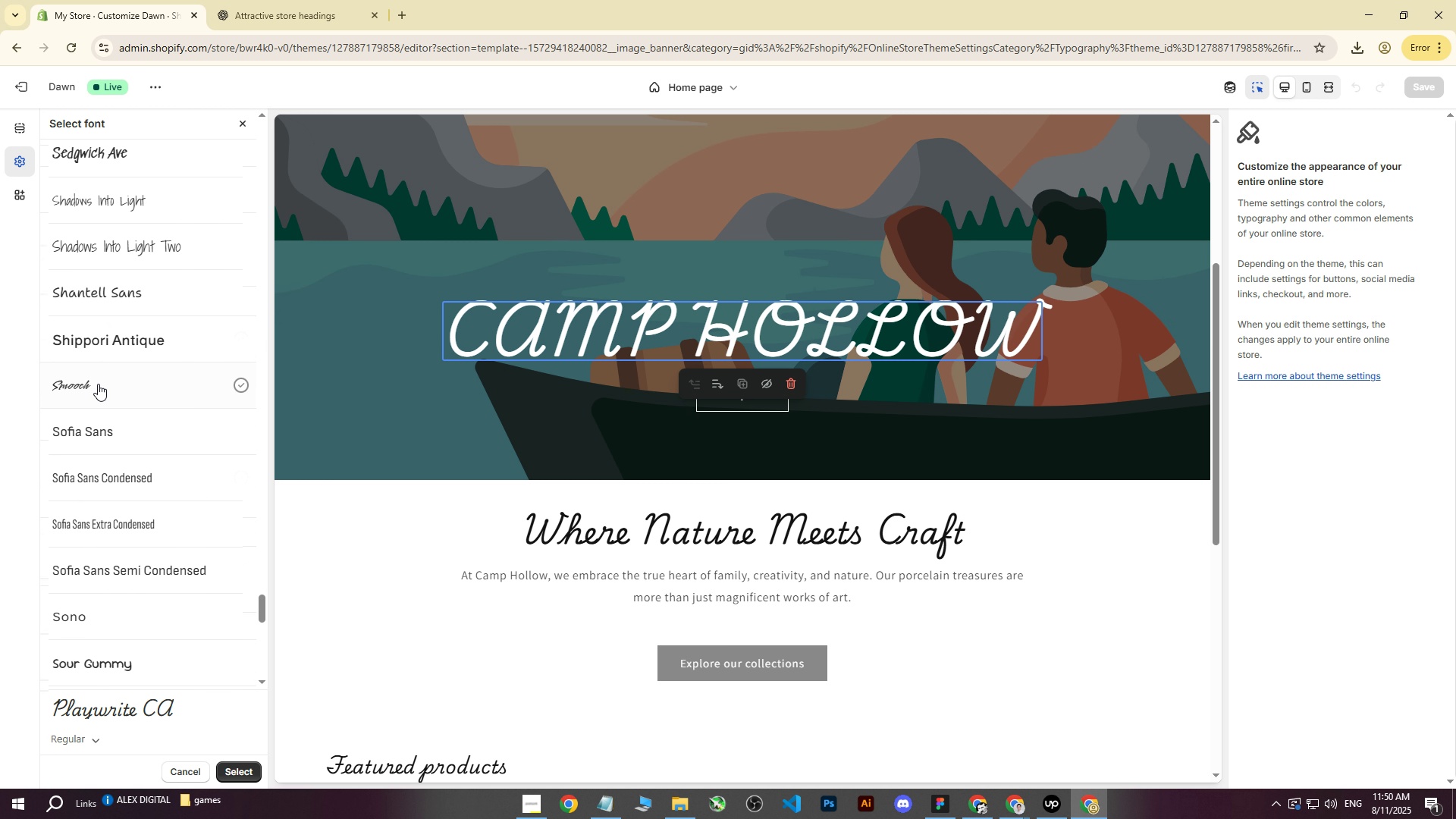 
left_click([98, 384])
 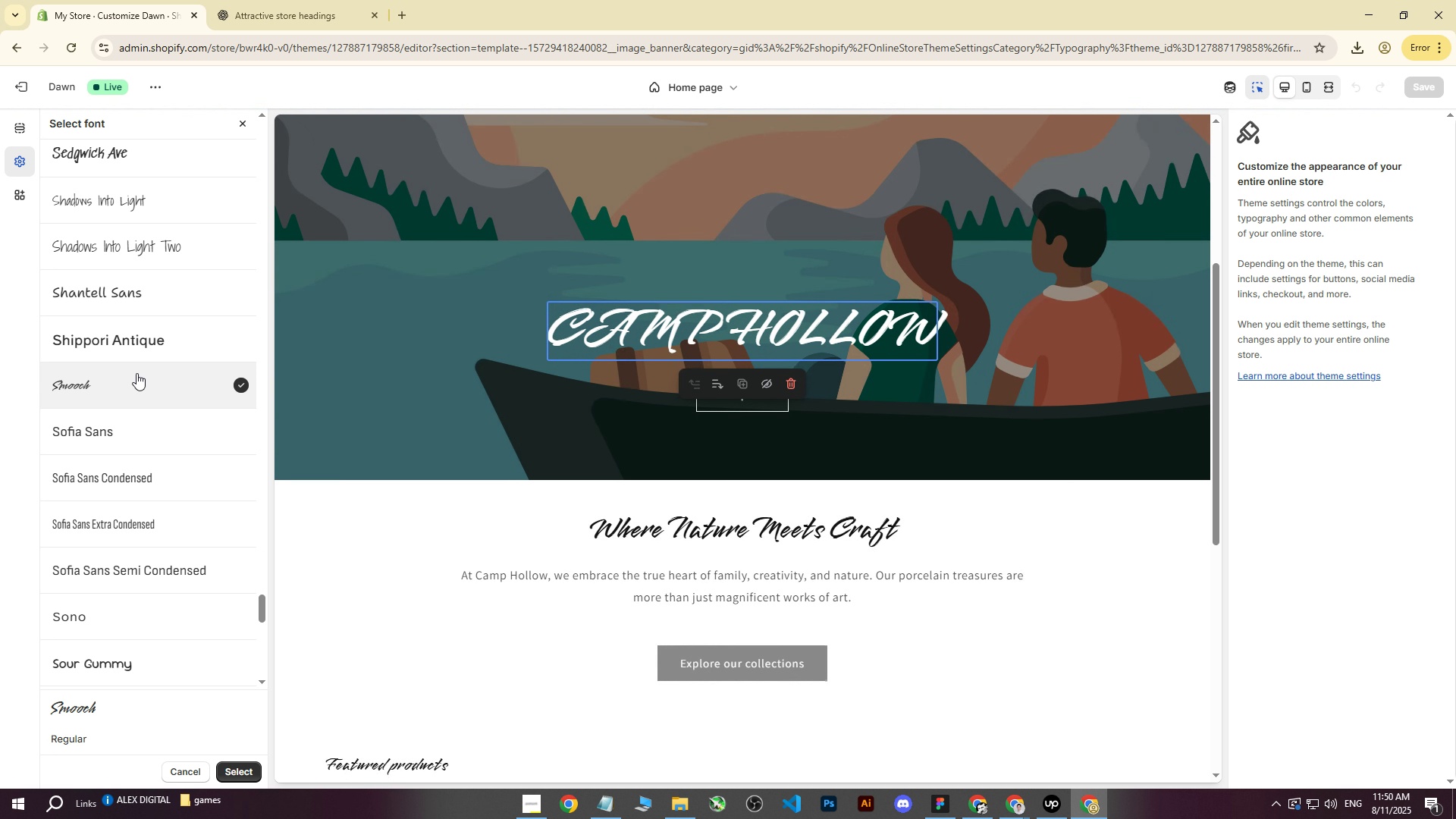 
scroll: coordinate [155, 410], scroll_direction: down, amount: 6.0
 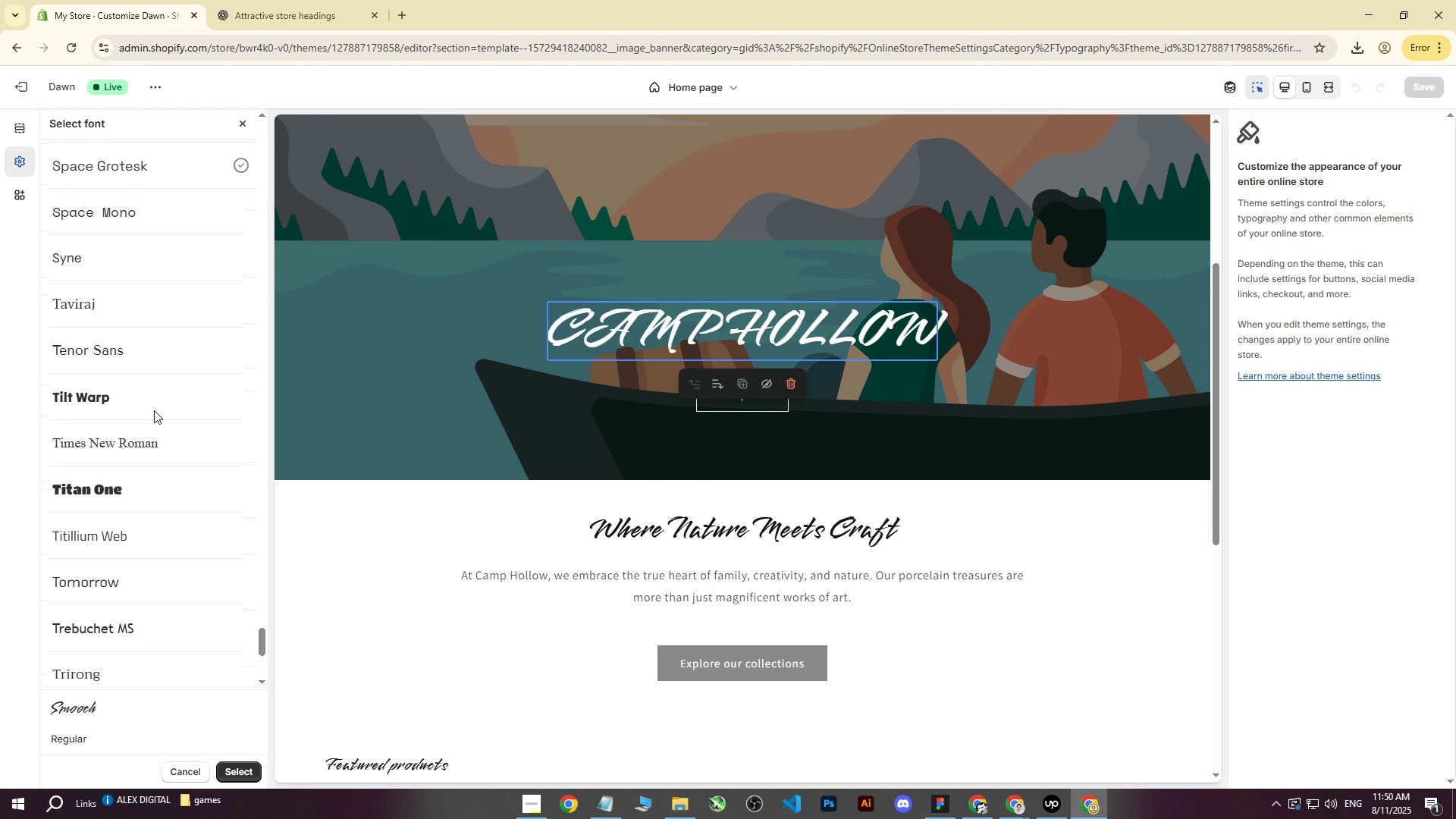 
scroll: coordinate [145, 415], scroll_direction: up, amount: 4.0
 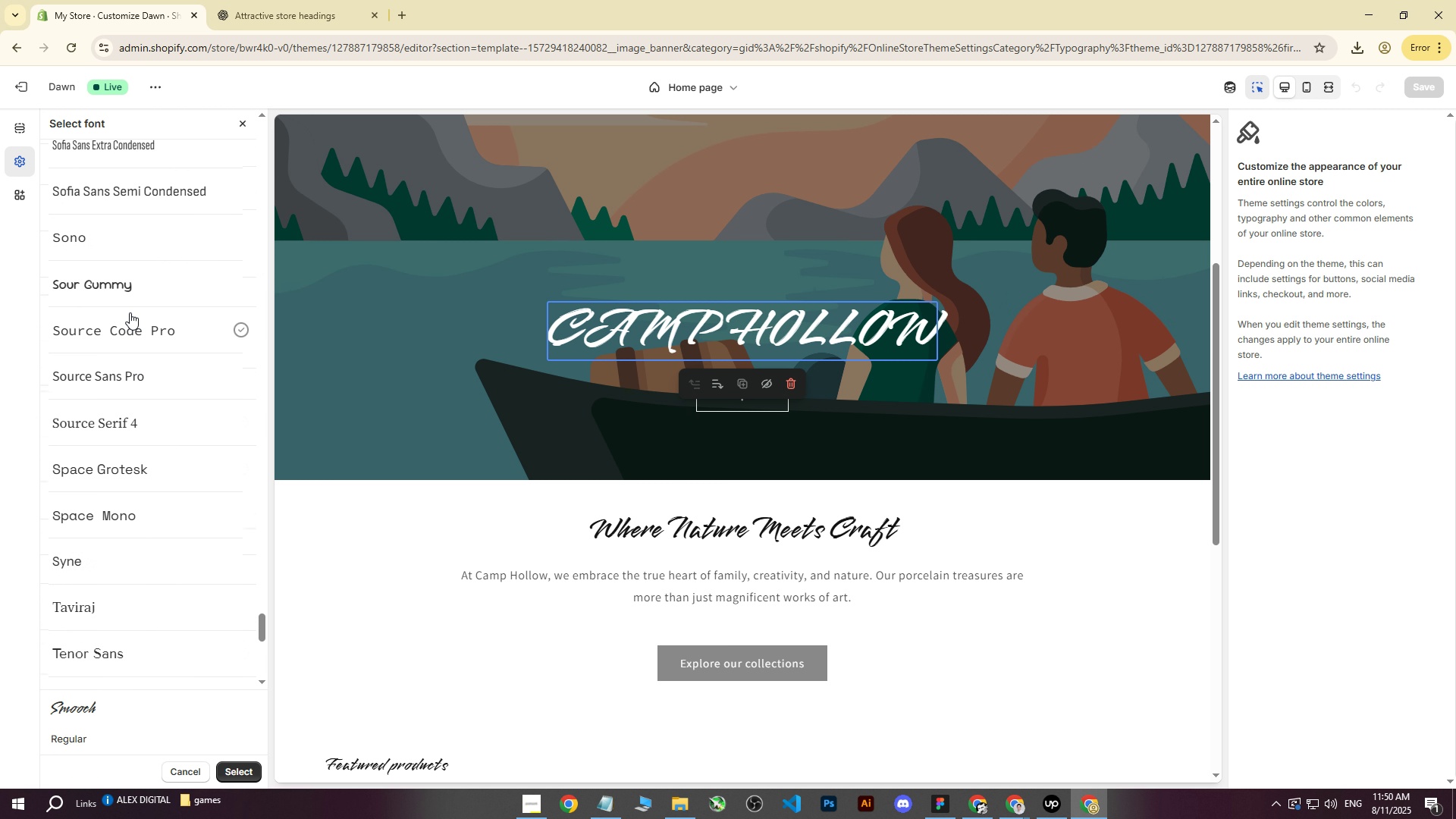 
left_click([130, 281])
 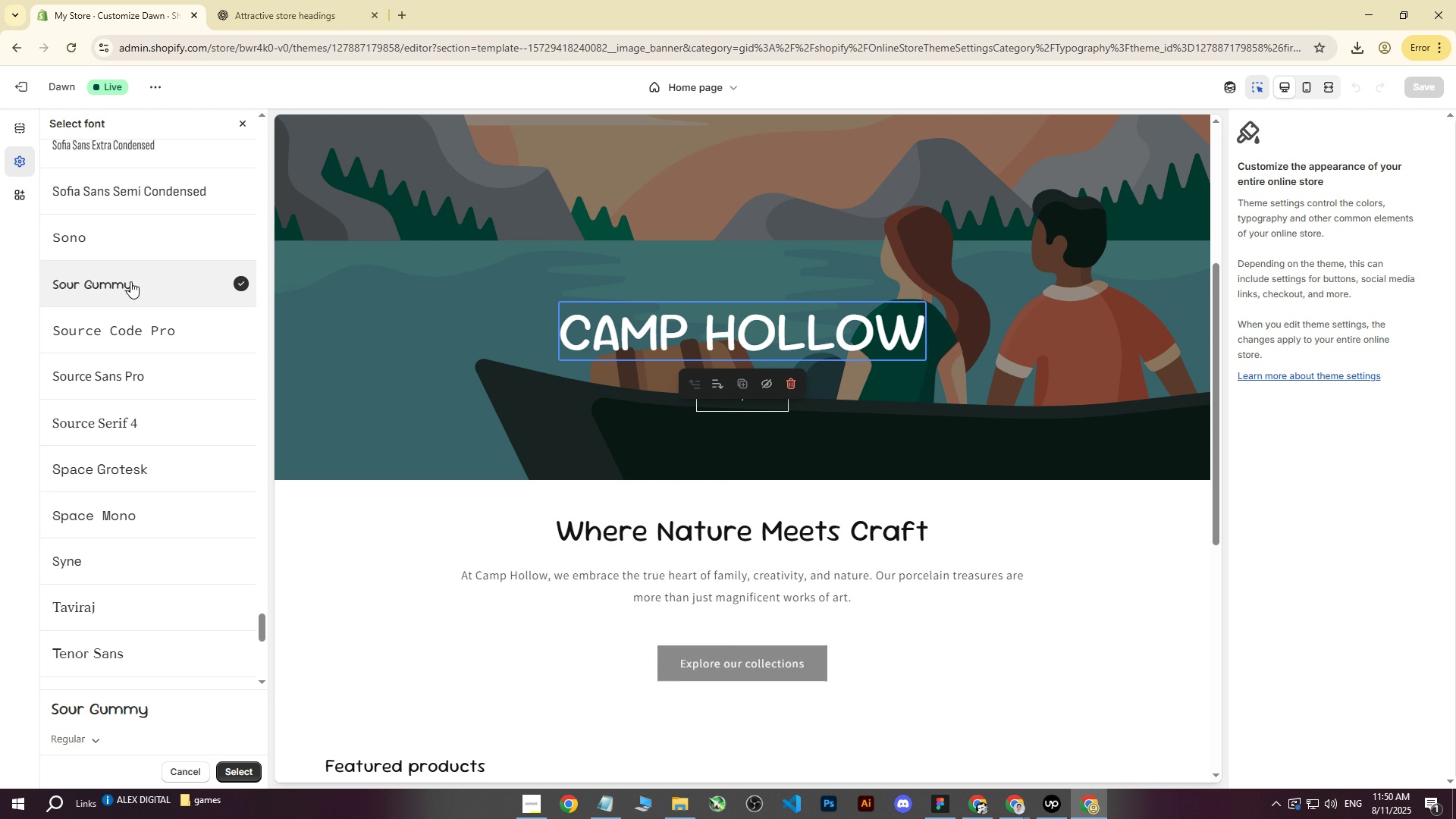 
scroll: coordinate [71, 394], scroll_direction: down, amount: 5.0
 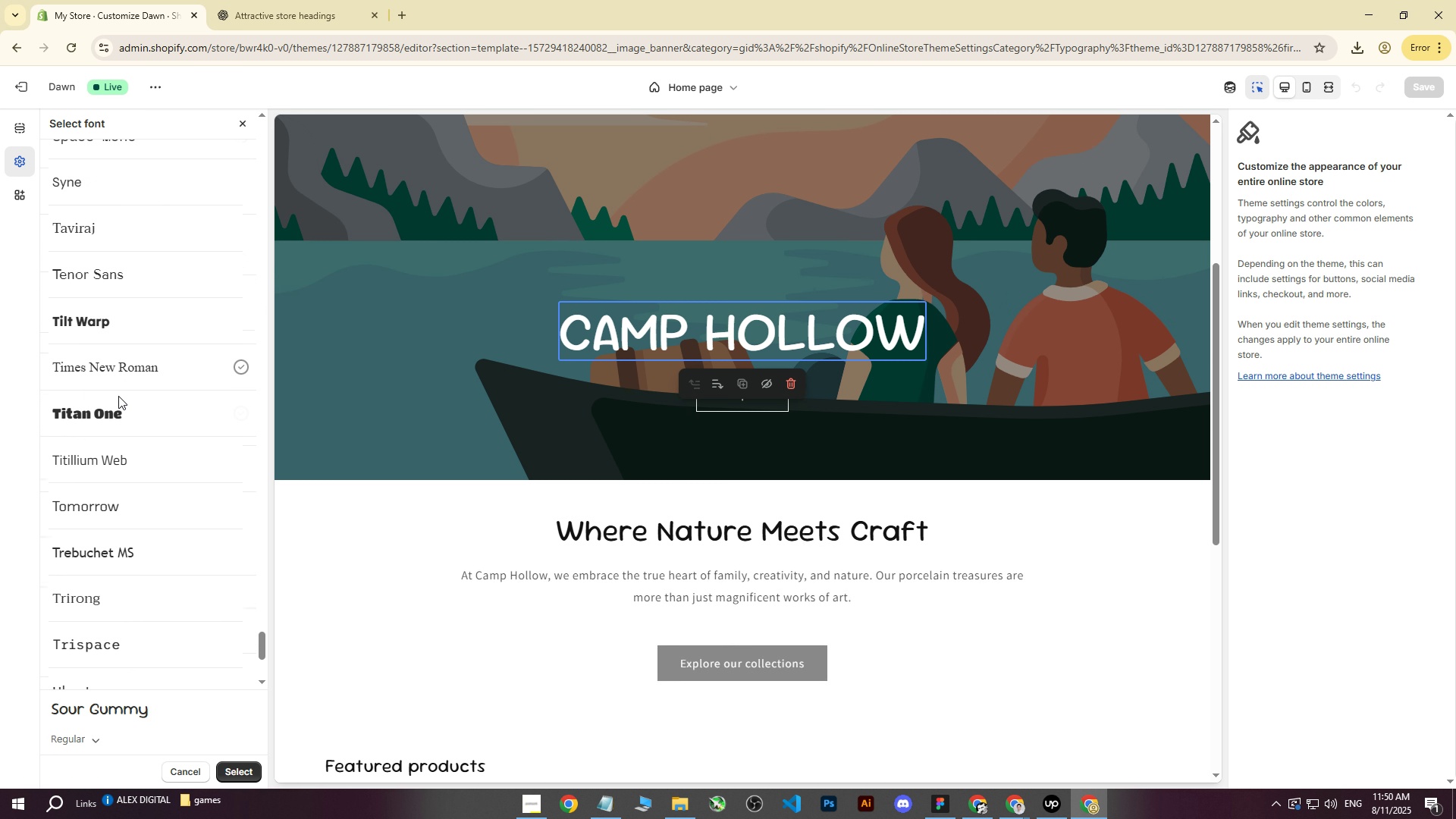 
left_click([111, 414])
 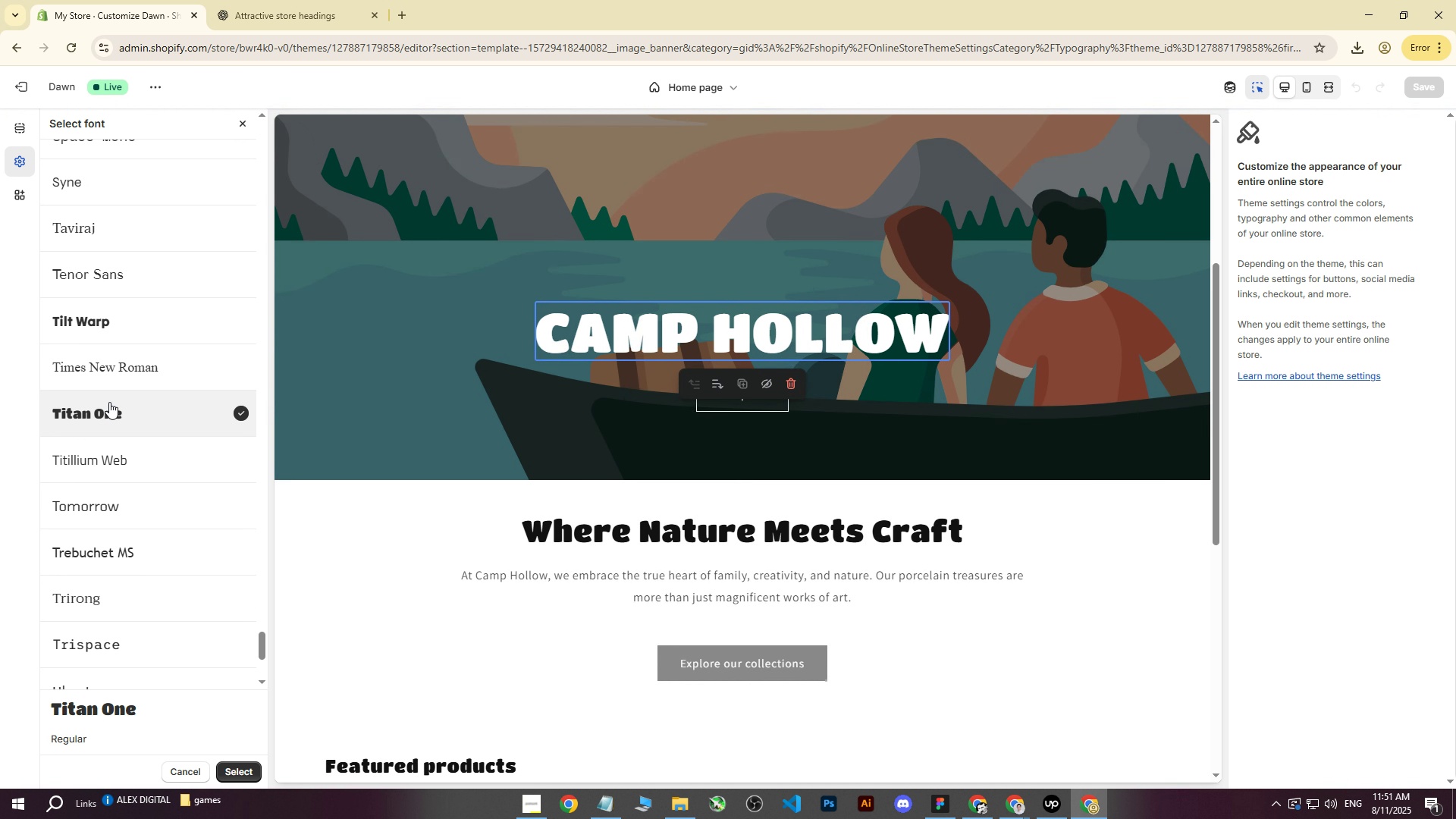 
scroll: coordinate [113, 405], scroll_direction: down, amount: 4.0
 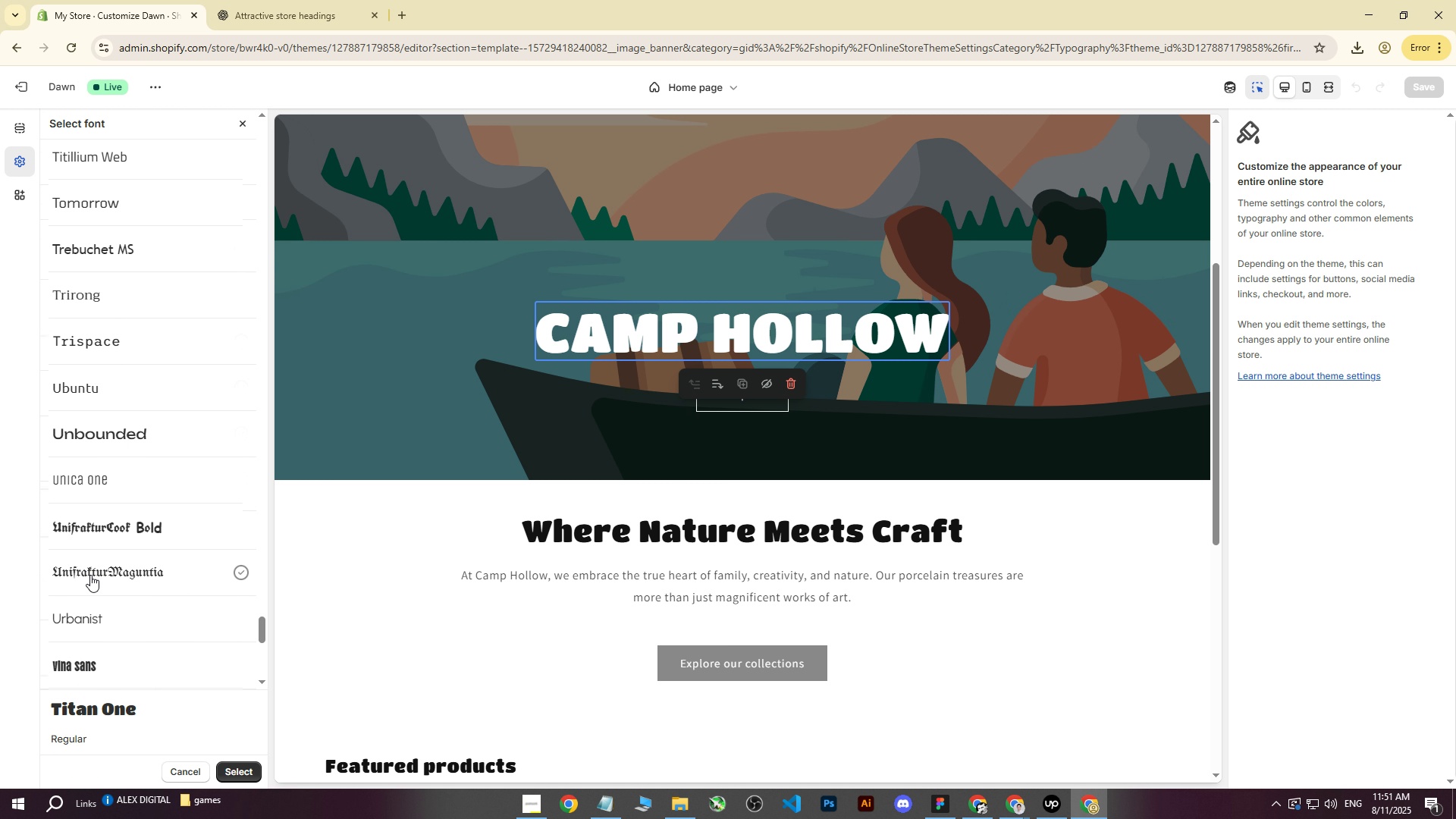 
left_click([90, 575])
 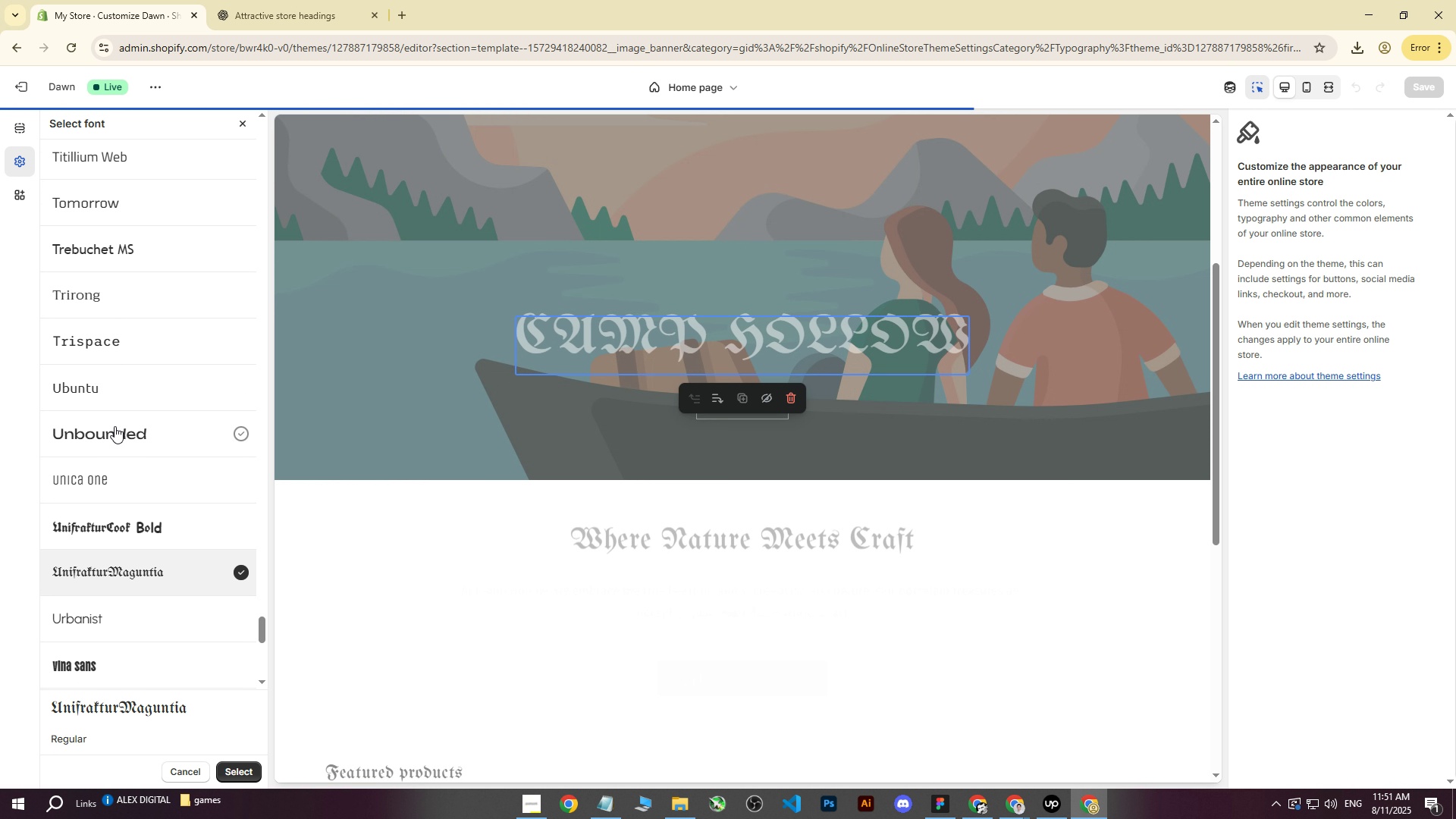 
scroll: coordinate [115, 425], scroll_direction: down, amount: 6.0
 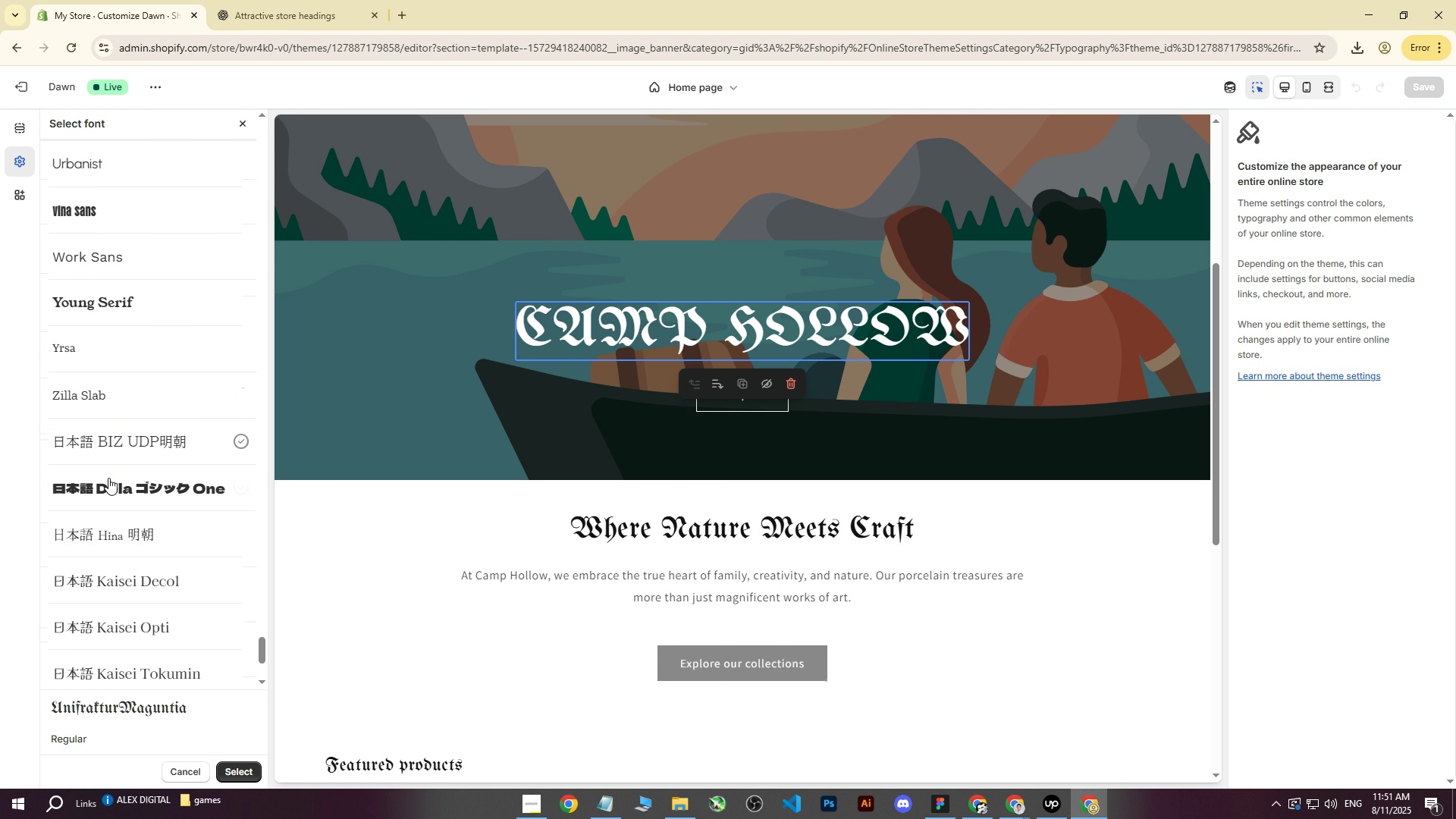 
left_click([97, 497])
 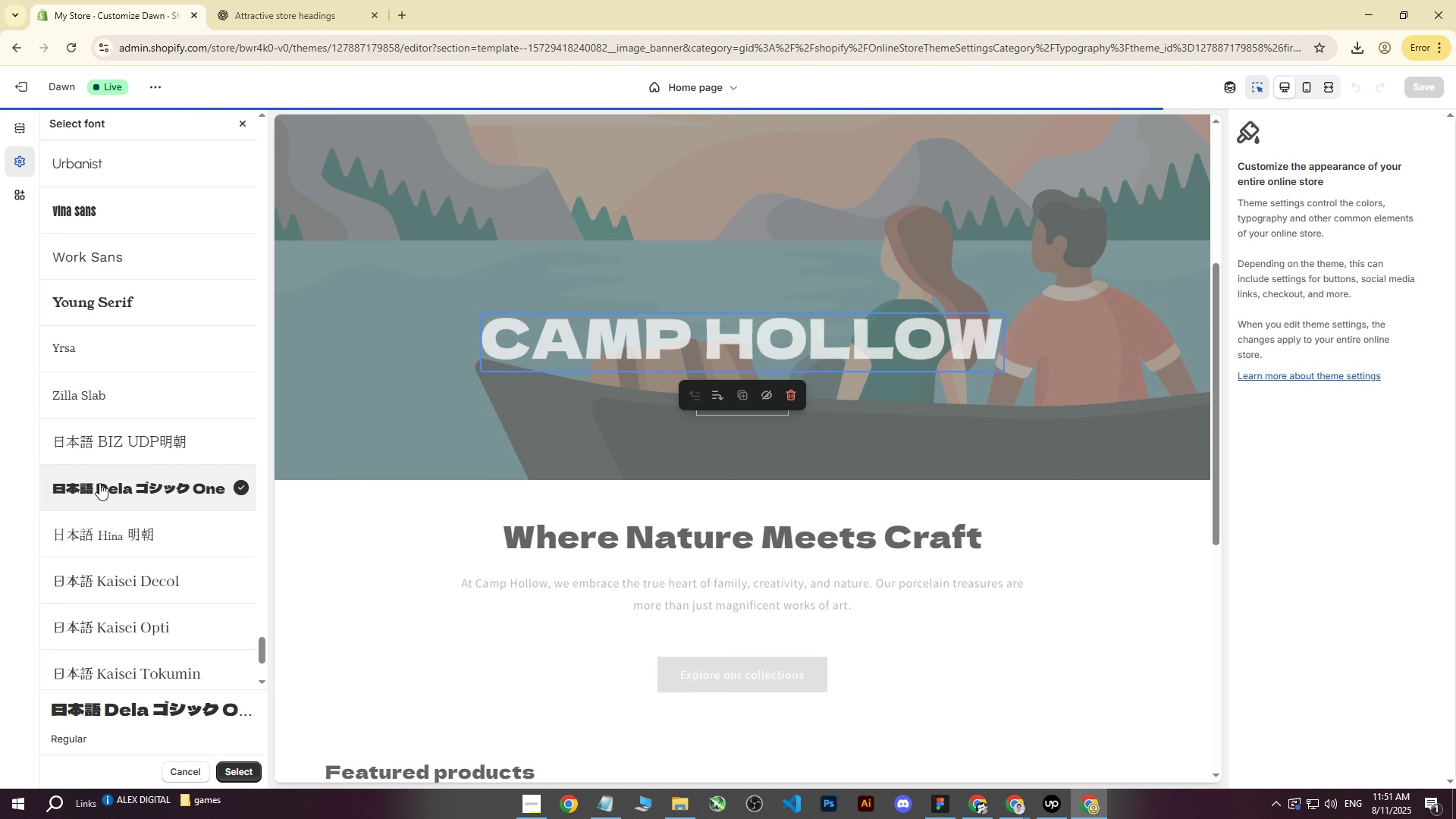 
scroll: coordinate [92, 416], scroll_direction: down, amount: 11.0
 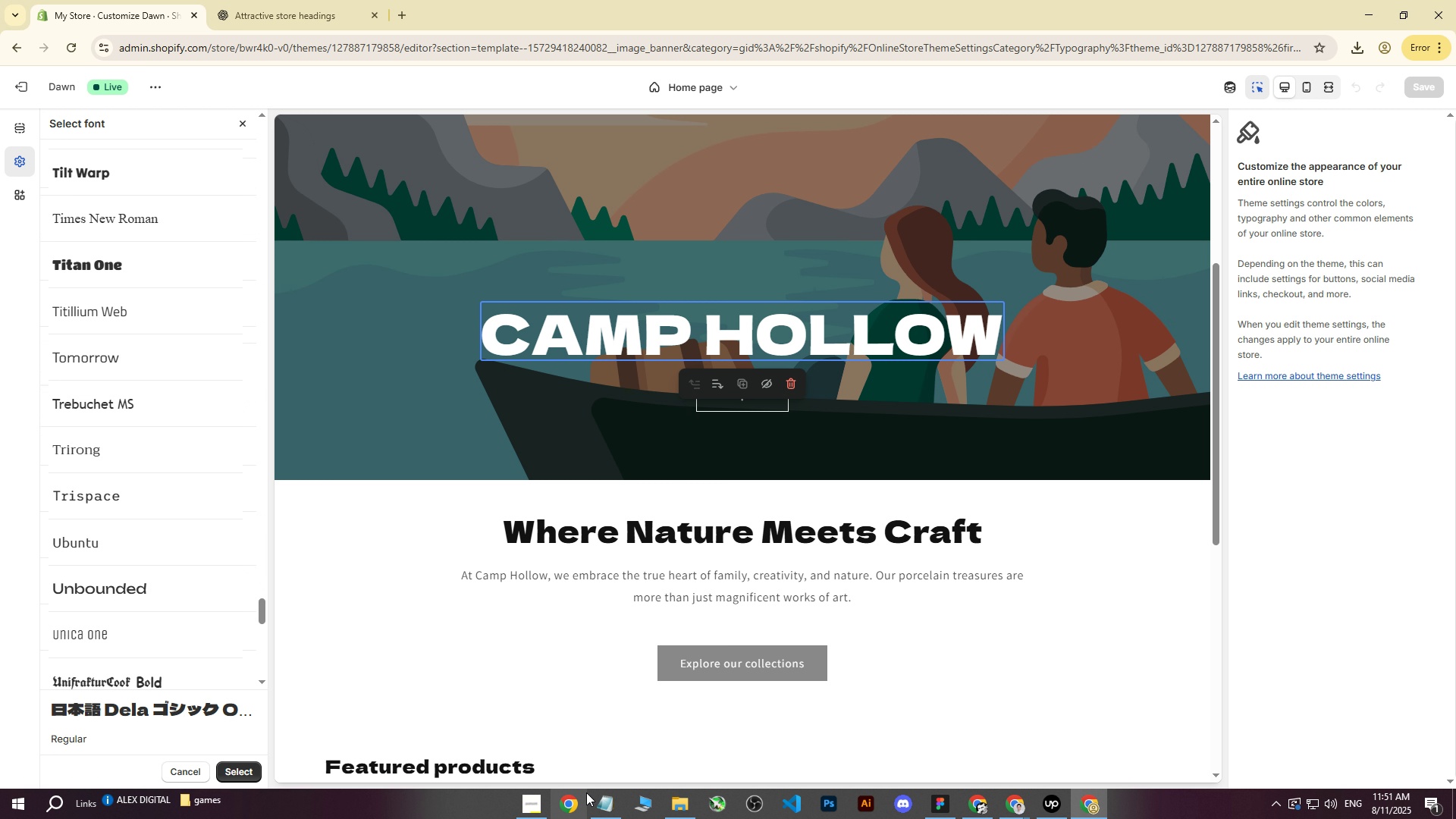 
left_click([595, 801])
 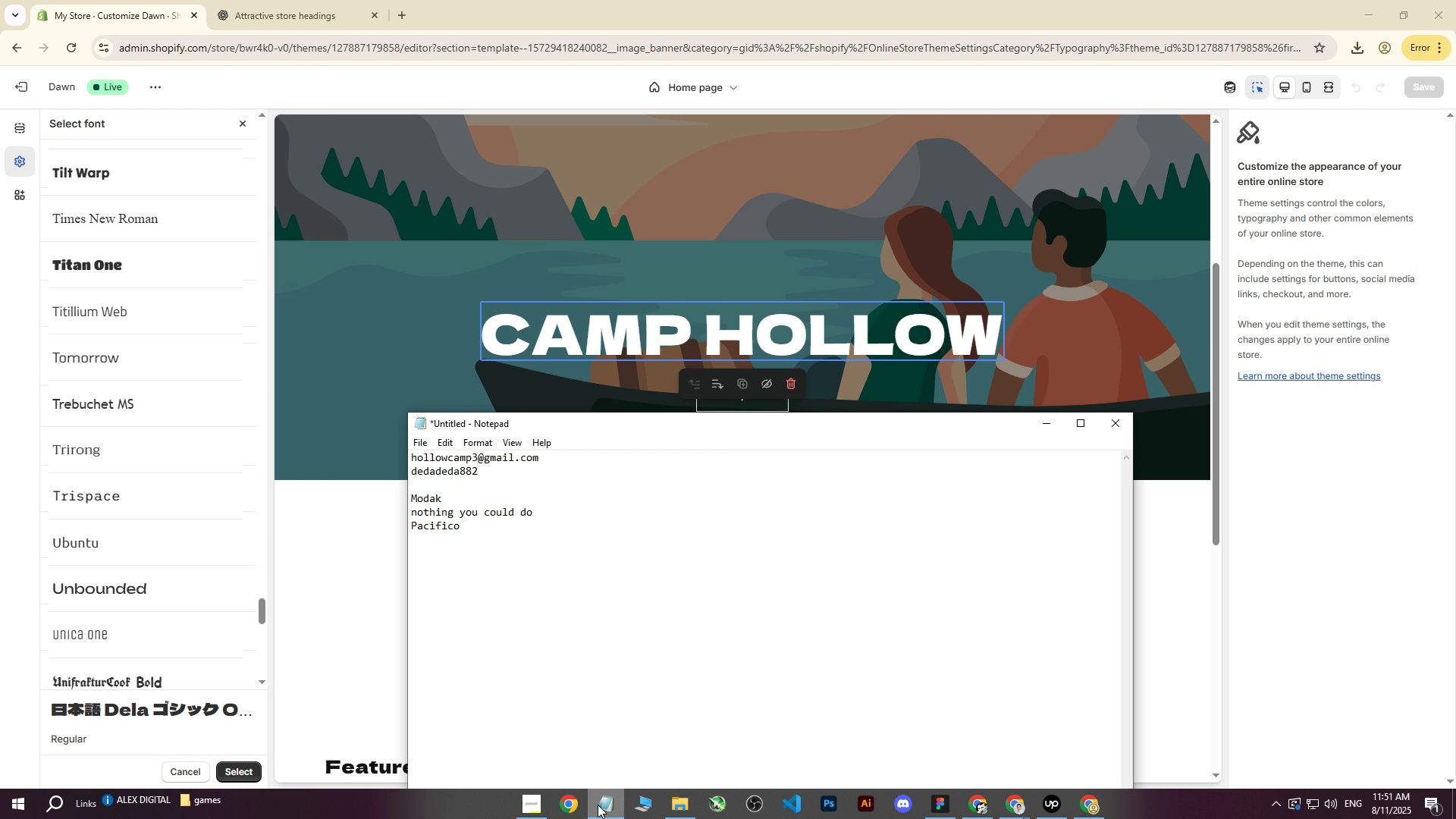 
left_click([598, 805])
 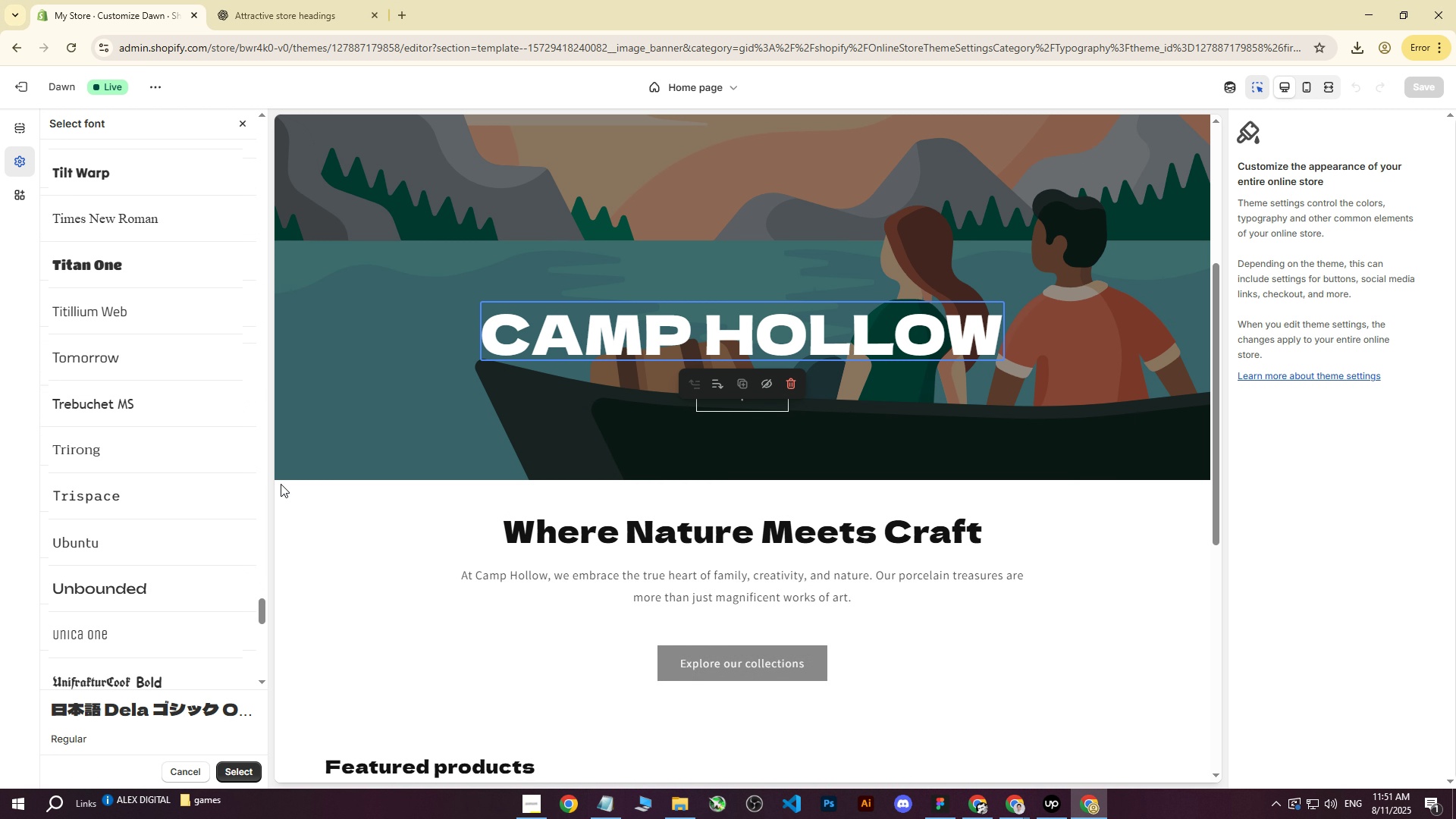 
scroll: coordinate [108, 290], scroll_direction: up, amount: 45.0
 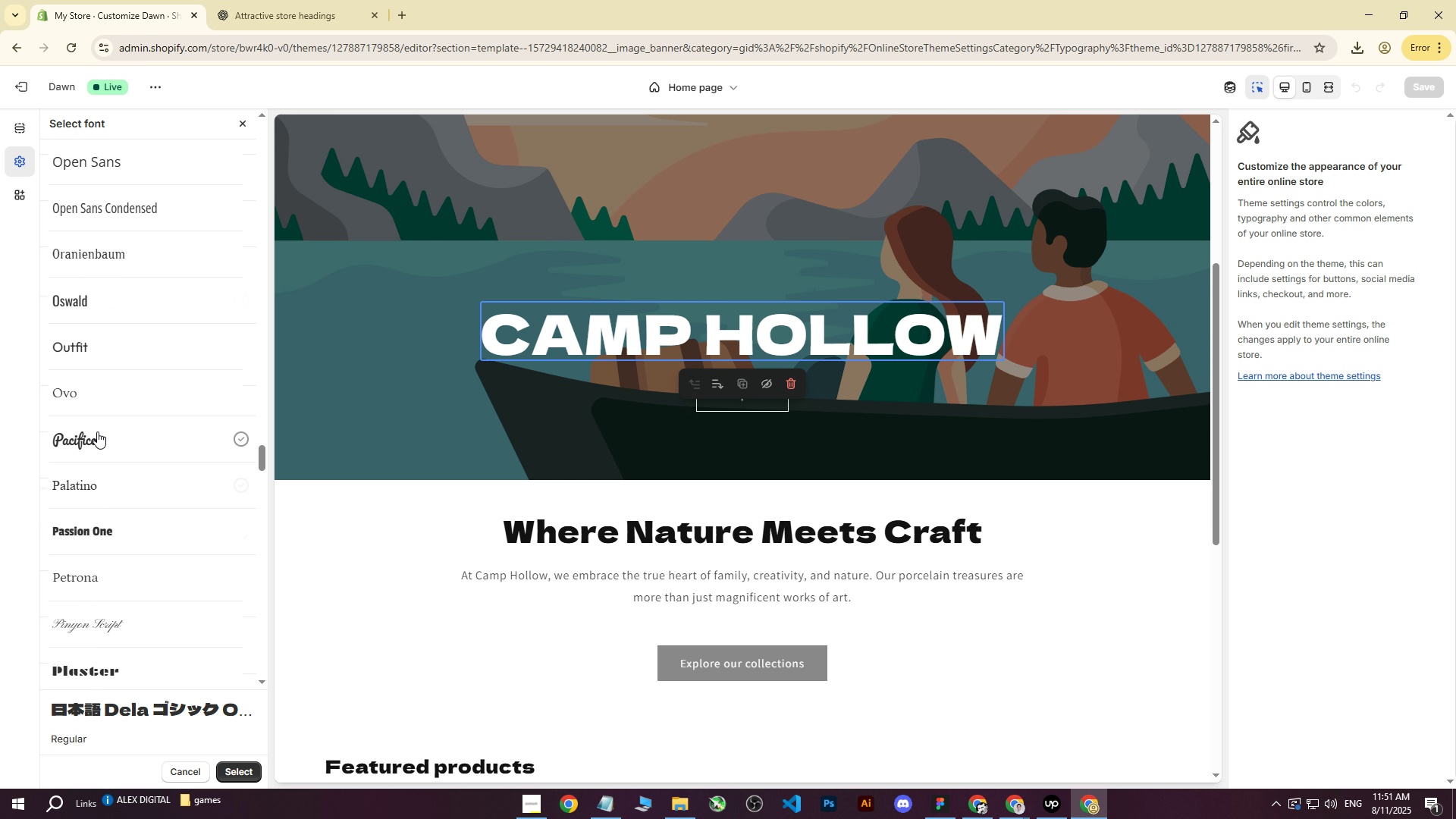 
left_click([97, 431])
 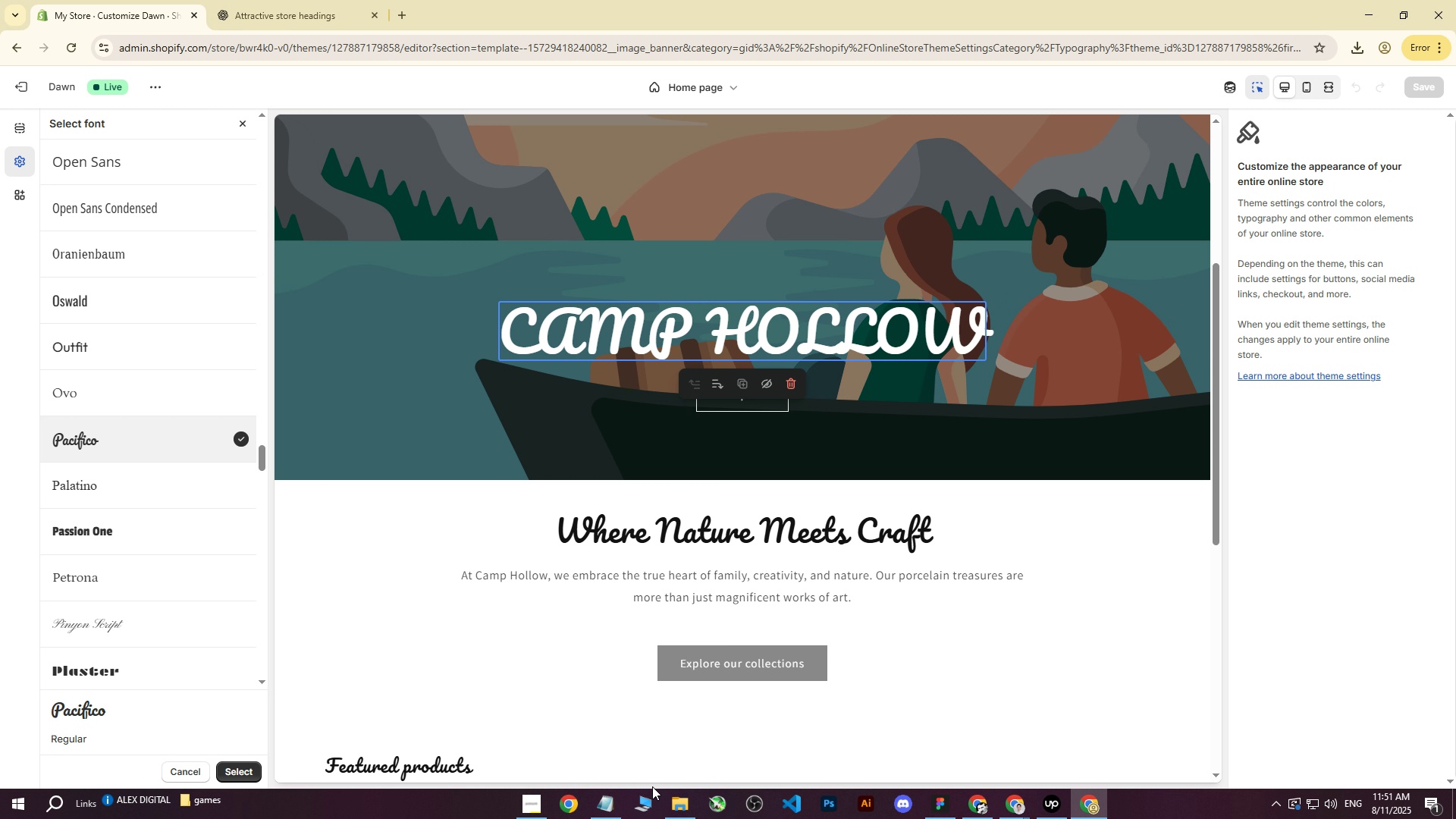 
wait(5.8)
 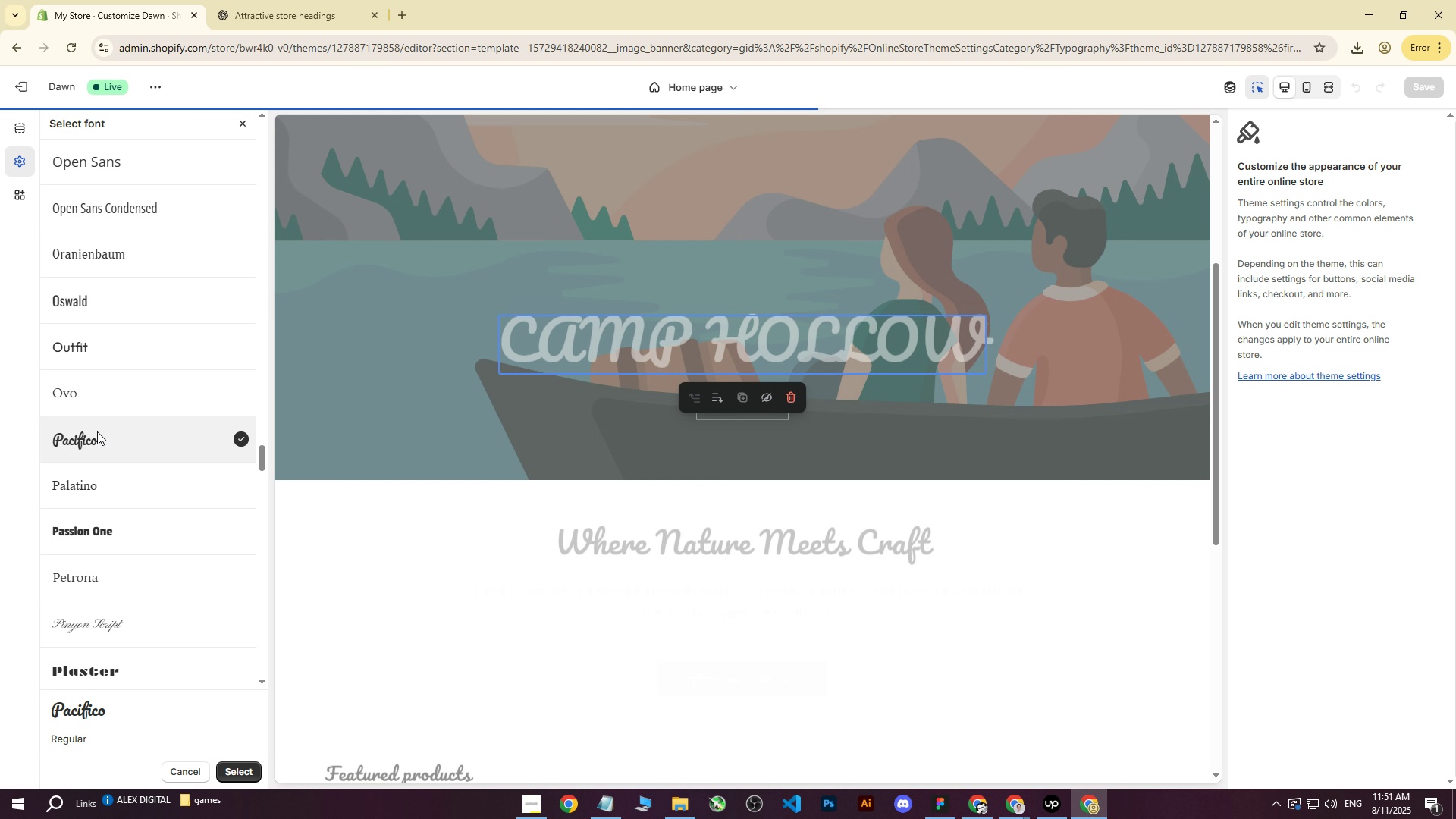 
left_click([595, 805])
 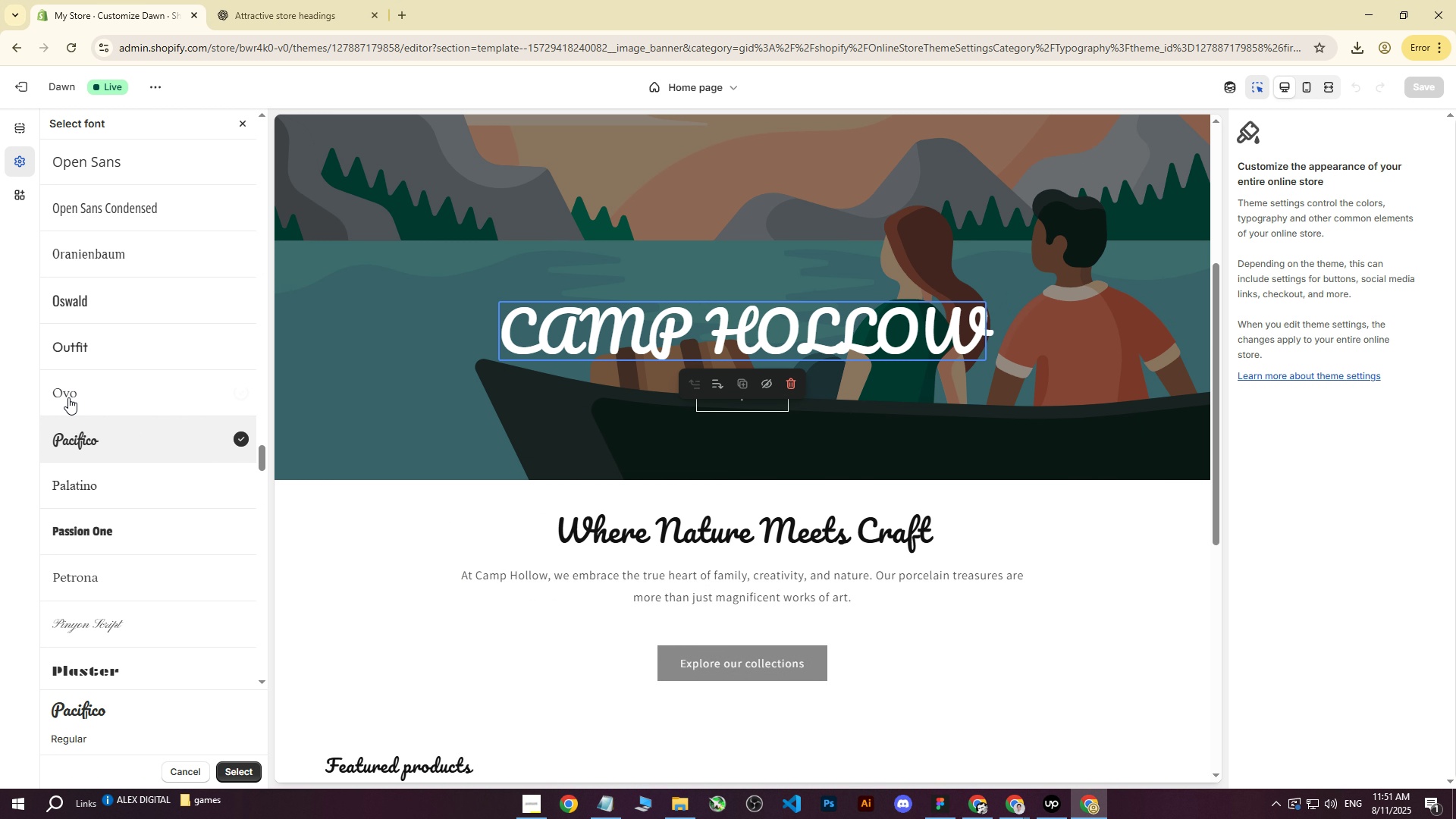 
scroll: coordinate [95, 369], scroll_direction: up, amount: 14.0
 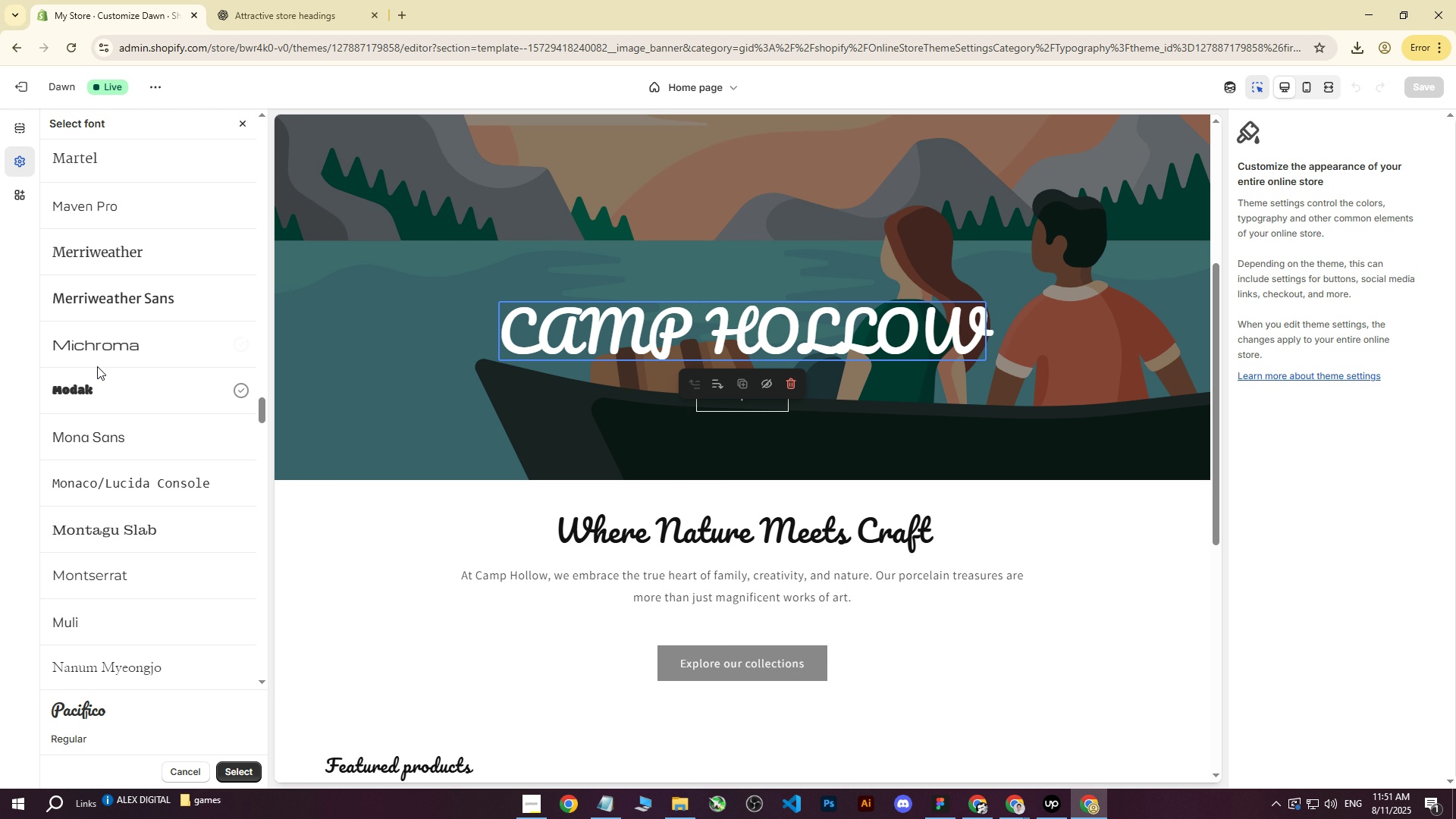 
scroll: coordinate [97, 366], scroll_direction: down, amount: 7.0
 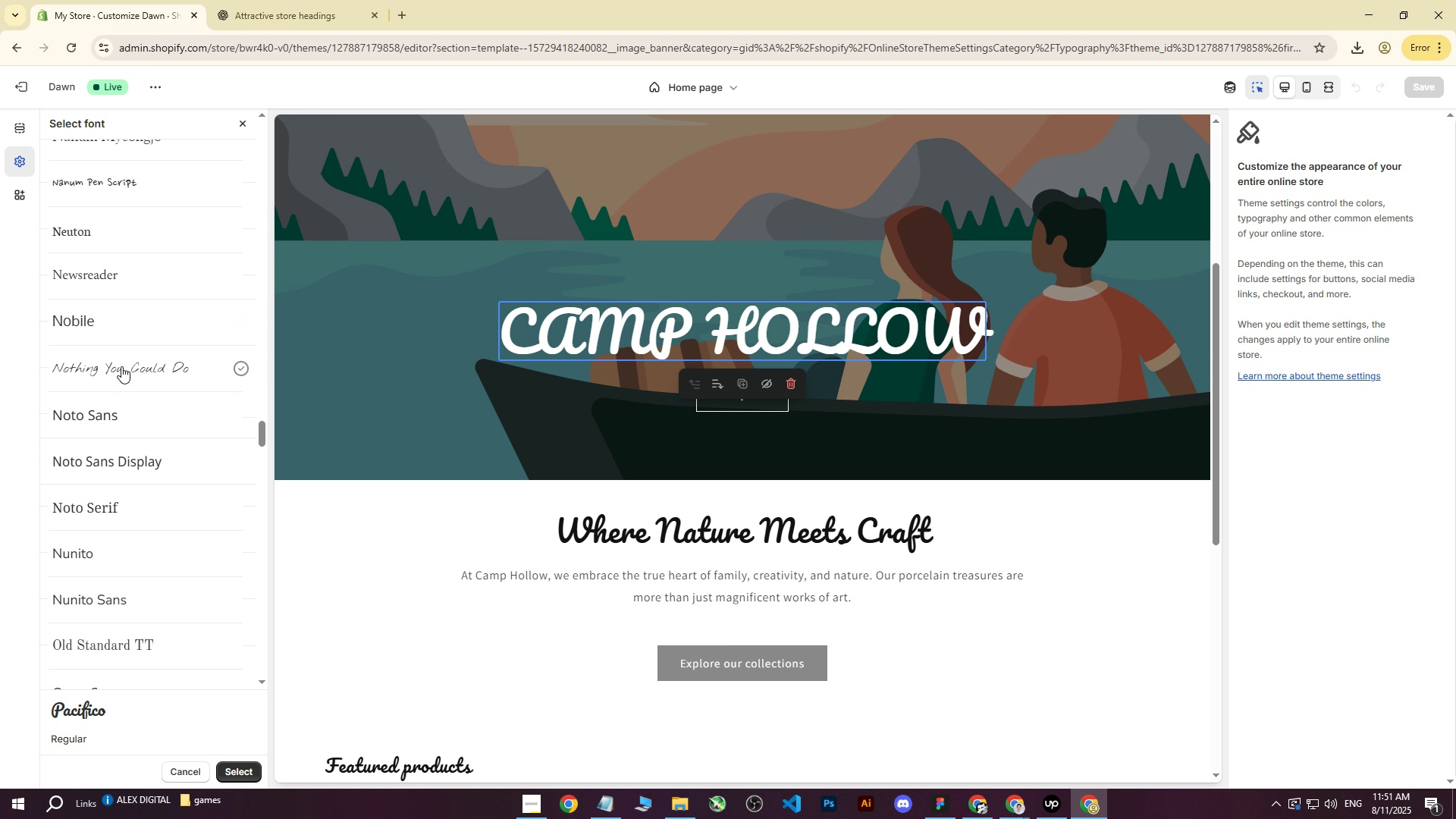 
left_click([121, 366])
 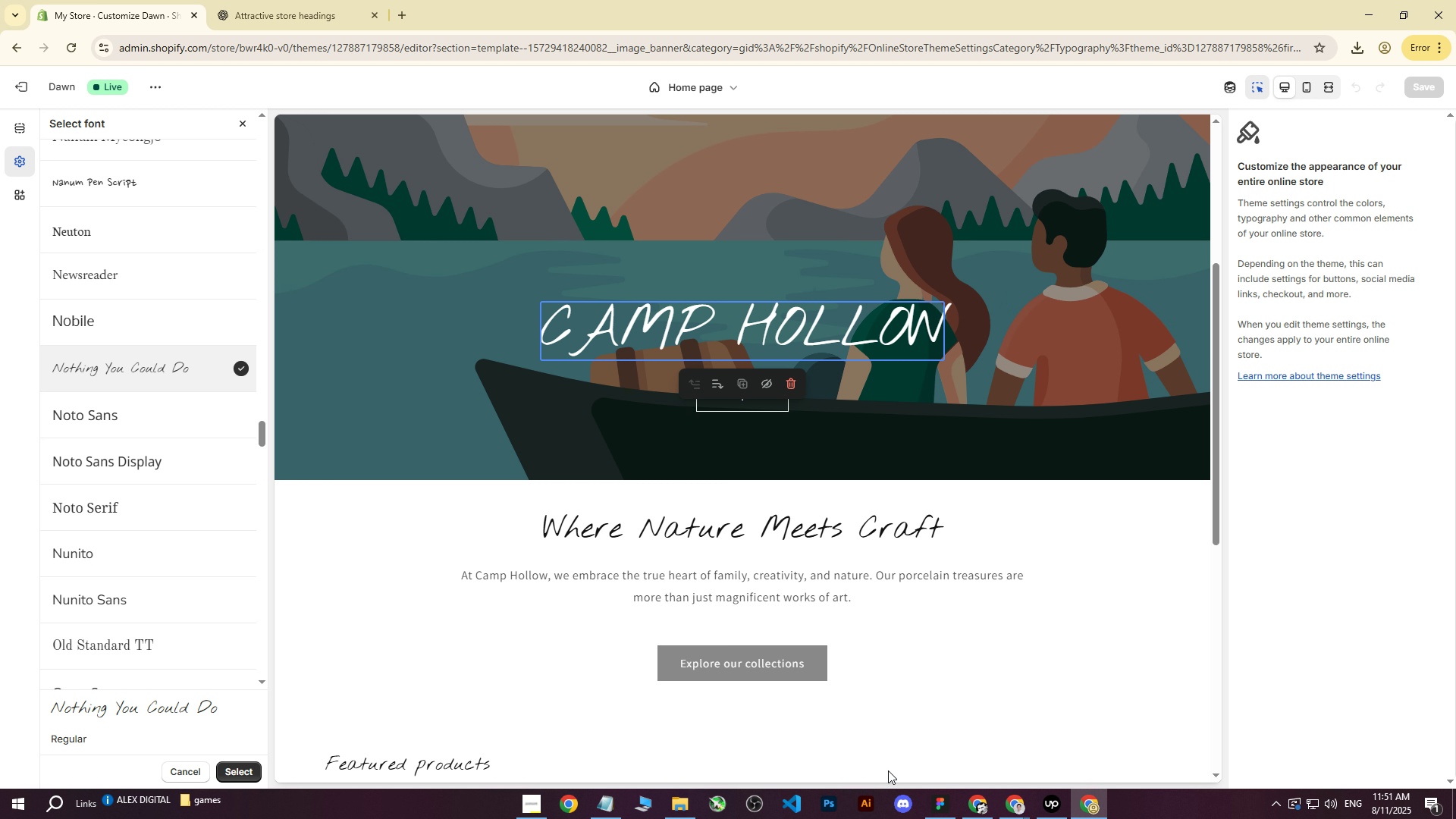 
wait(6.05)
 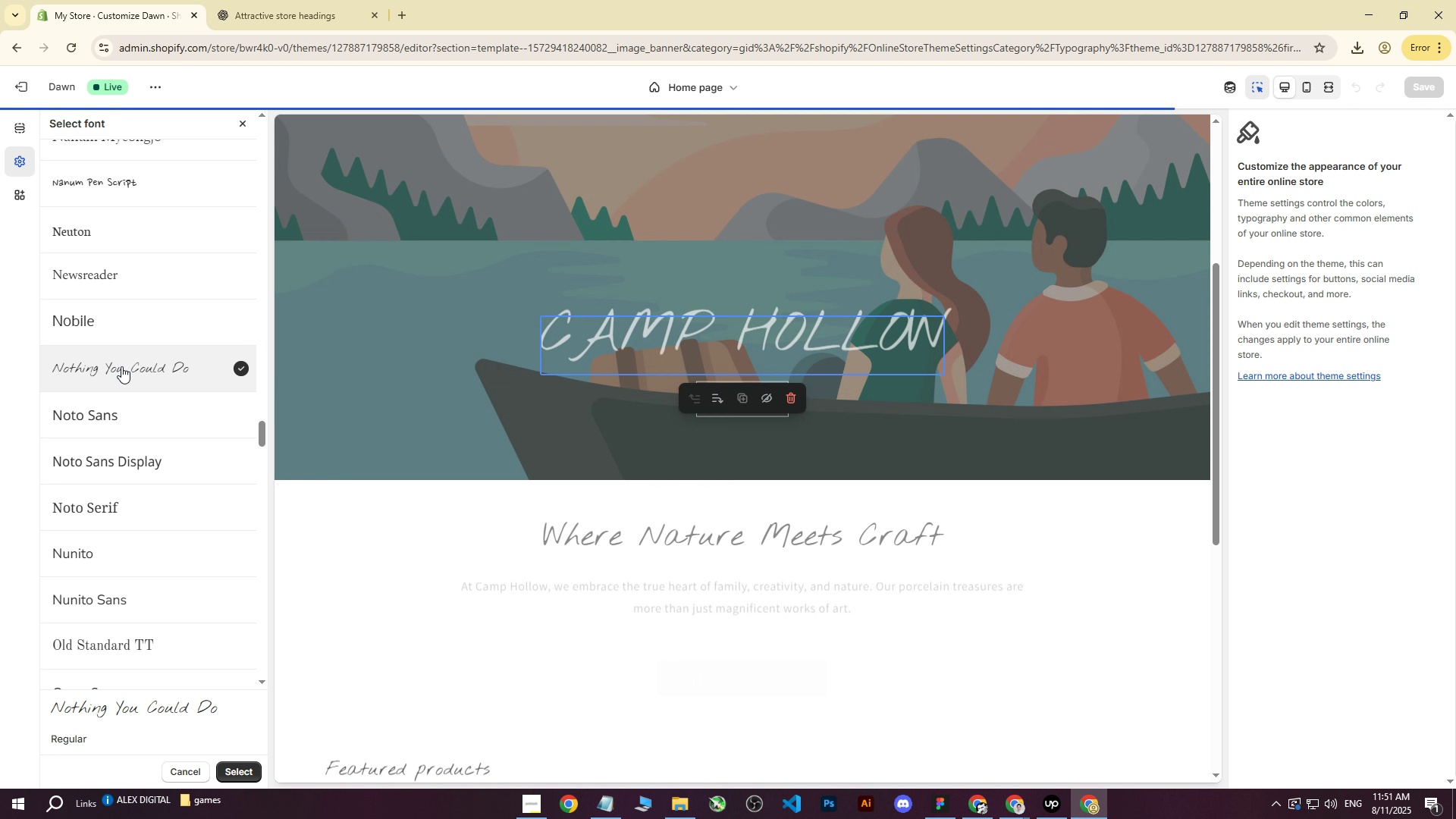 
left_click([602, 802])
 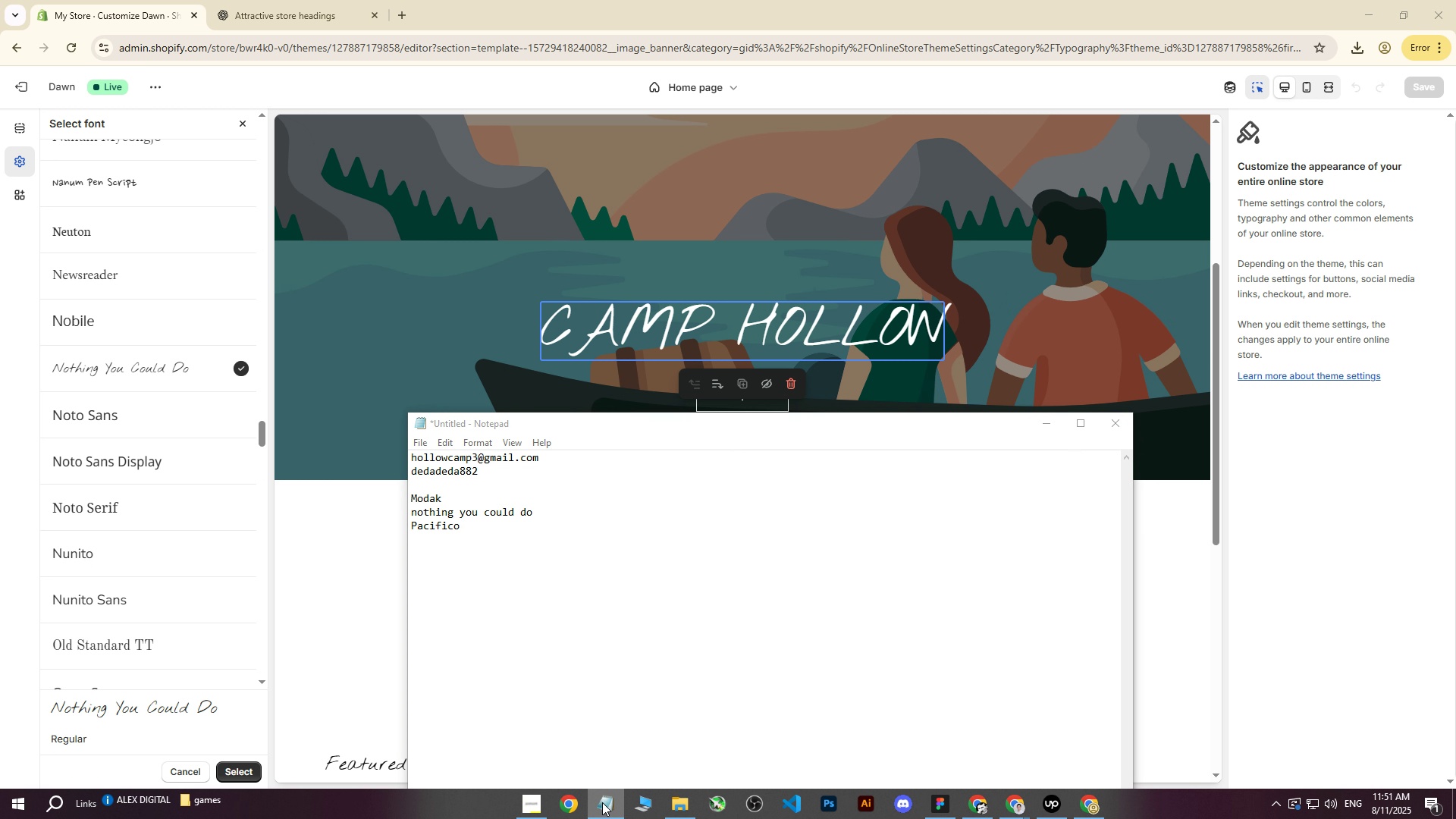 
left_click([602, 802])
 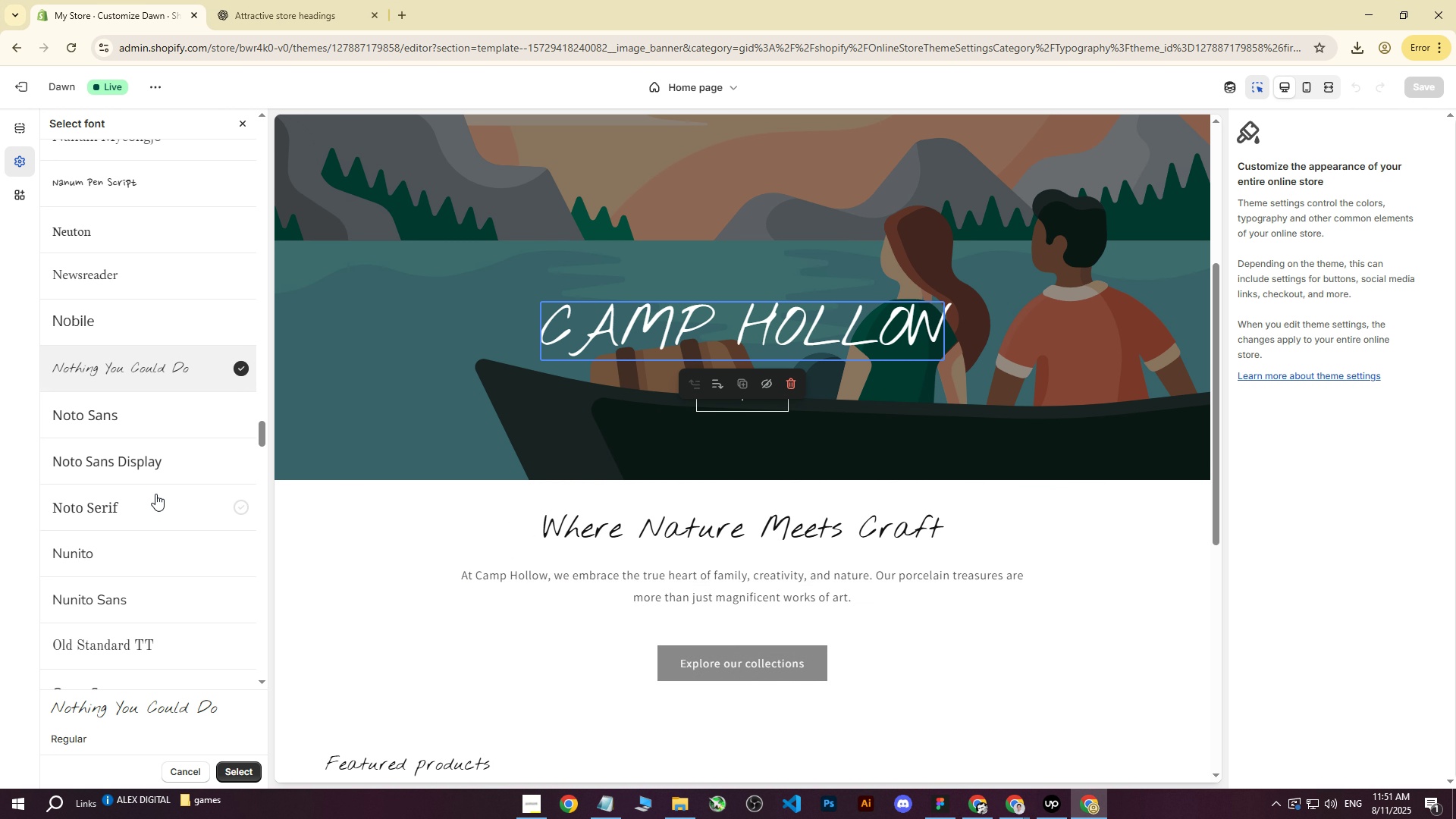 
scroll: coordinate [158, 497], scroll_direction: up, amount: 7.0
 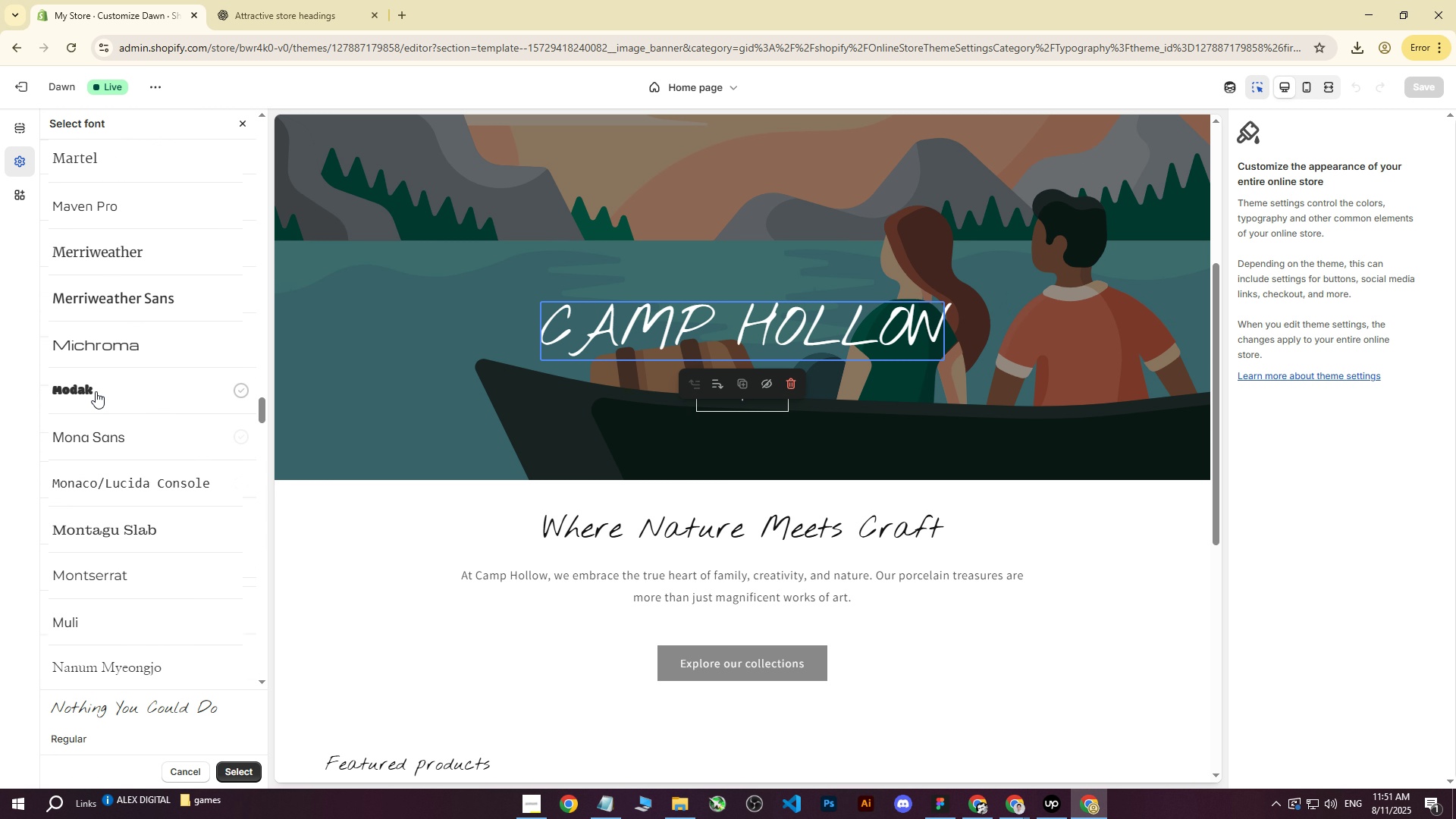 
left_click([92, 379])
 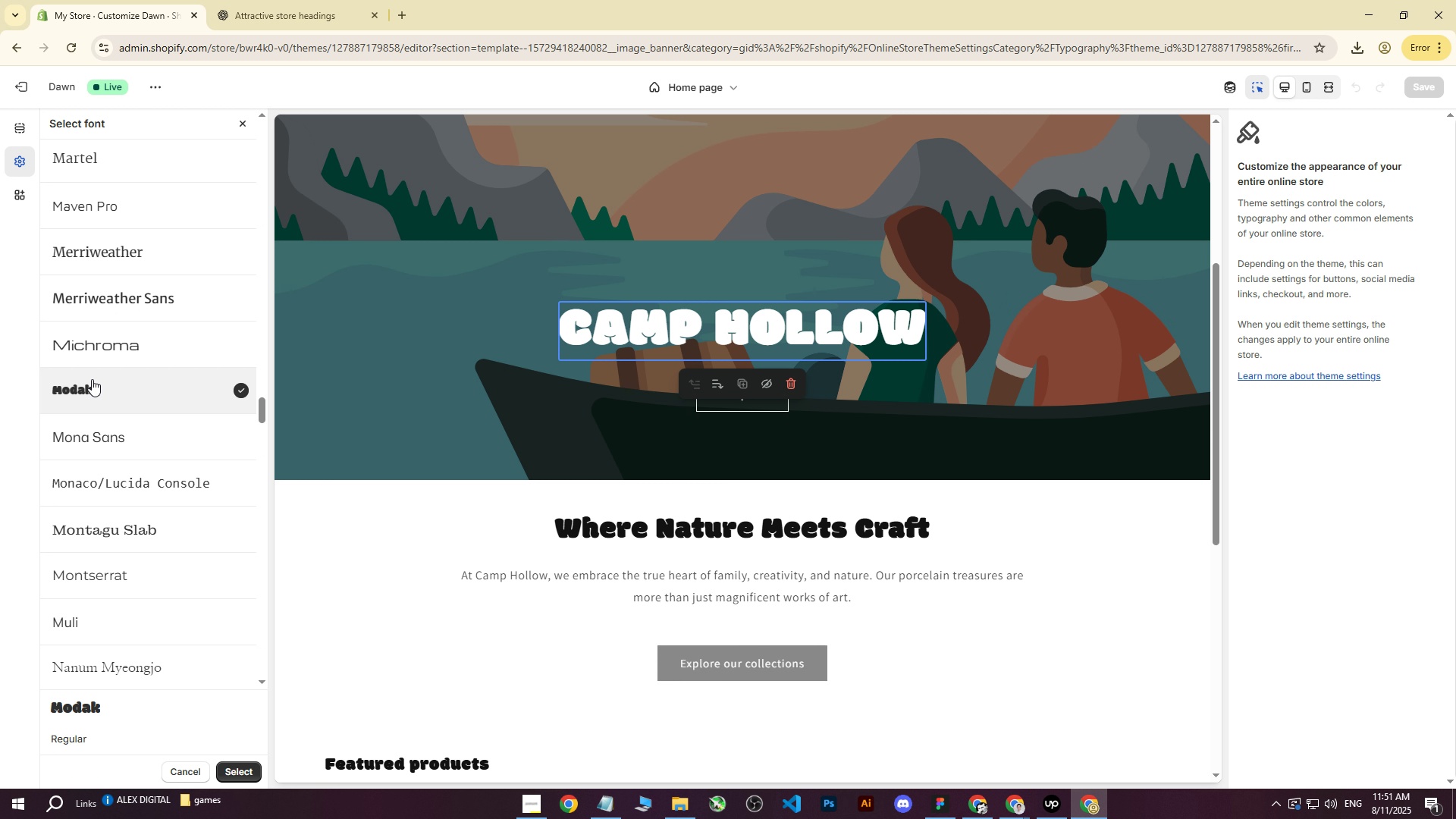 
scroll: coordinate [133, 417], scroll_direction: down, amount: 17.0
 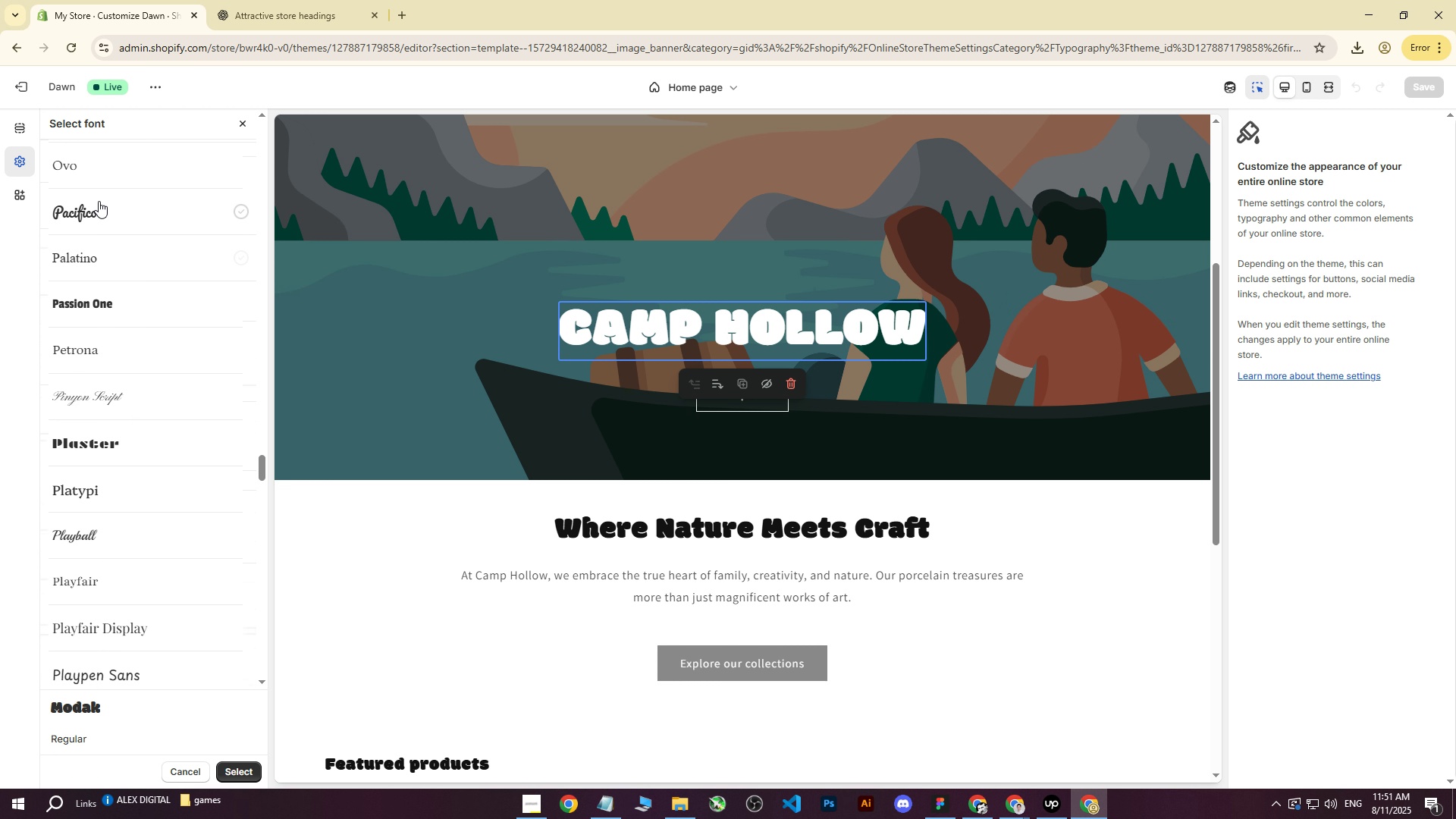 
left_click([101, 197])
 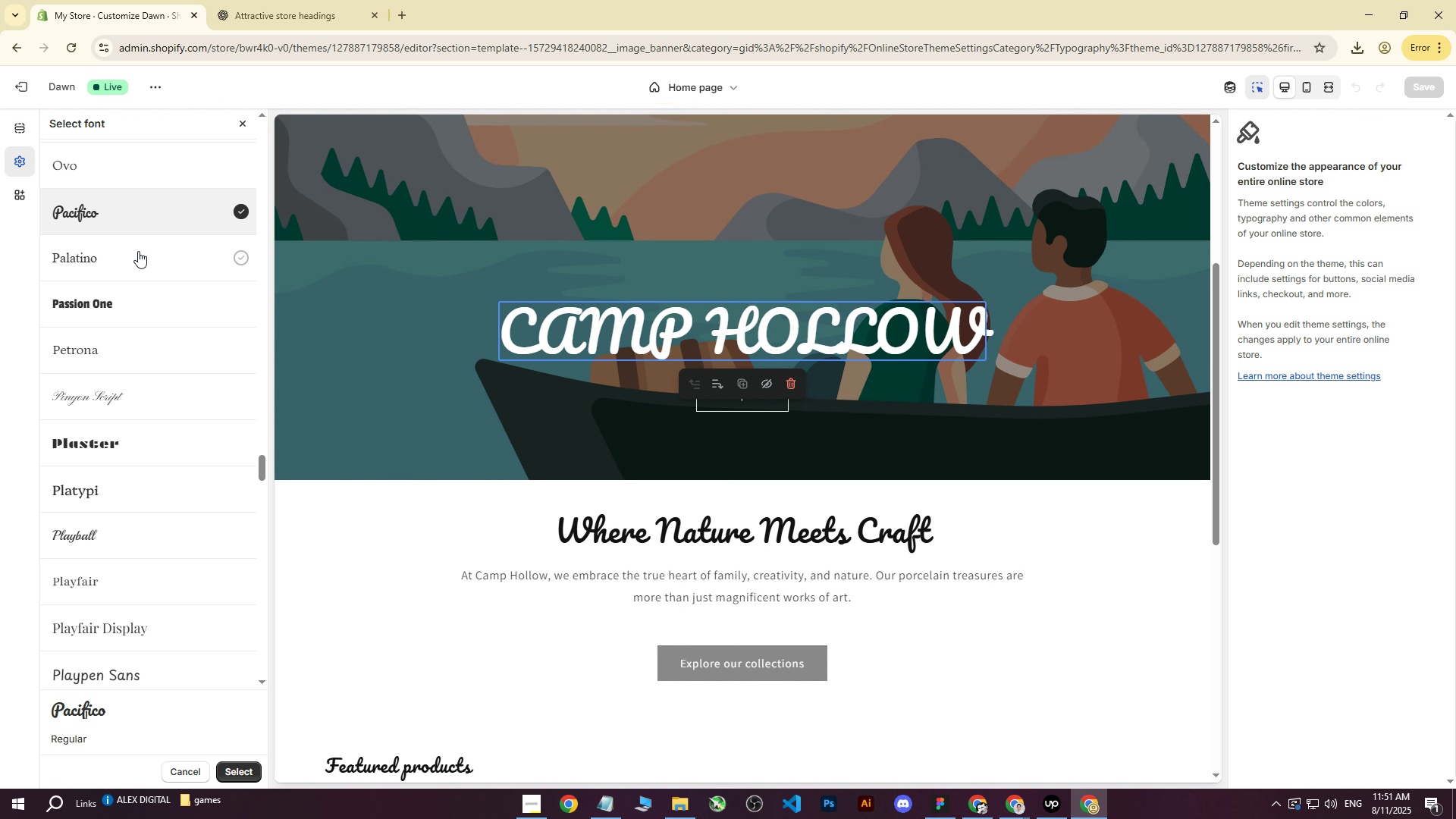 
wait(5.23)
 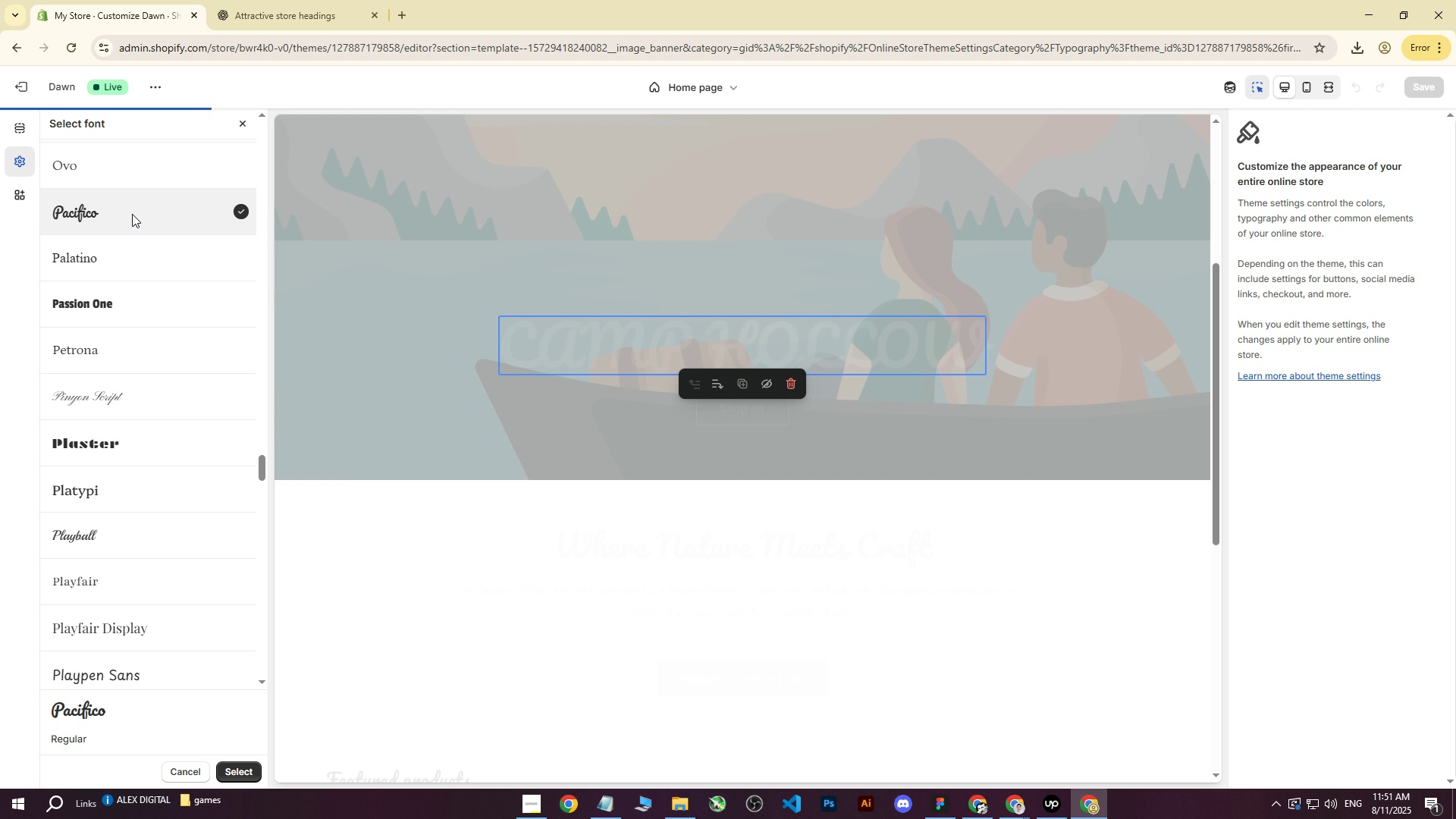 
left_click([1138, 577])
 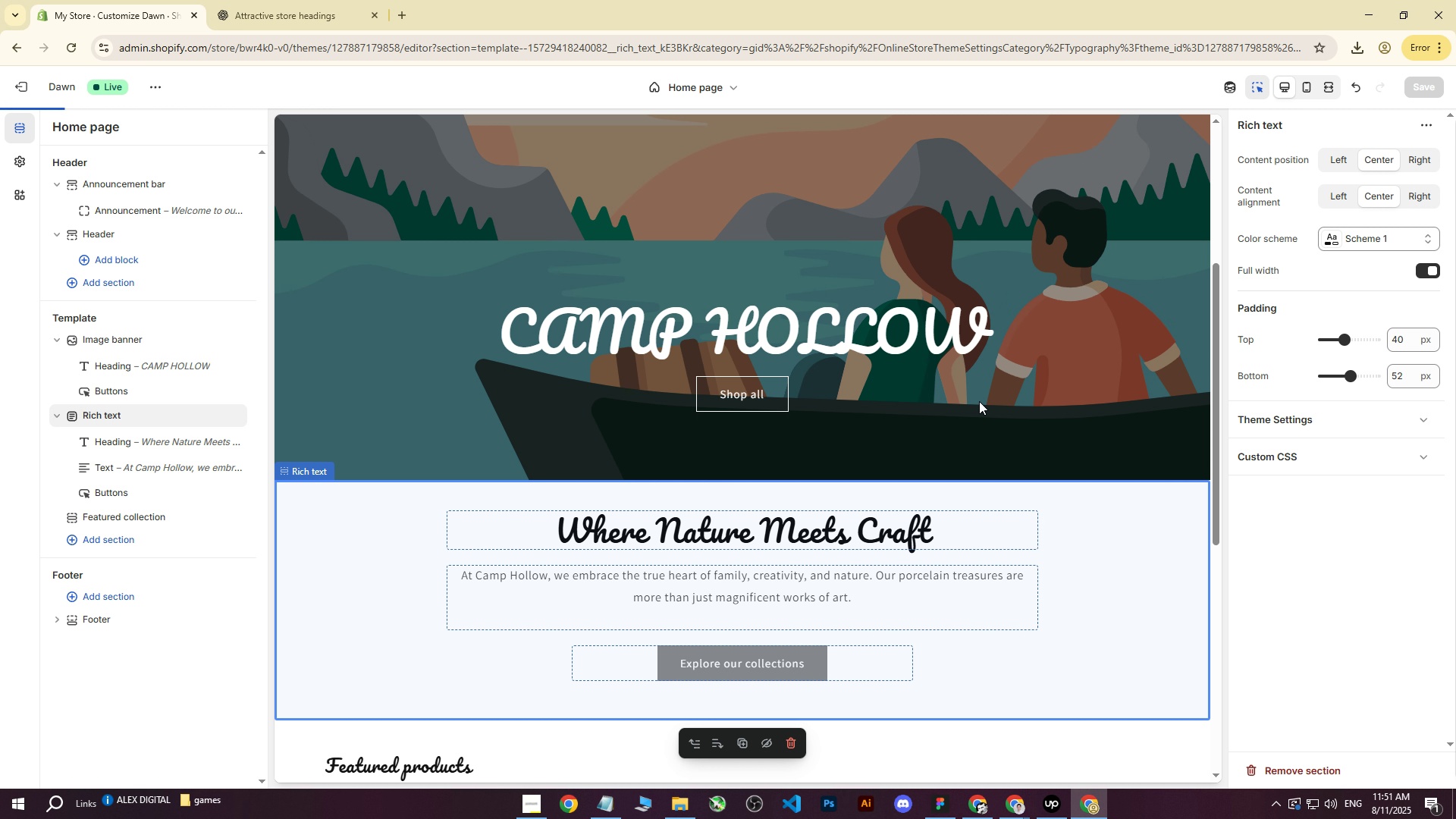 
left_click([874, 321])
 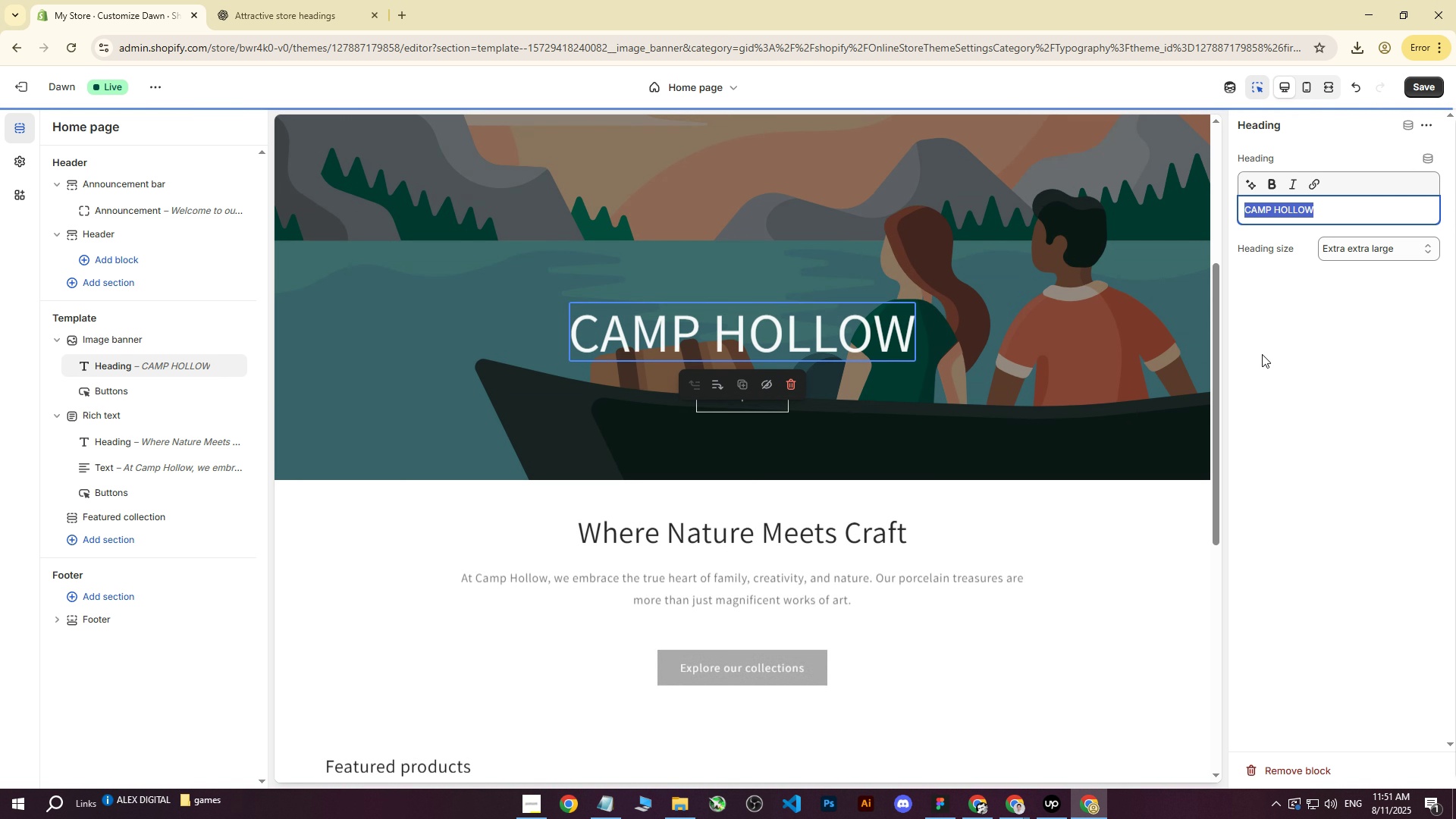 
left_click([1287, 362])
 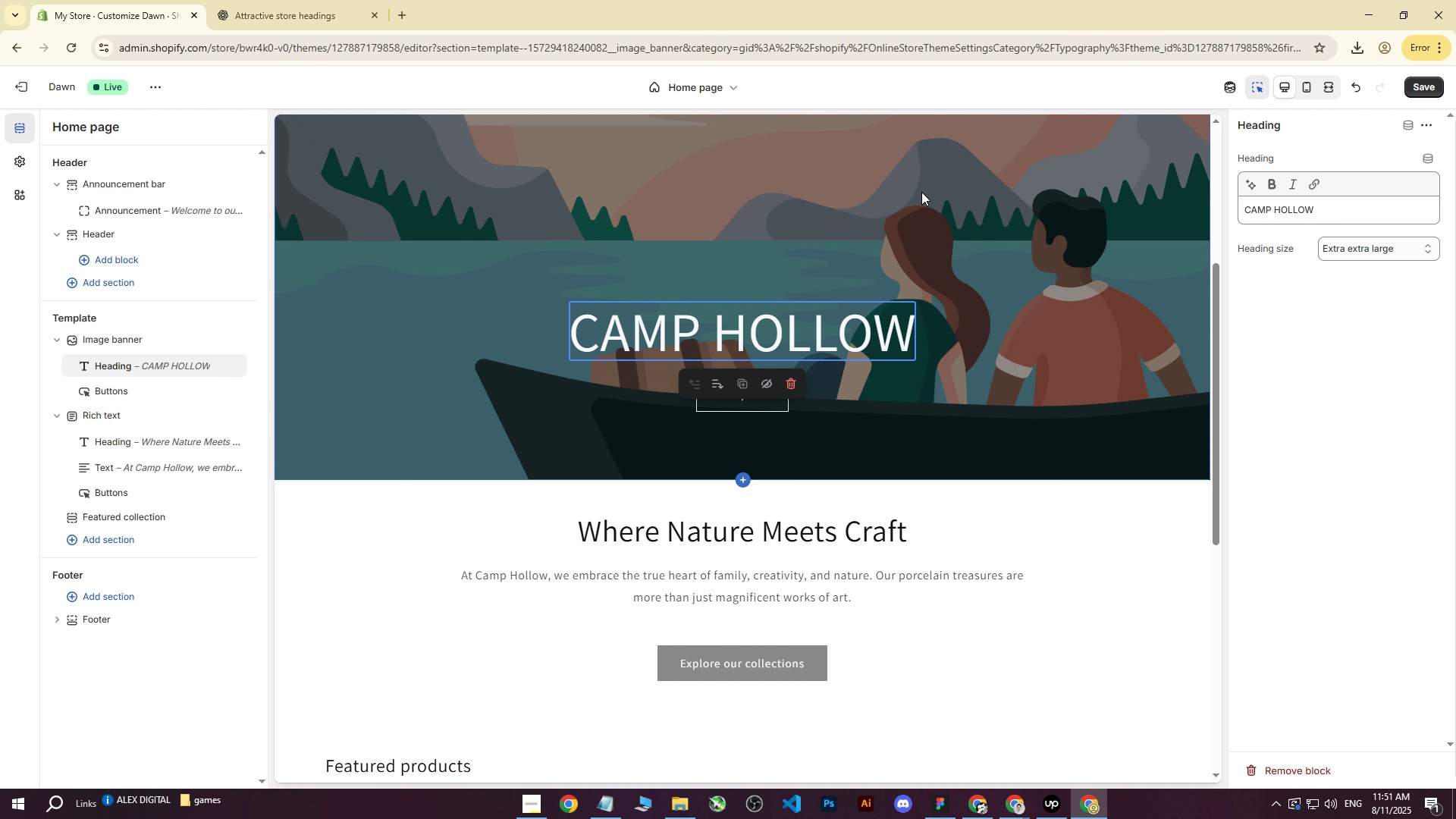 
left_click([921, 192])
 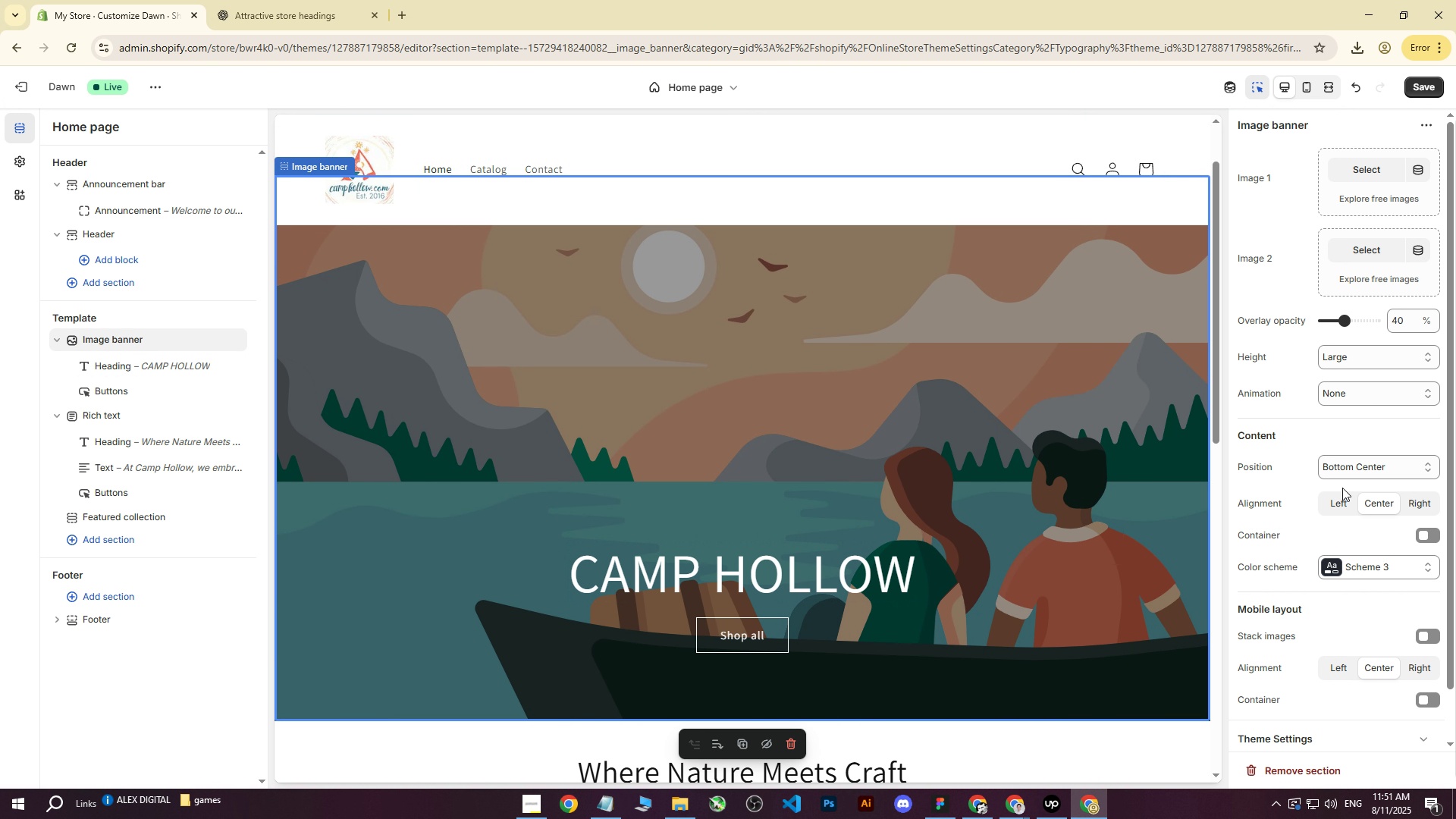 
left_click([1343, 503])
 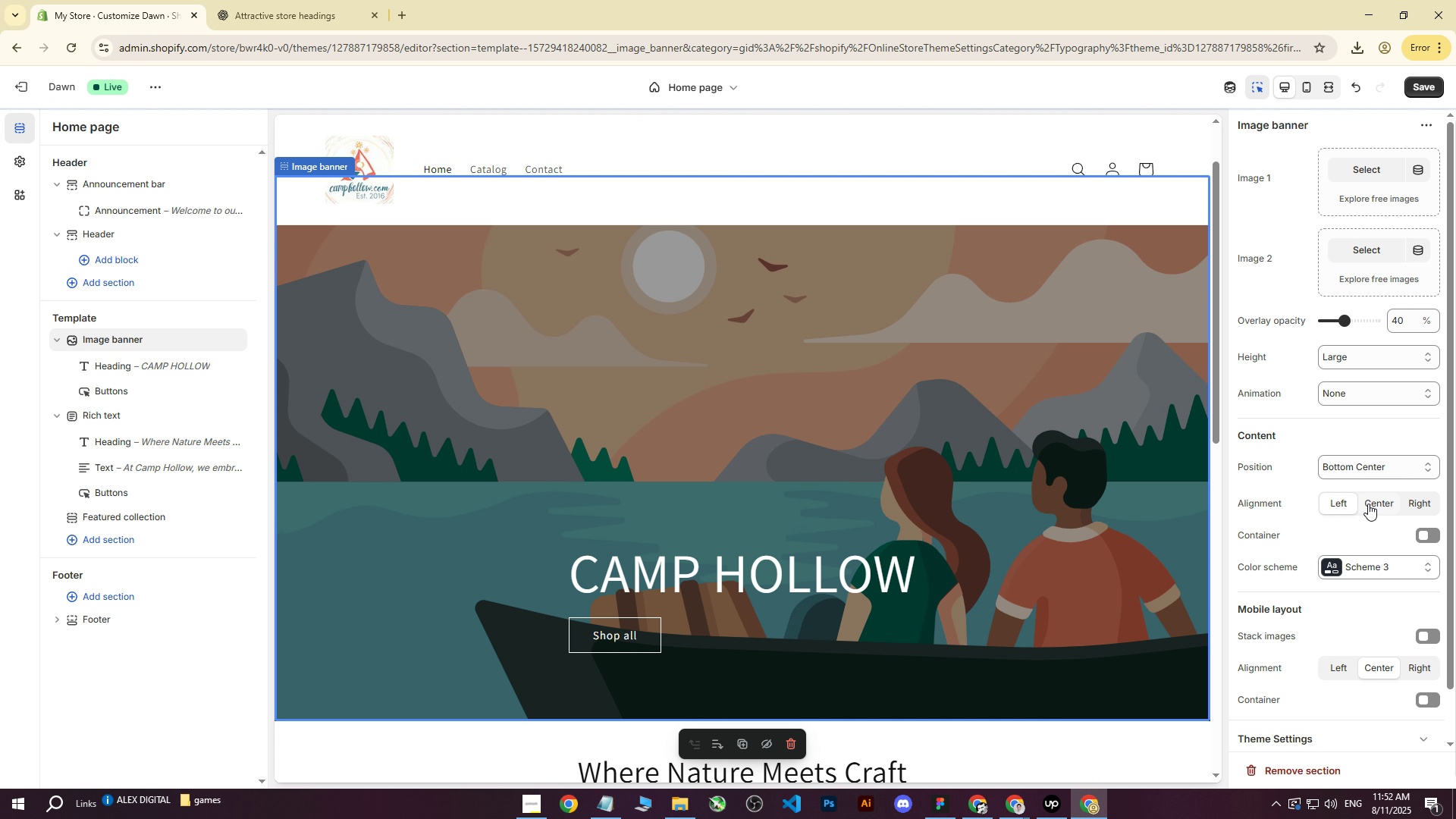 
left_click([1371, 504])
 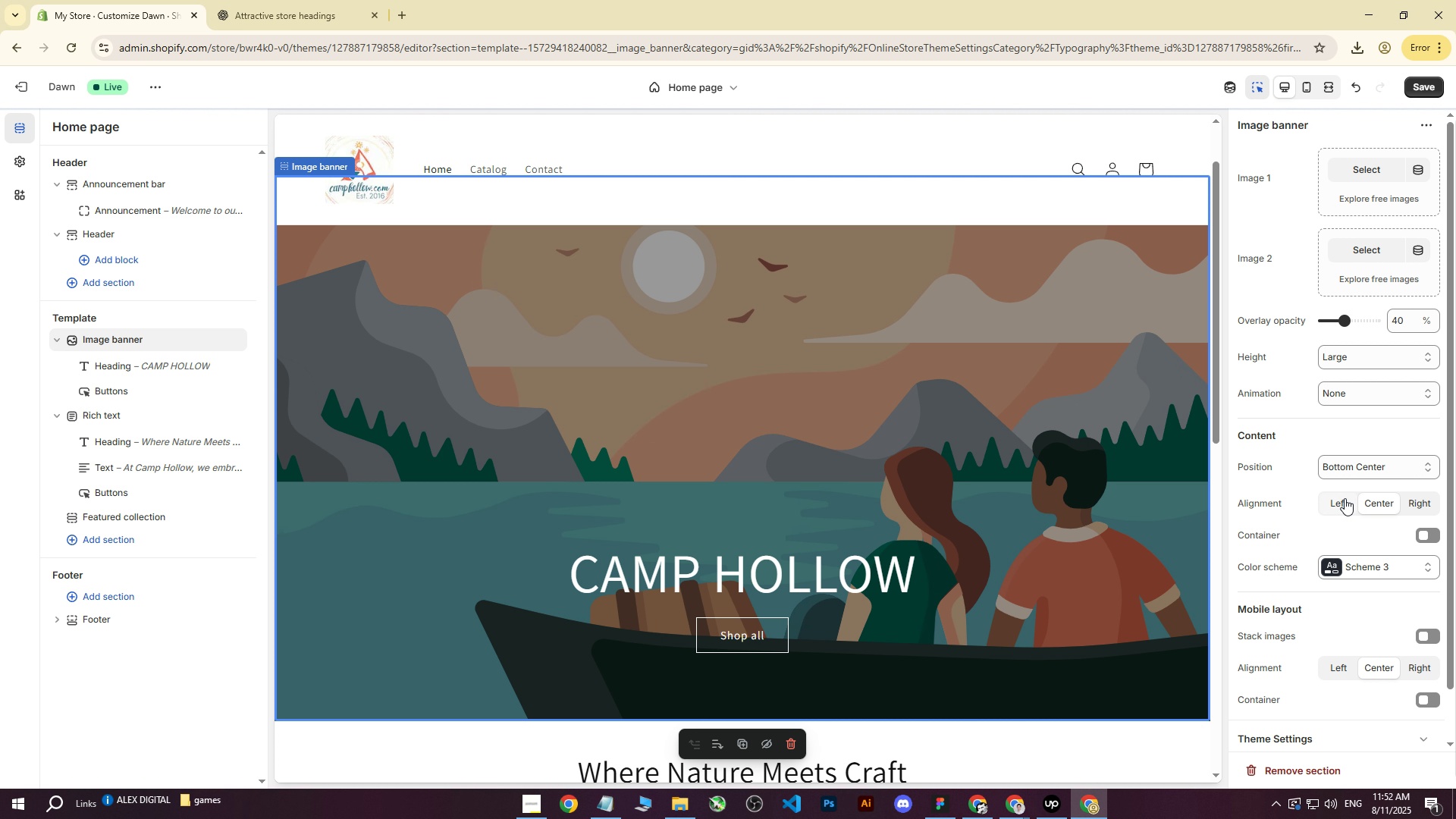 
left_click([1338, 498])
 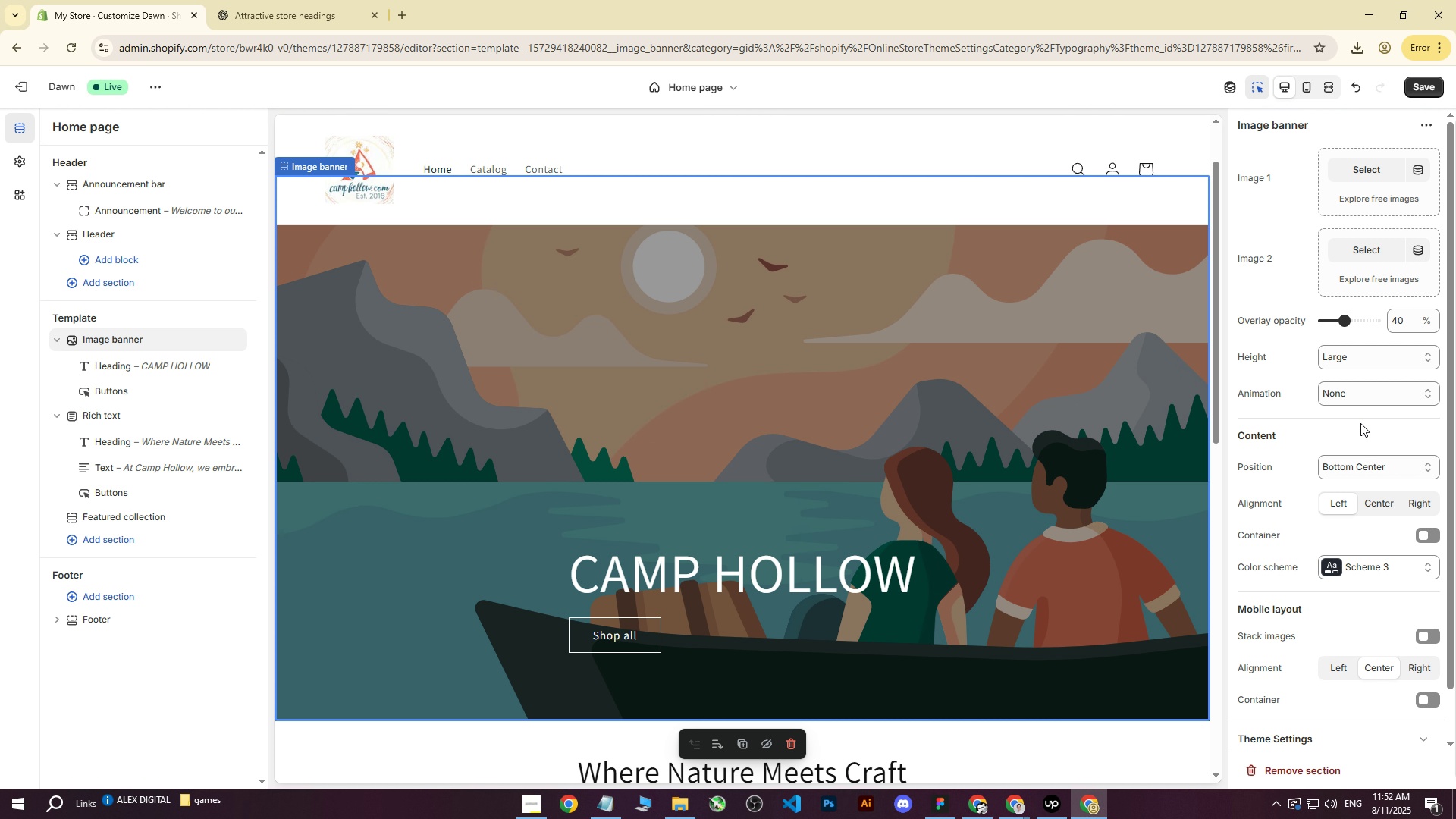 
mouse_move([1359, 466])
 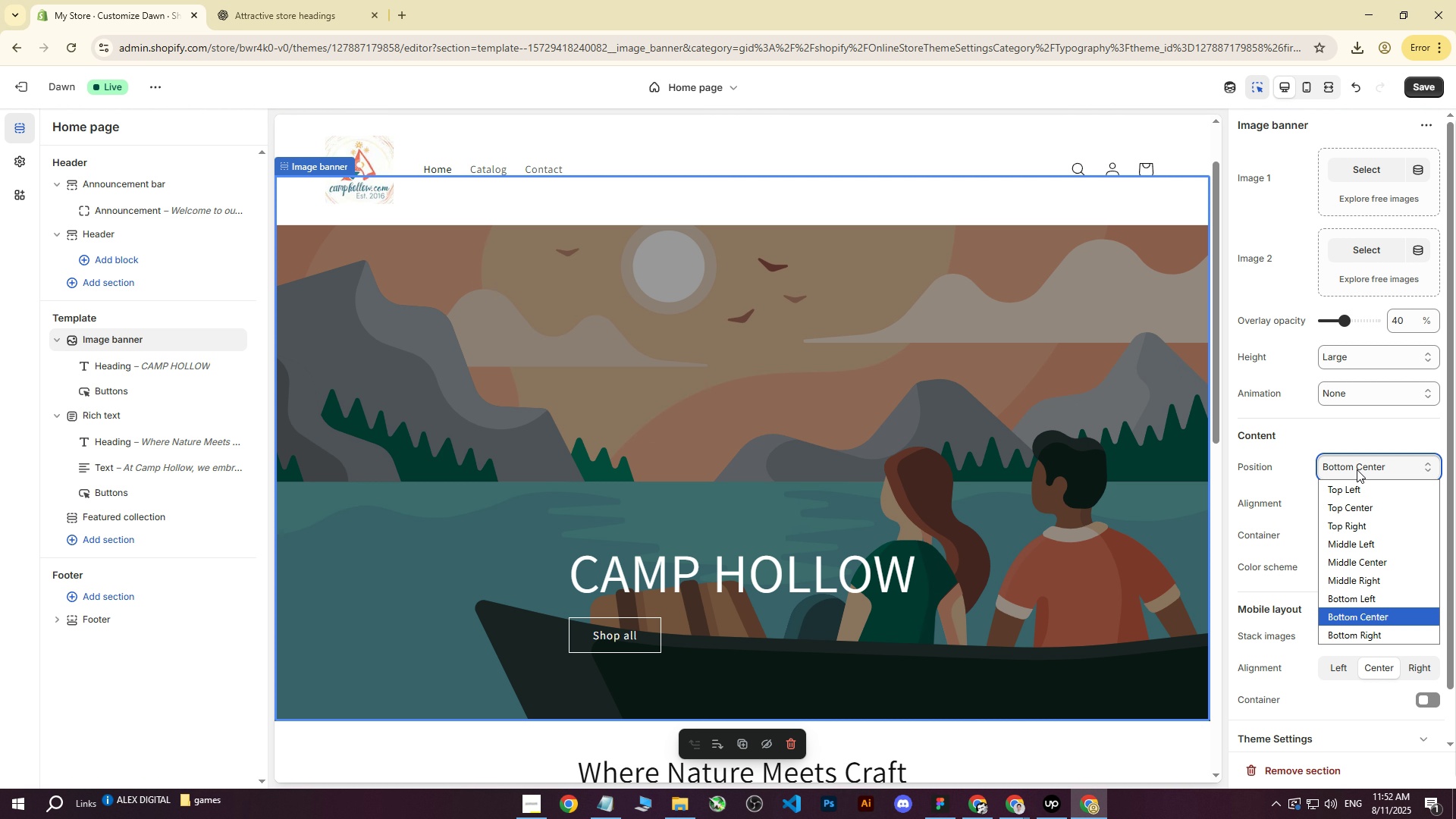 
left_click([1357, 469])
 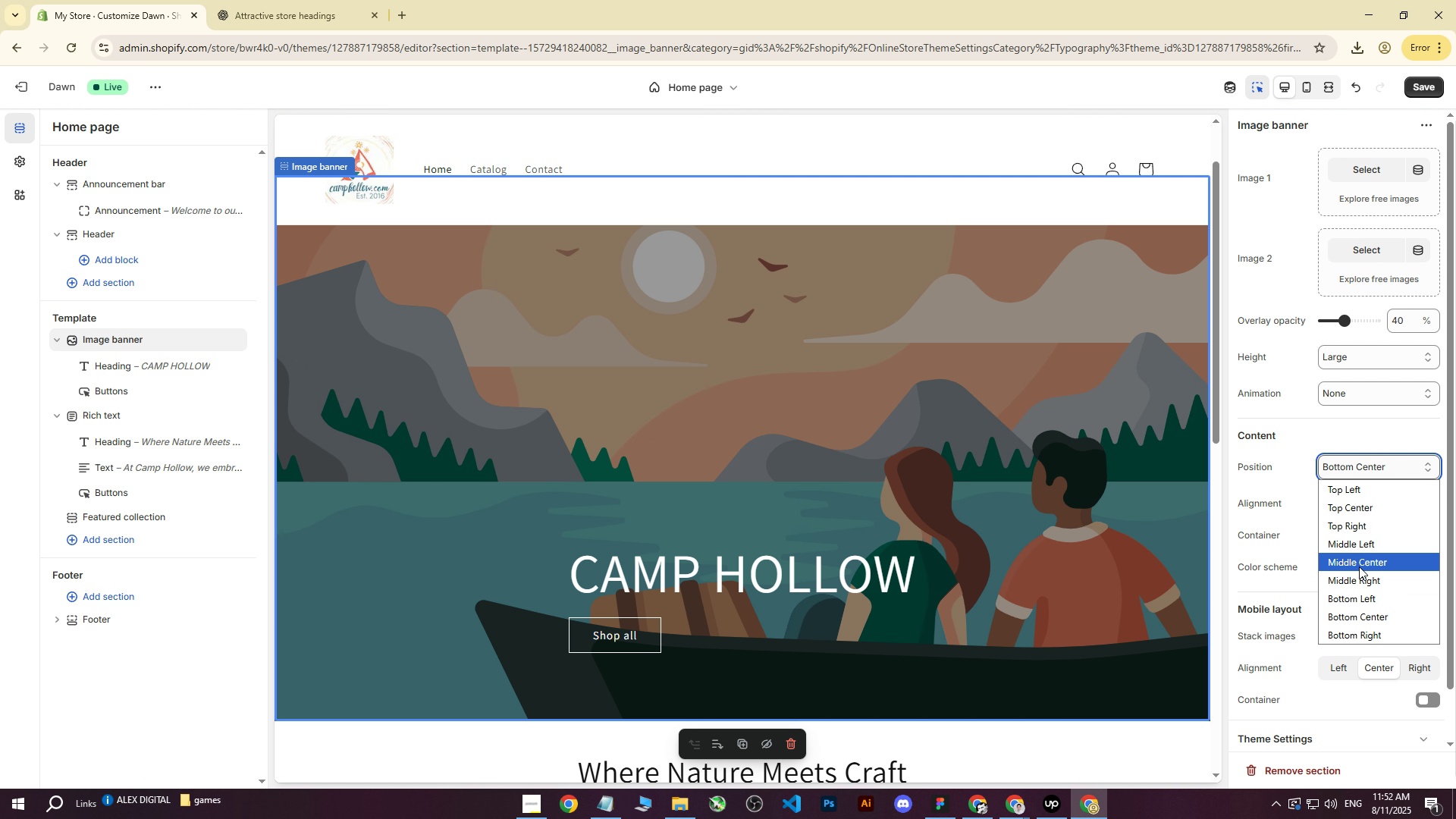 
left_click([1357, 545])
 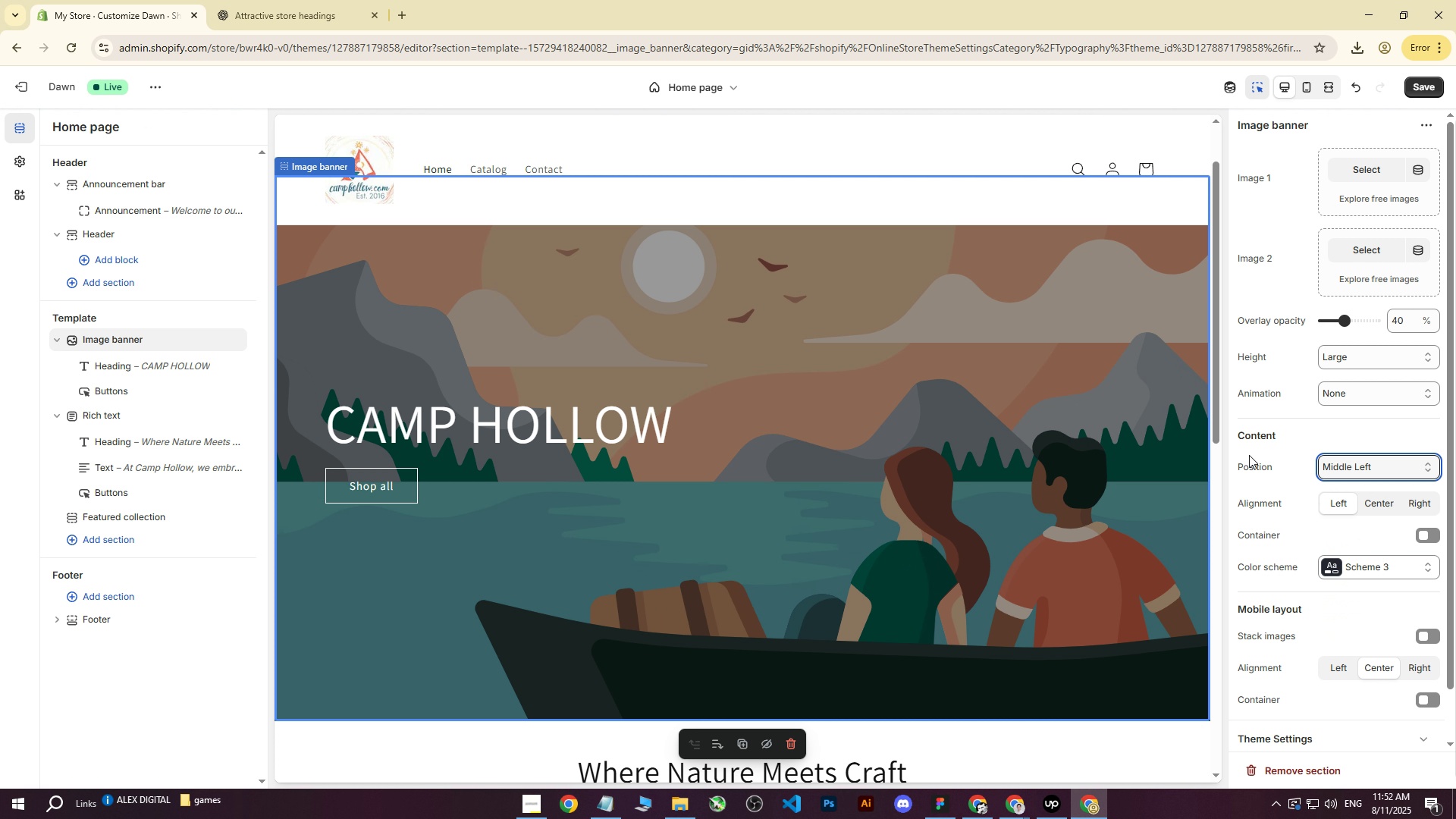 
wait(8.42)
 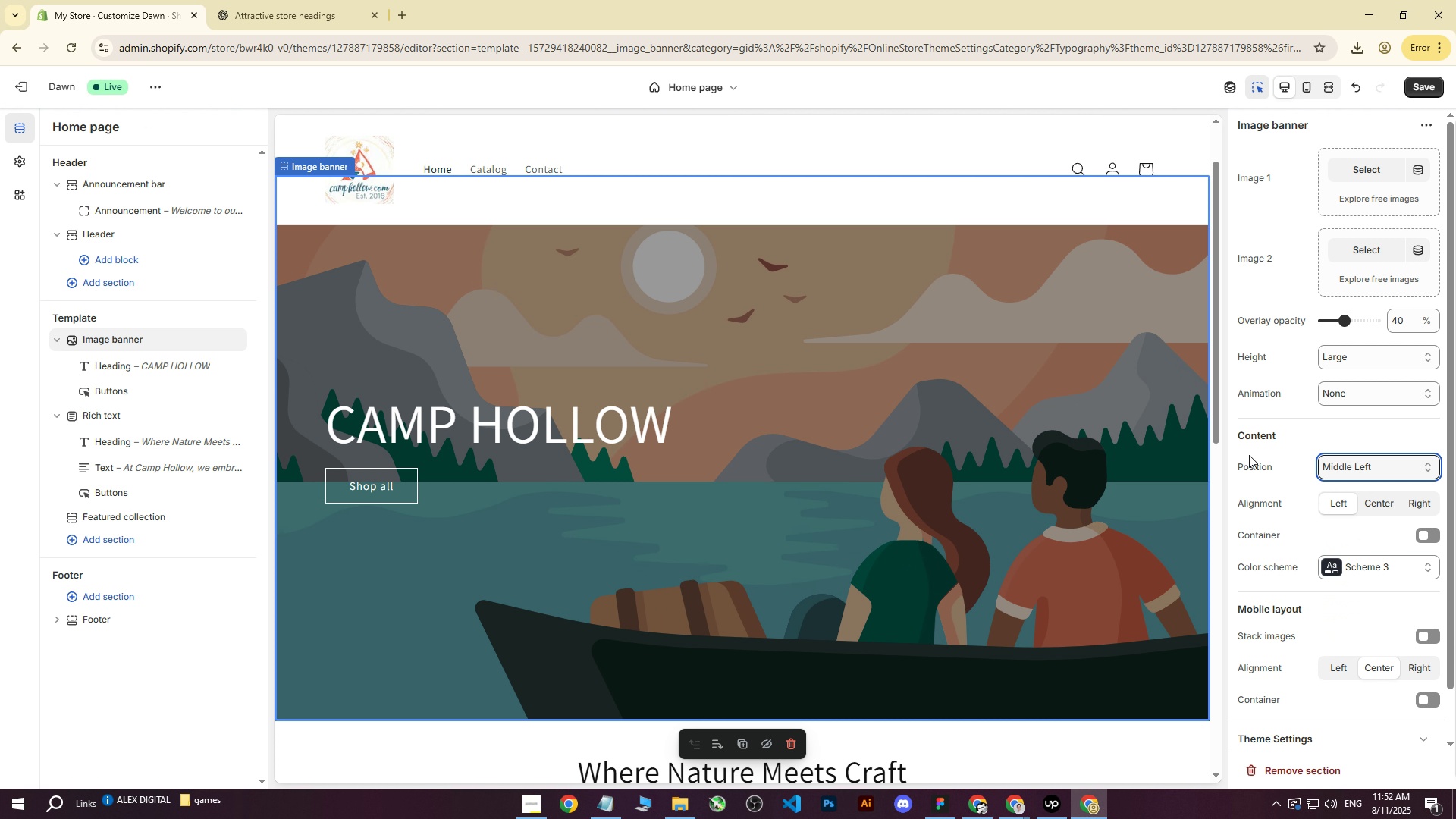 
scroll: coordinate [919, 547], scroll_direction: down, amount: 4.0
 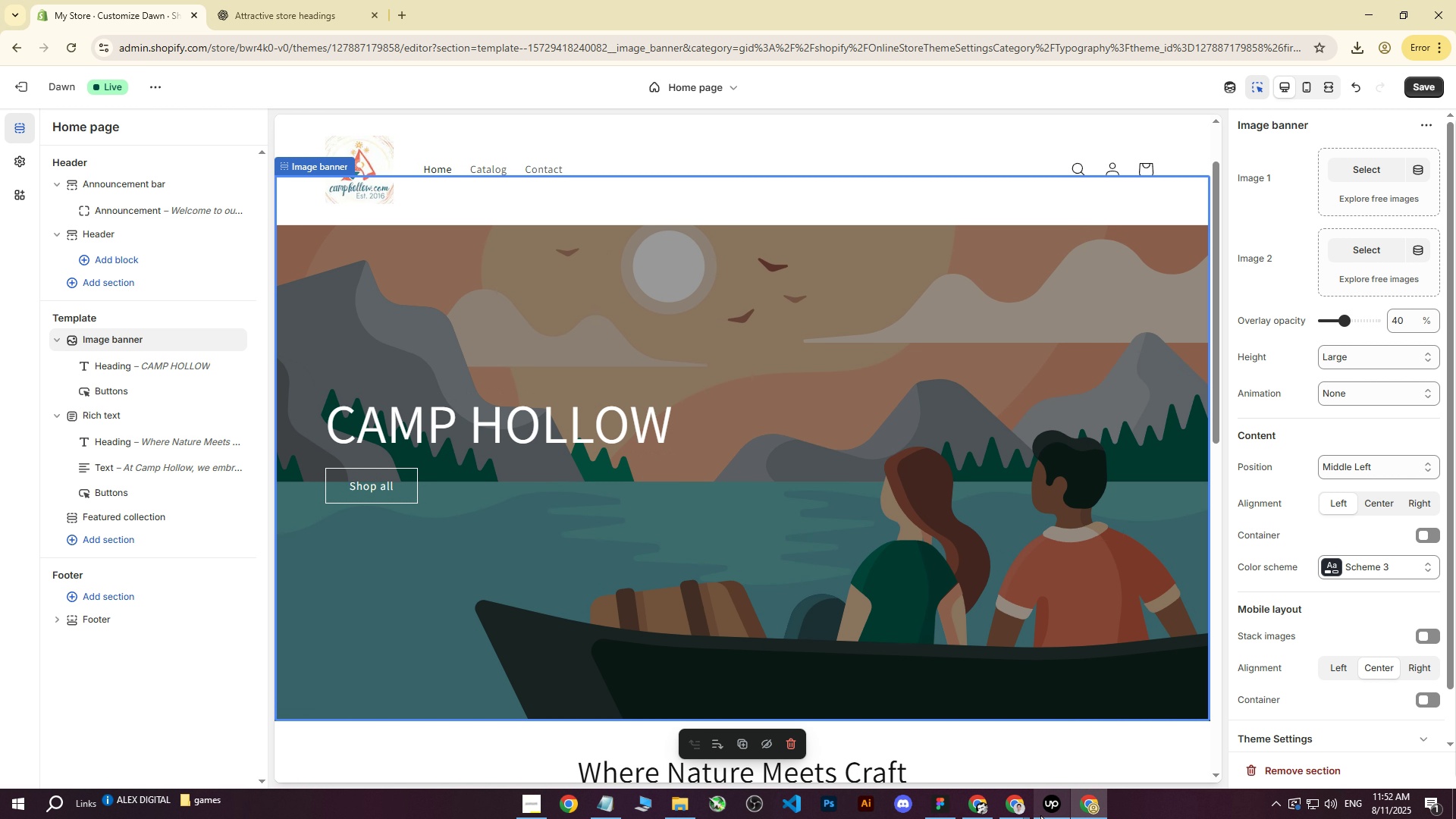 
wait(14.53)
 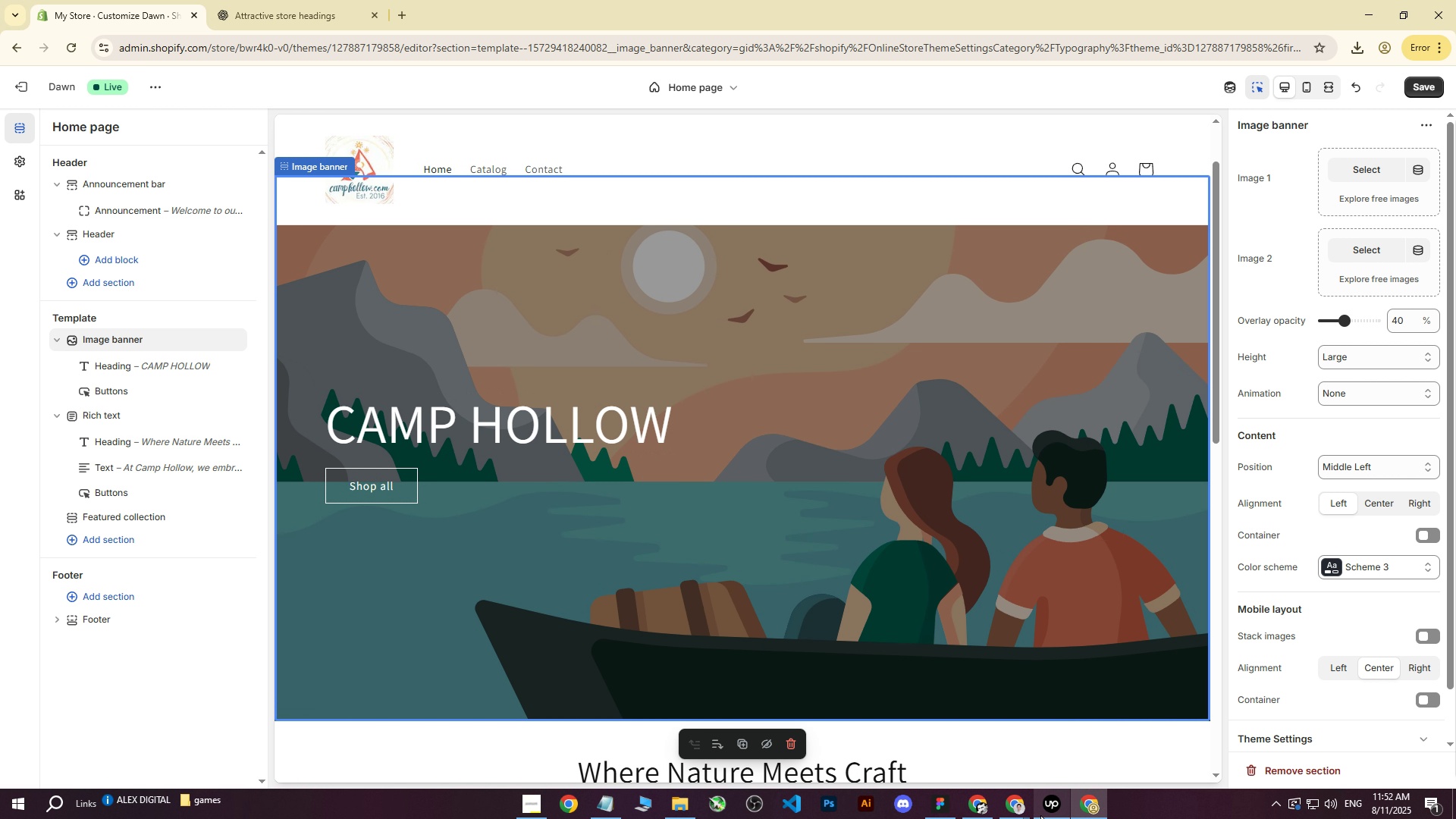 
scroll: coordinate [724, 466], scroll_direction: up, amount: 4.0
 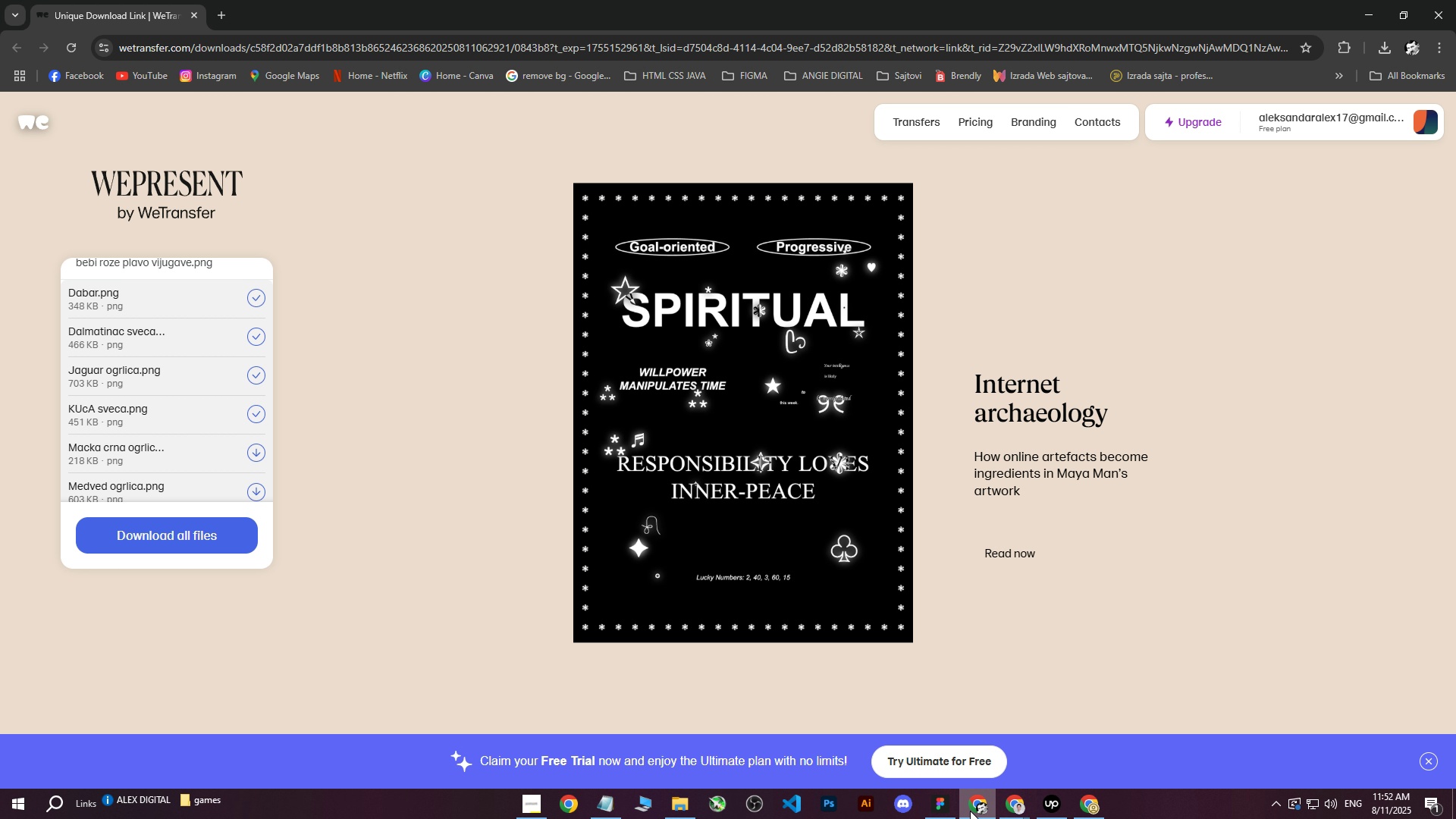 
left_click([767, 335])
 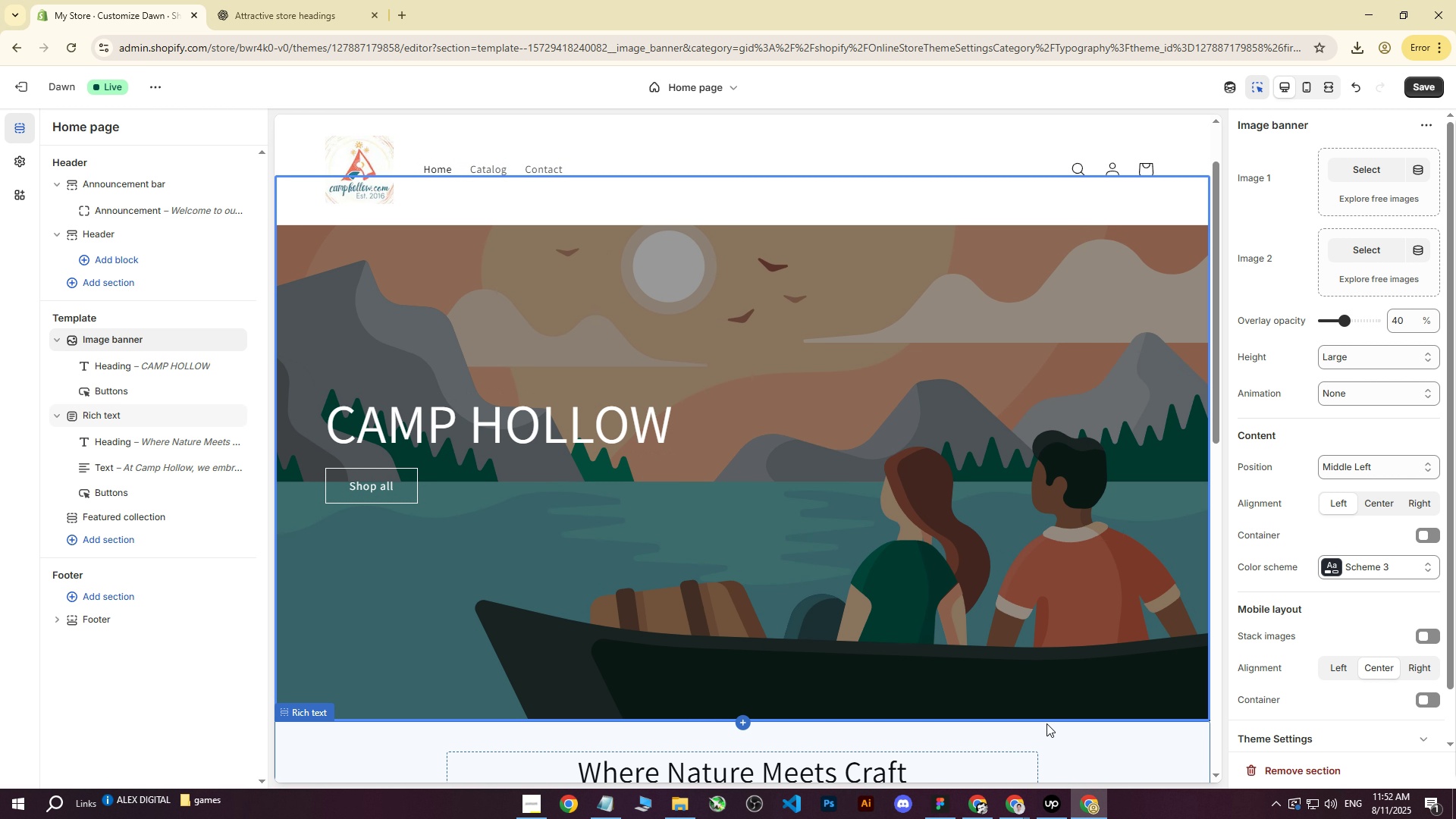 
left_click([1040, 815])
 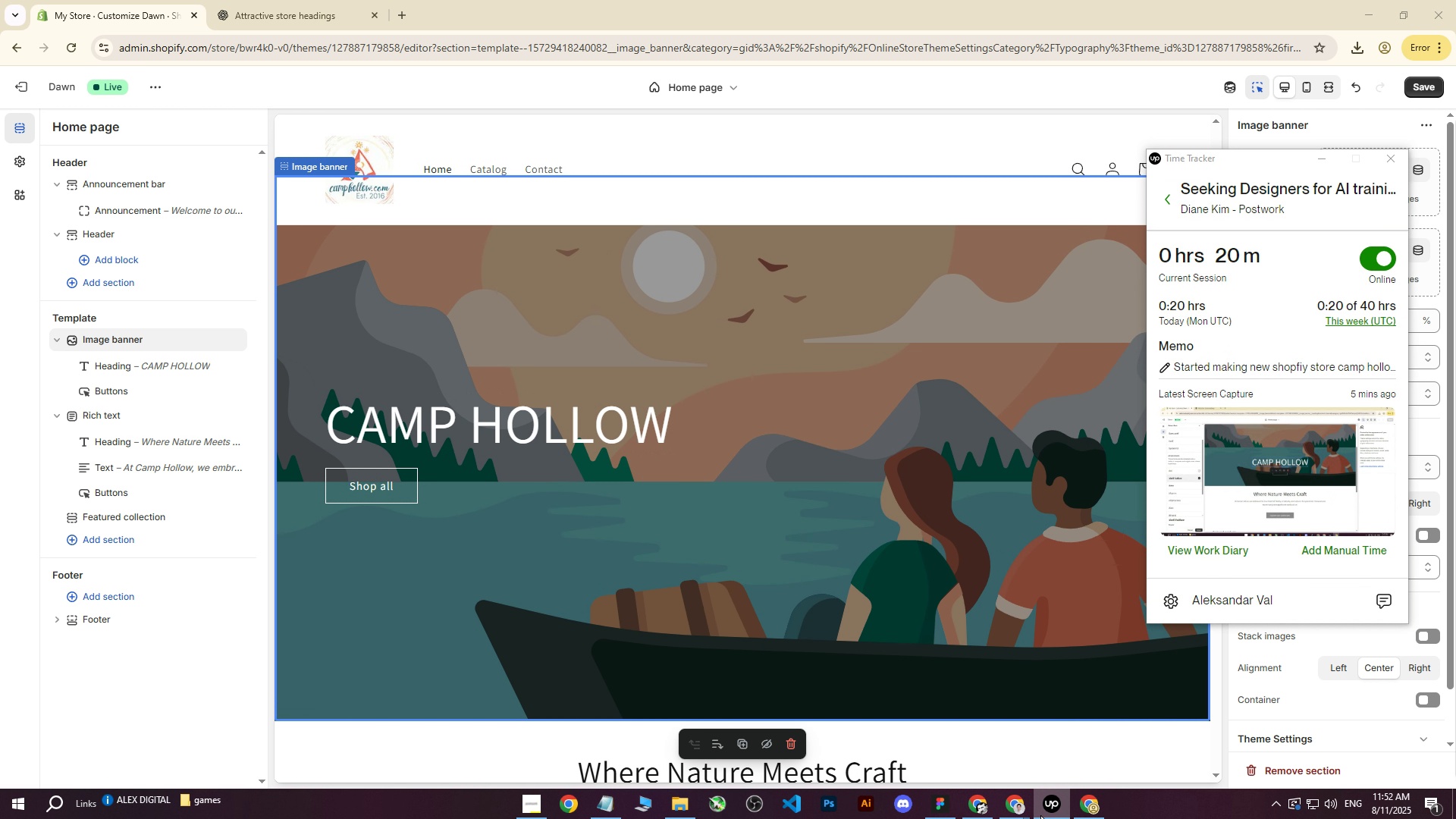 
left_click([1040, 815])
 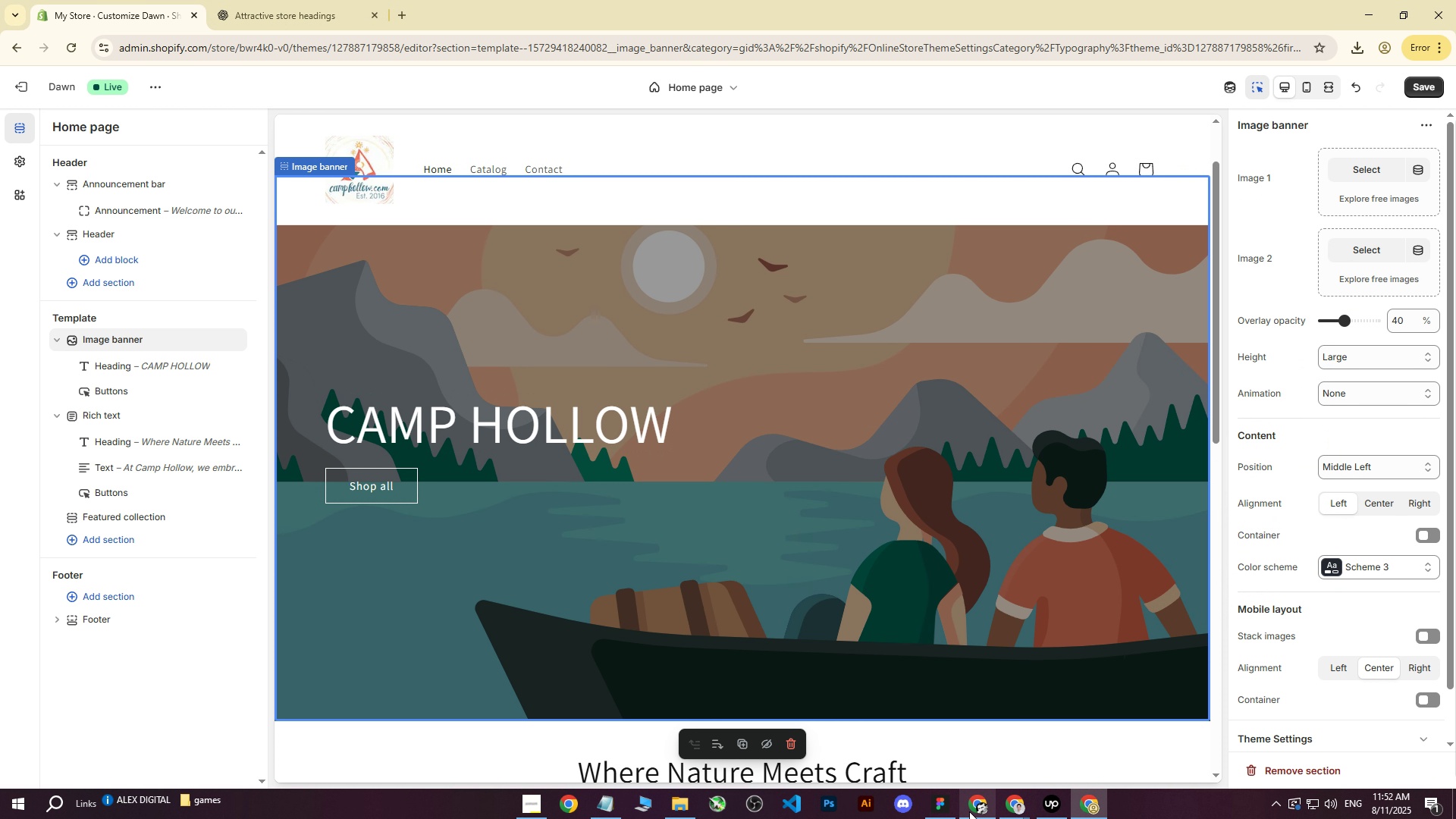 
mouse_move([977, 809])
 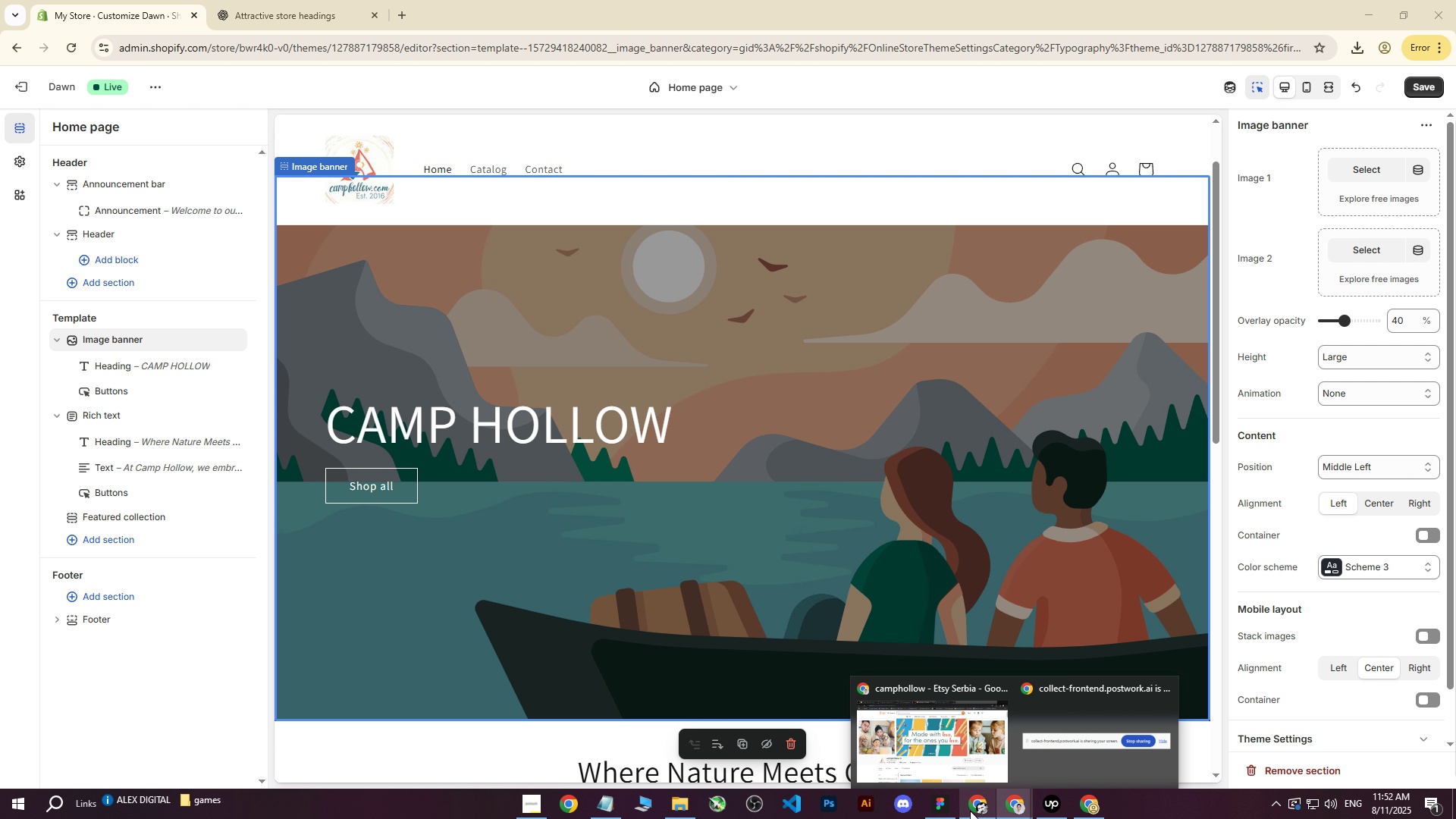 
left_click([970, 811])
 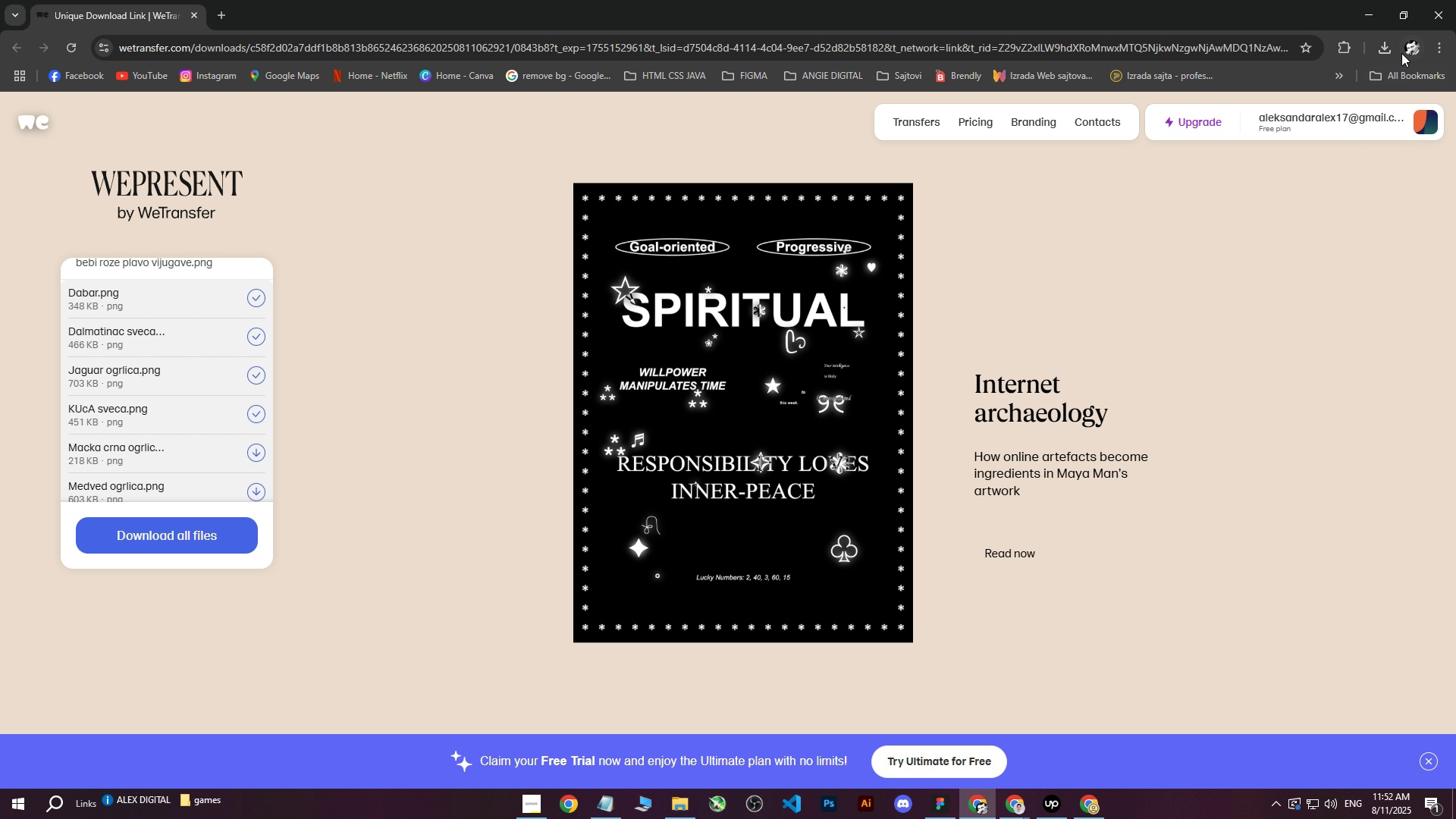 
left_click([1408, 48])
 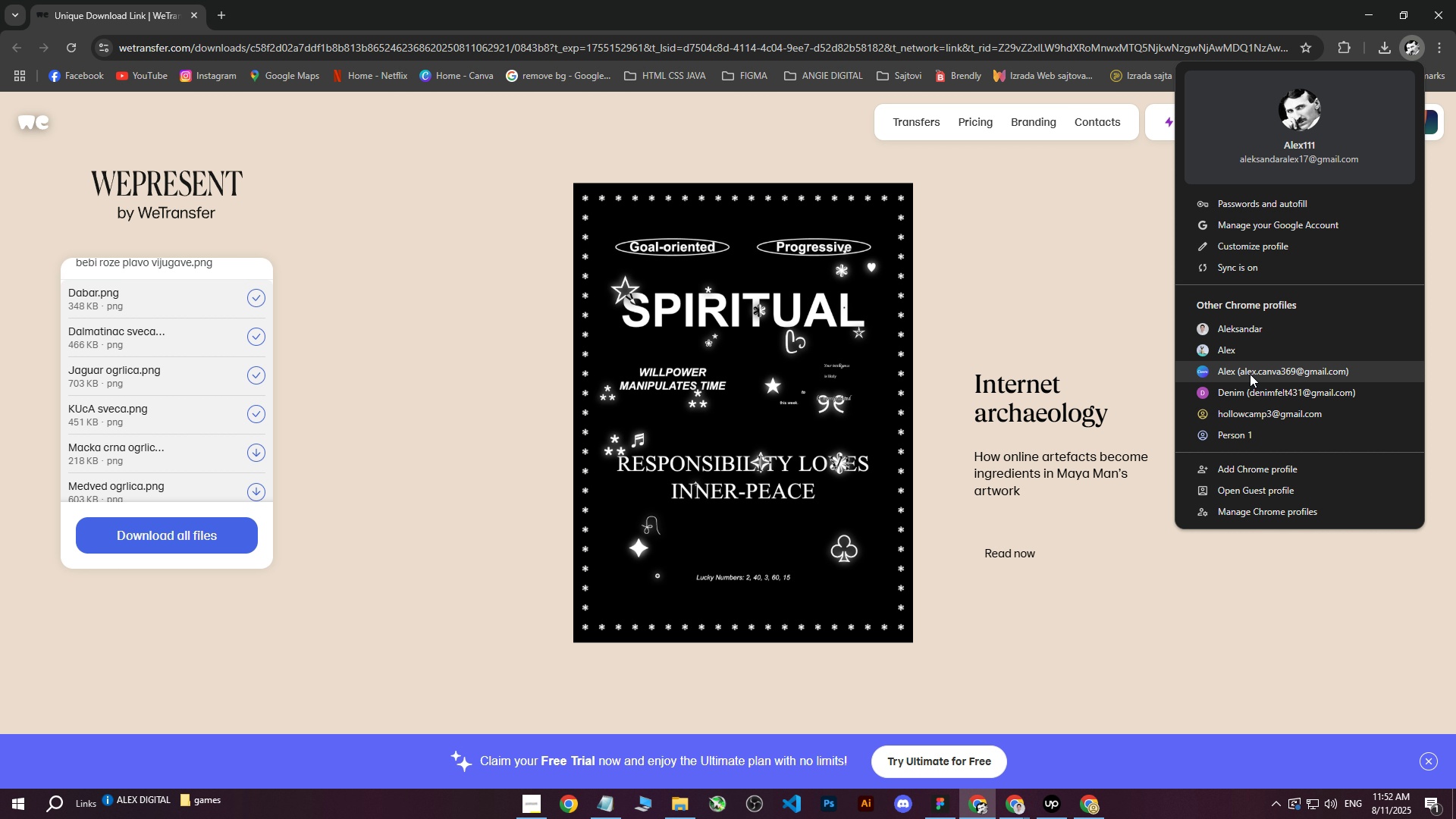 
left_click([1250, 374])
 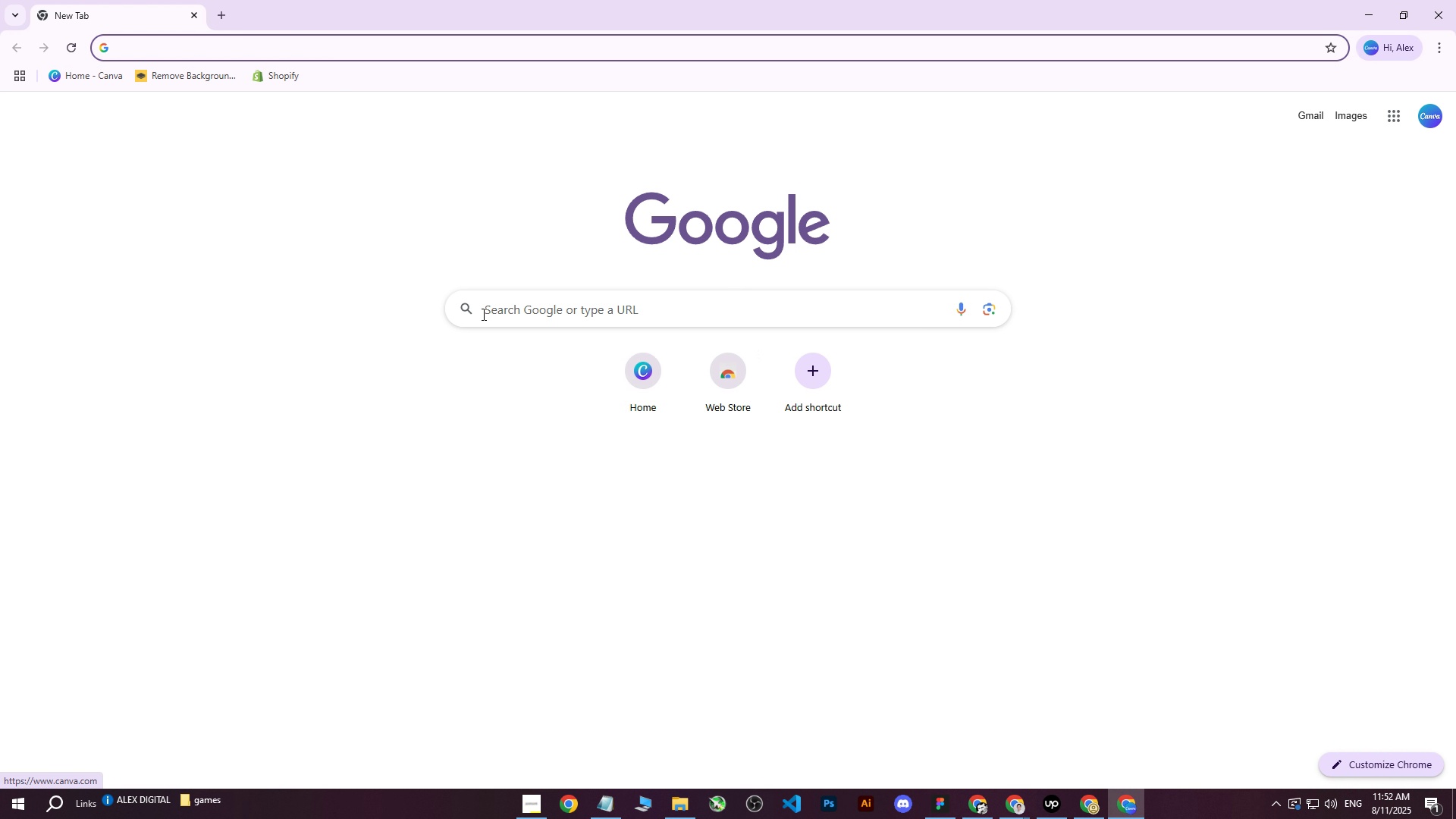 
left_click([93, 80])
 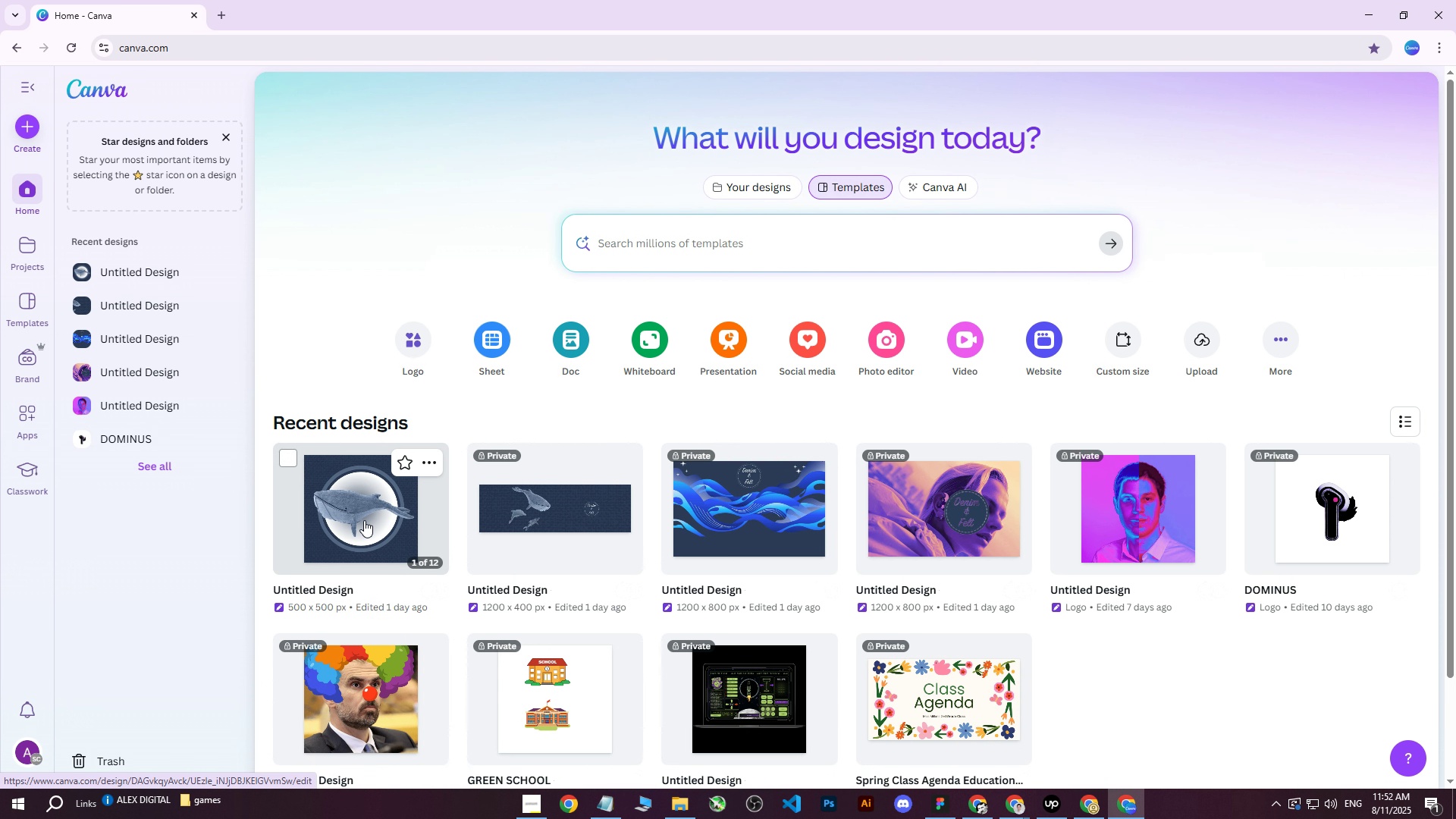 
left_click([535, 528])
 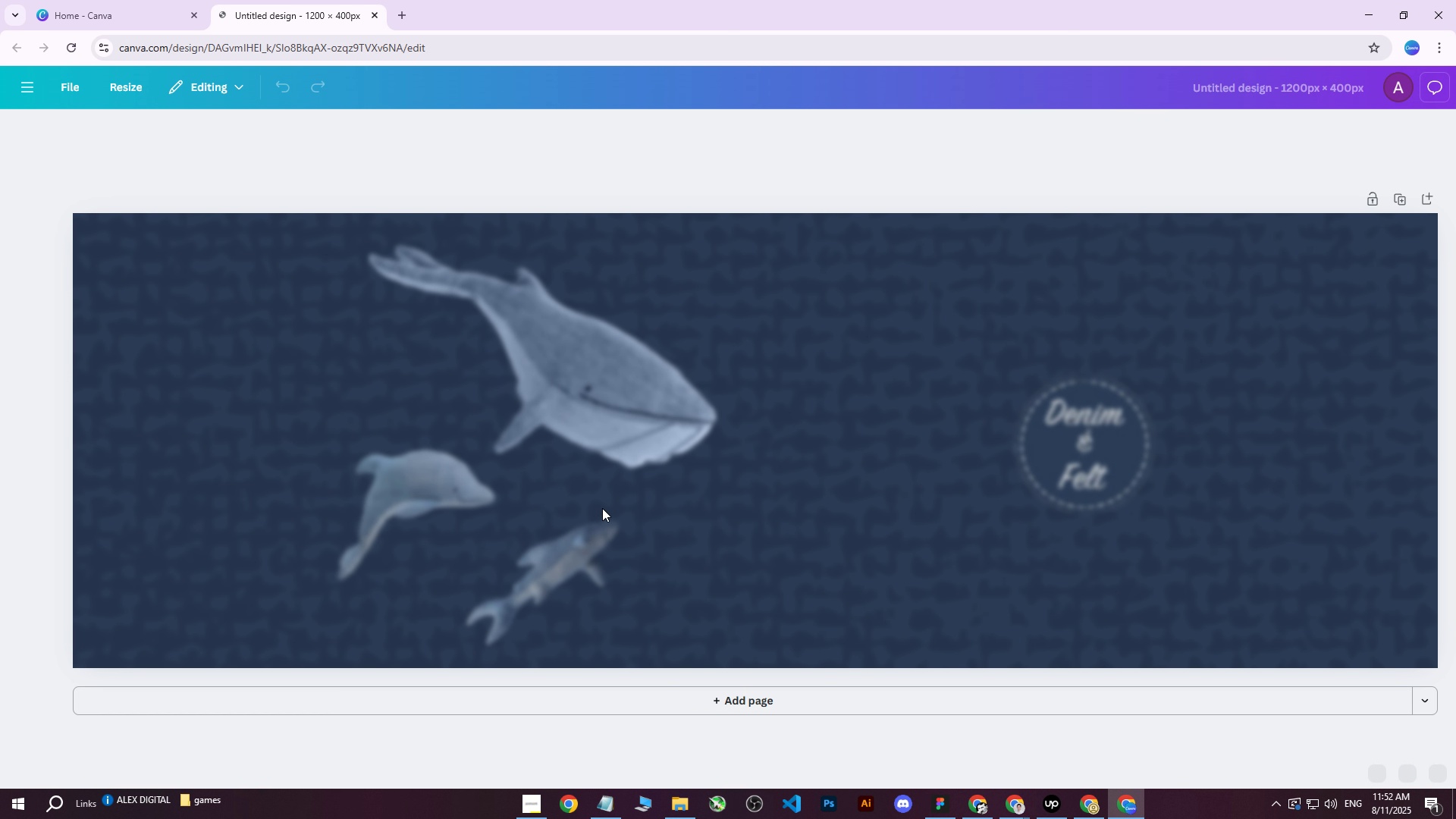 
scroll: coordinate [742, 635], scroll_direction: down, amount: 2.0
 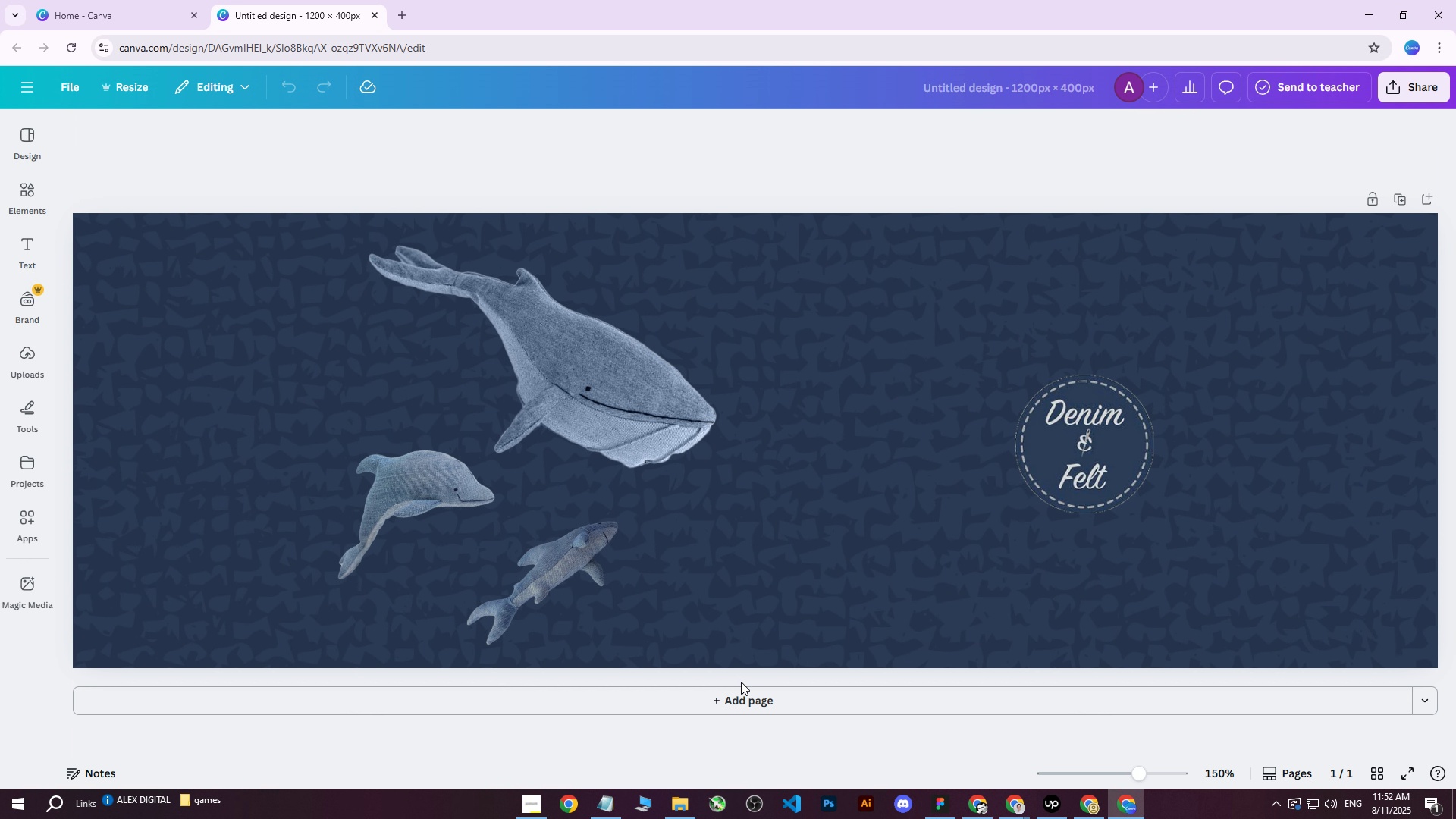 
left_click([737, 698])
 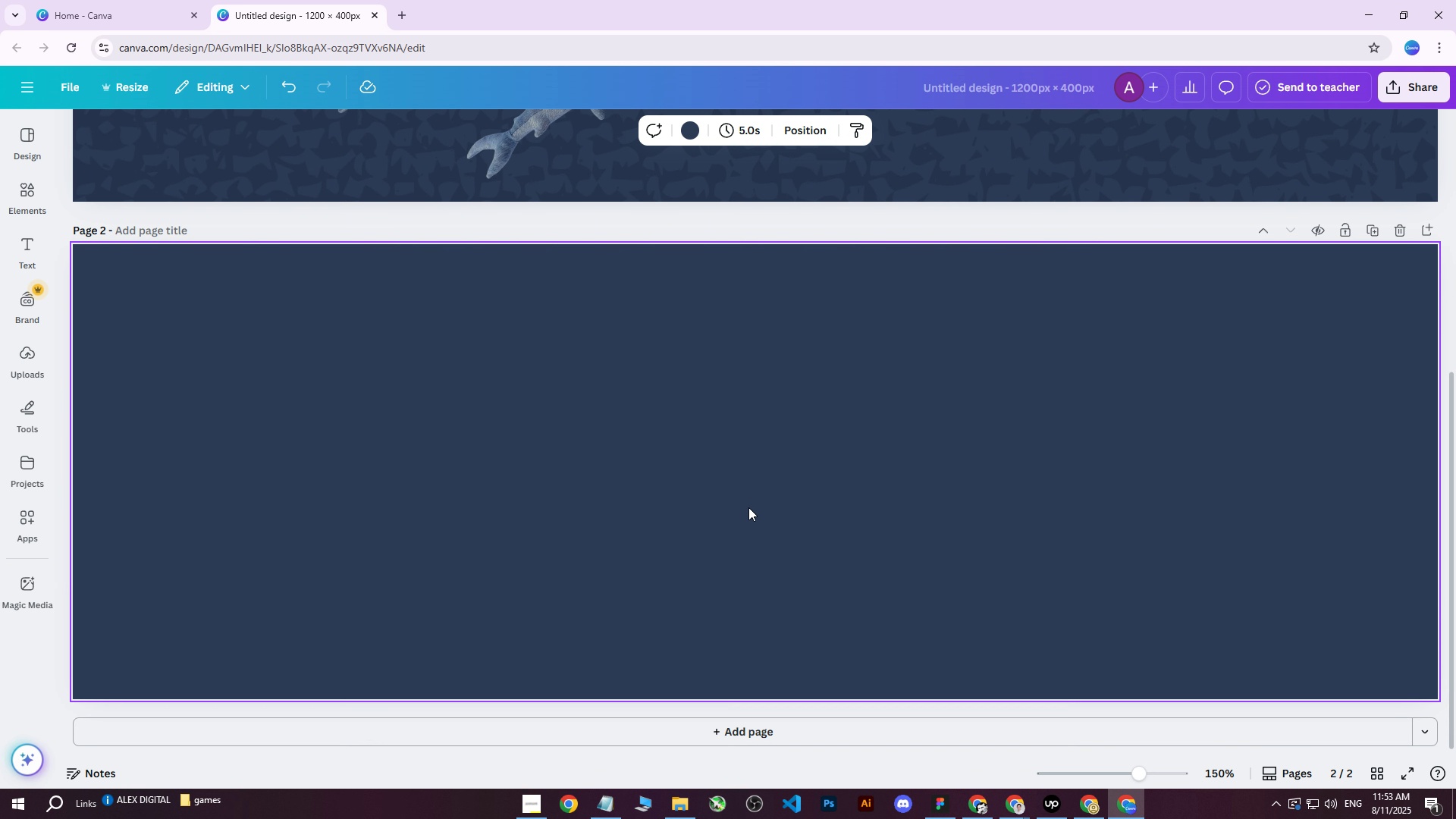 
left_click([669, 494])
 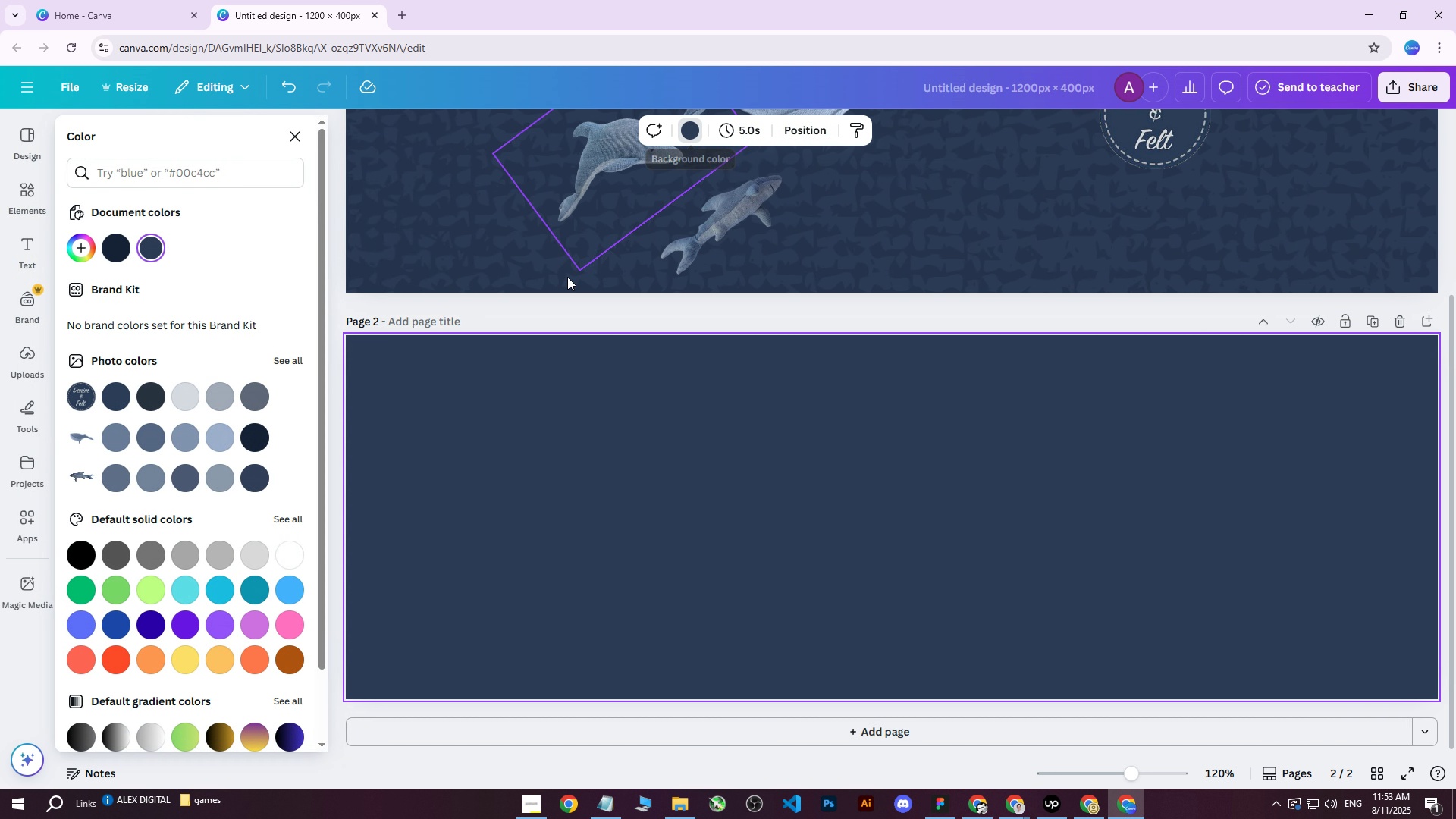 
left_click([184, 654])
 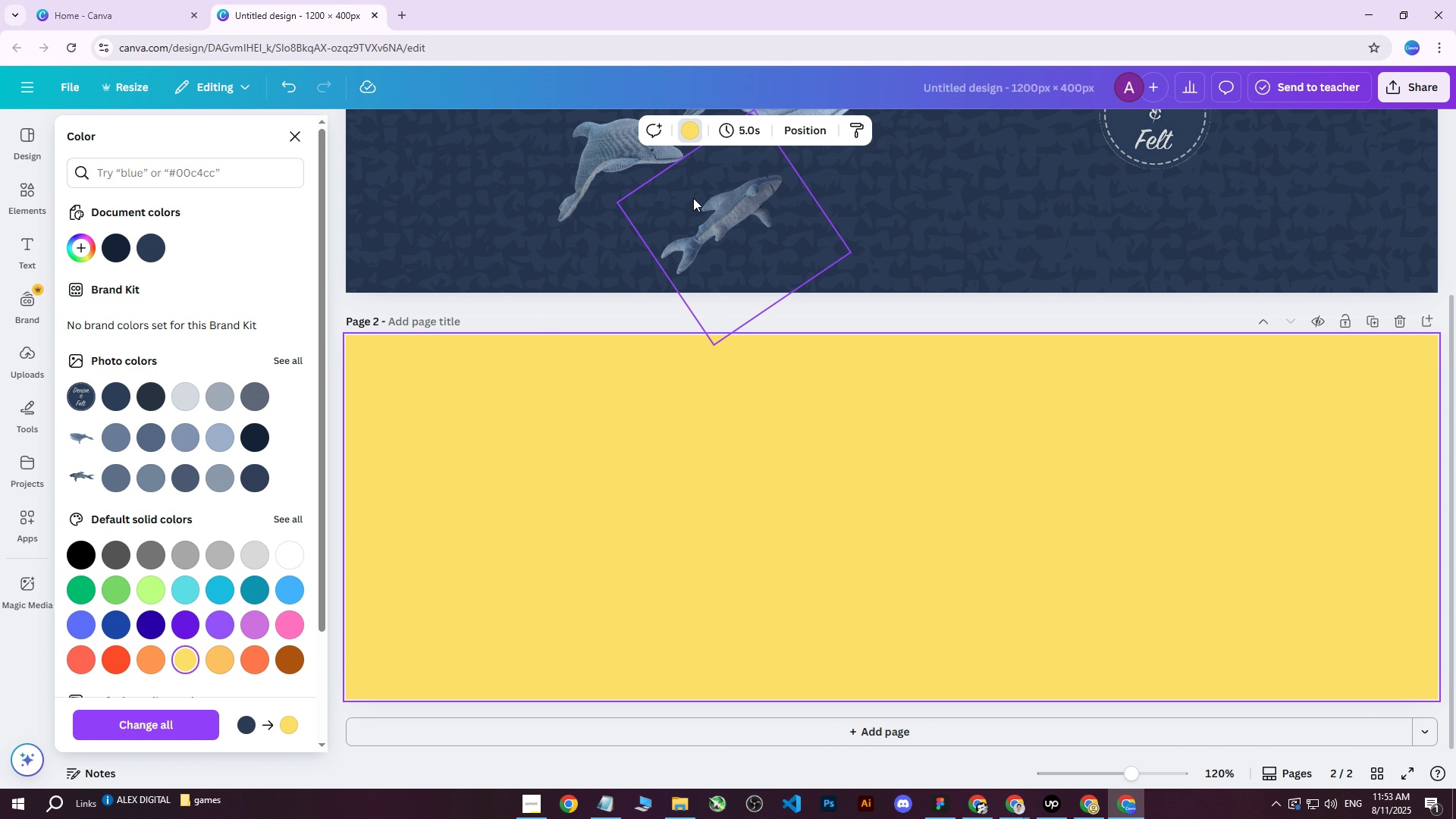 
left_click([697, 127])
 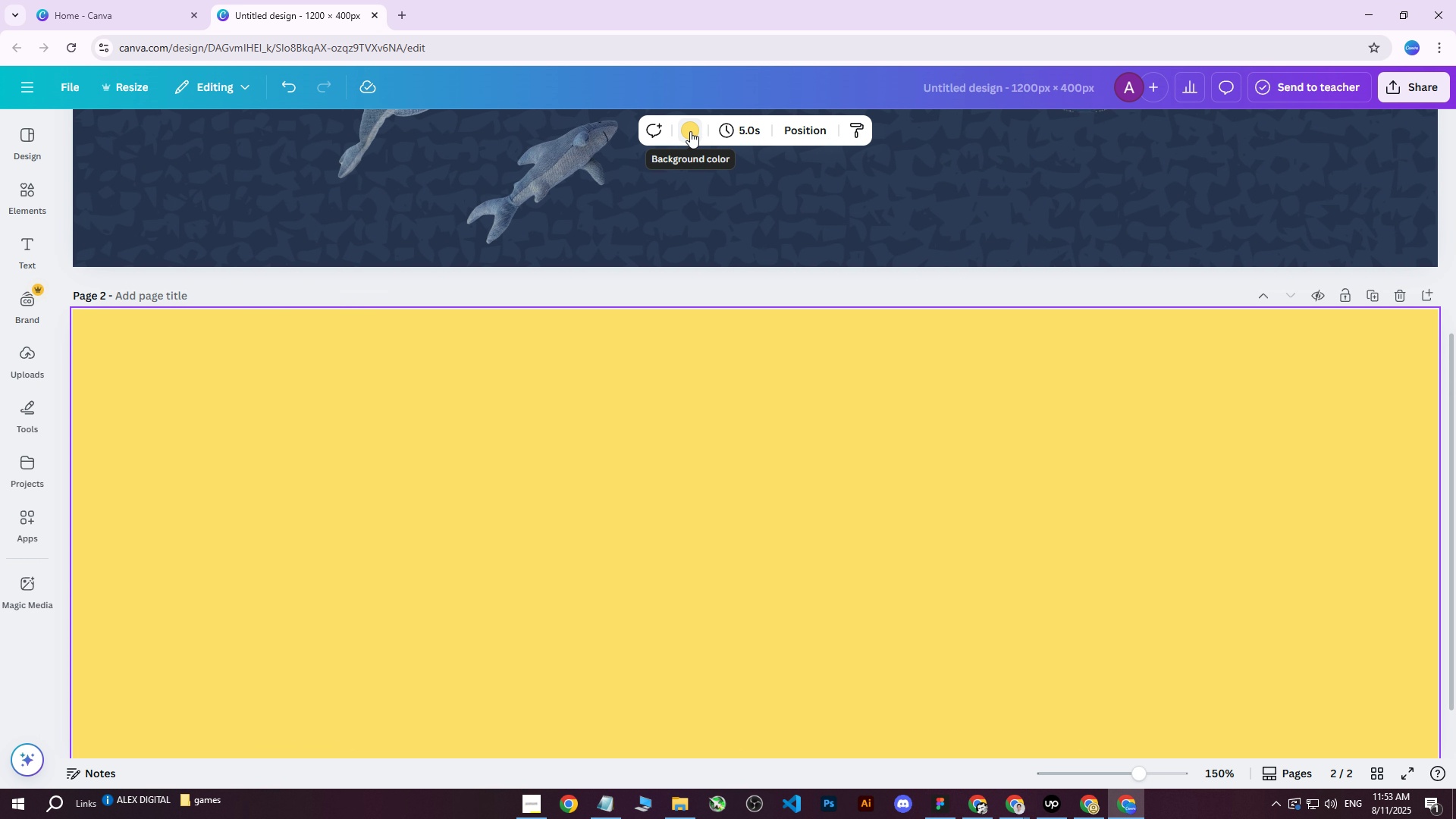 
left_click([690, 131])
 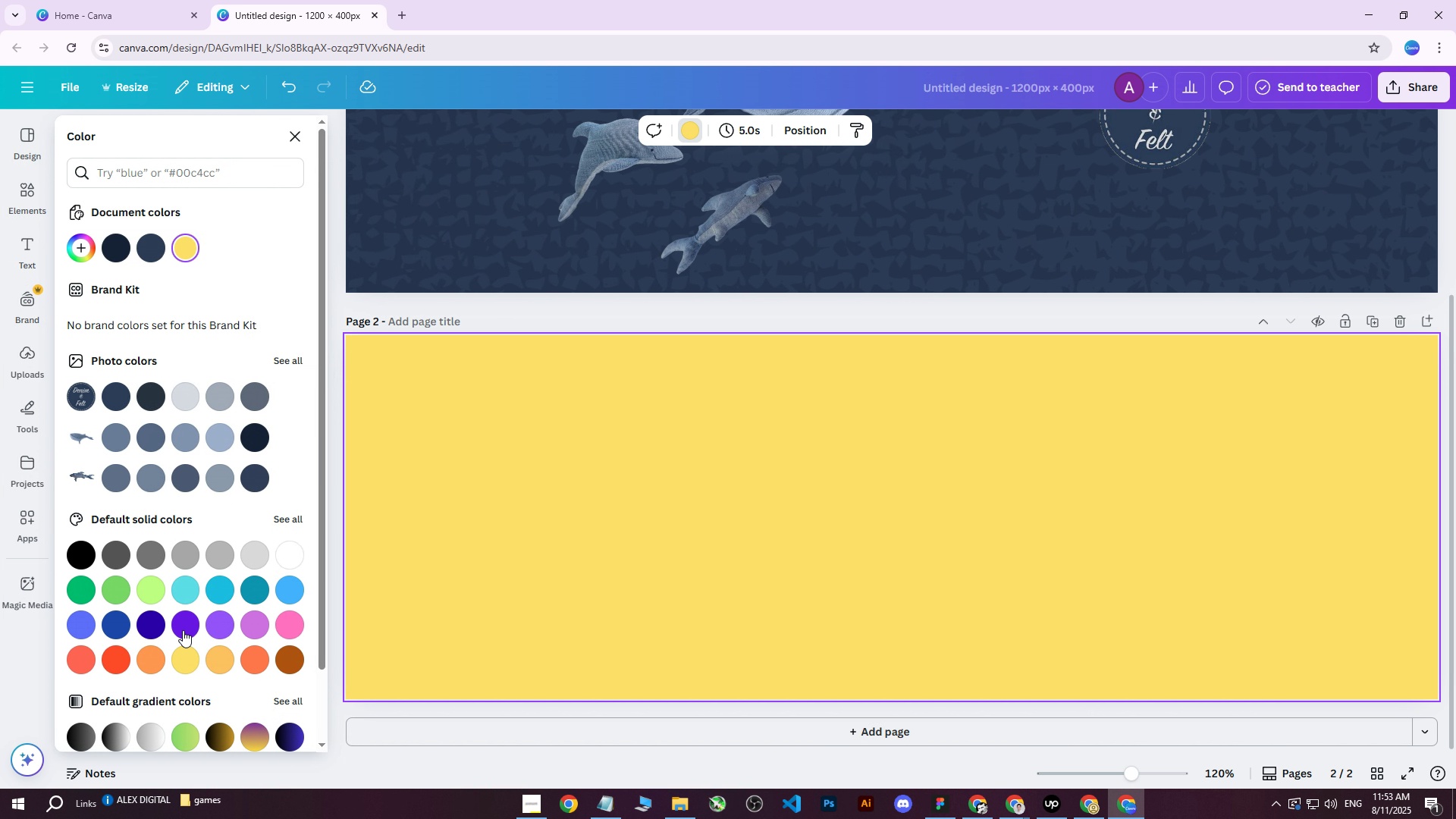 
scroll: coordinate [209, 537], scroll_direction: up, amount: 2.0
 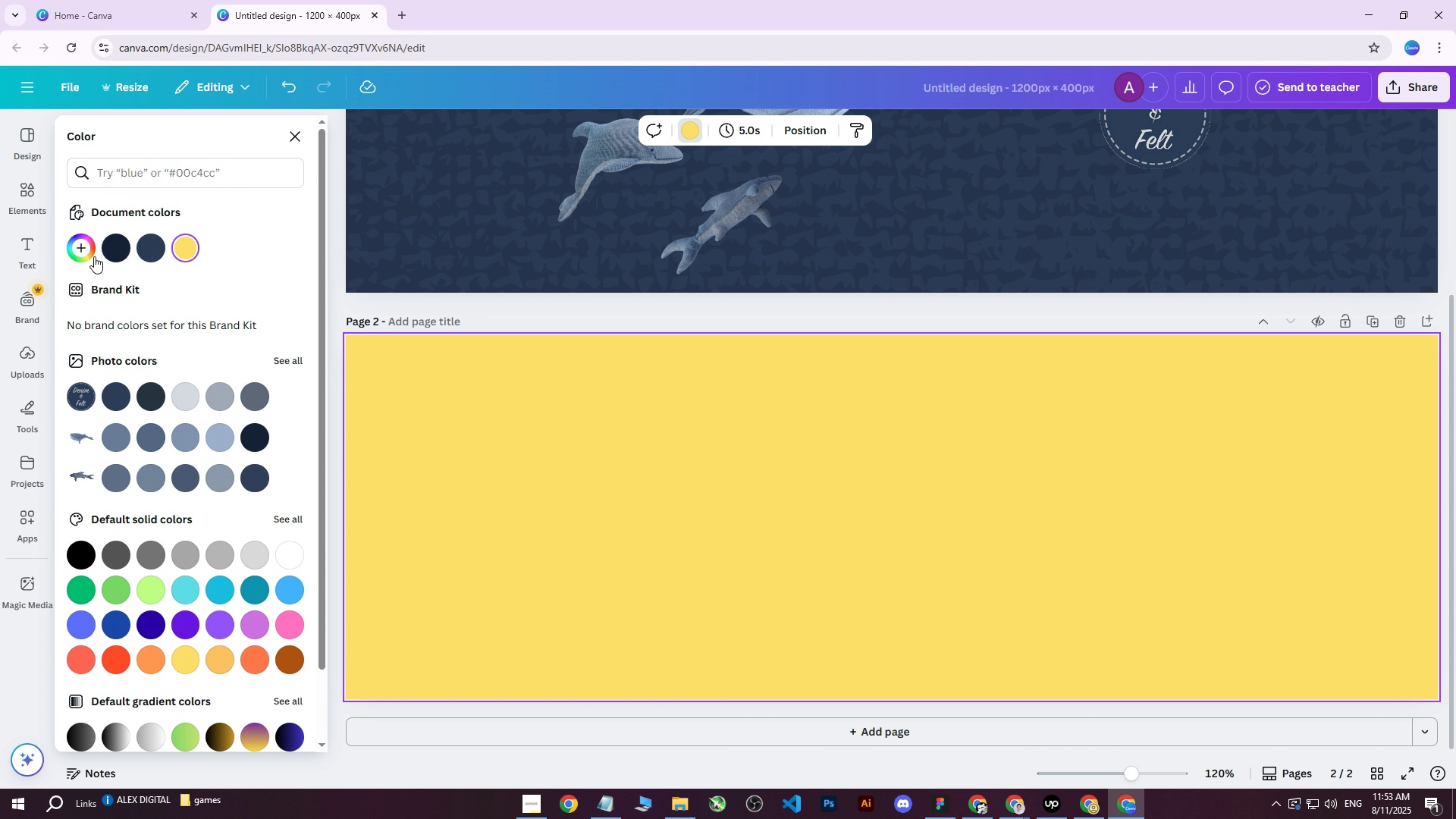 
left_click([87, 253])
 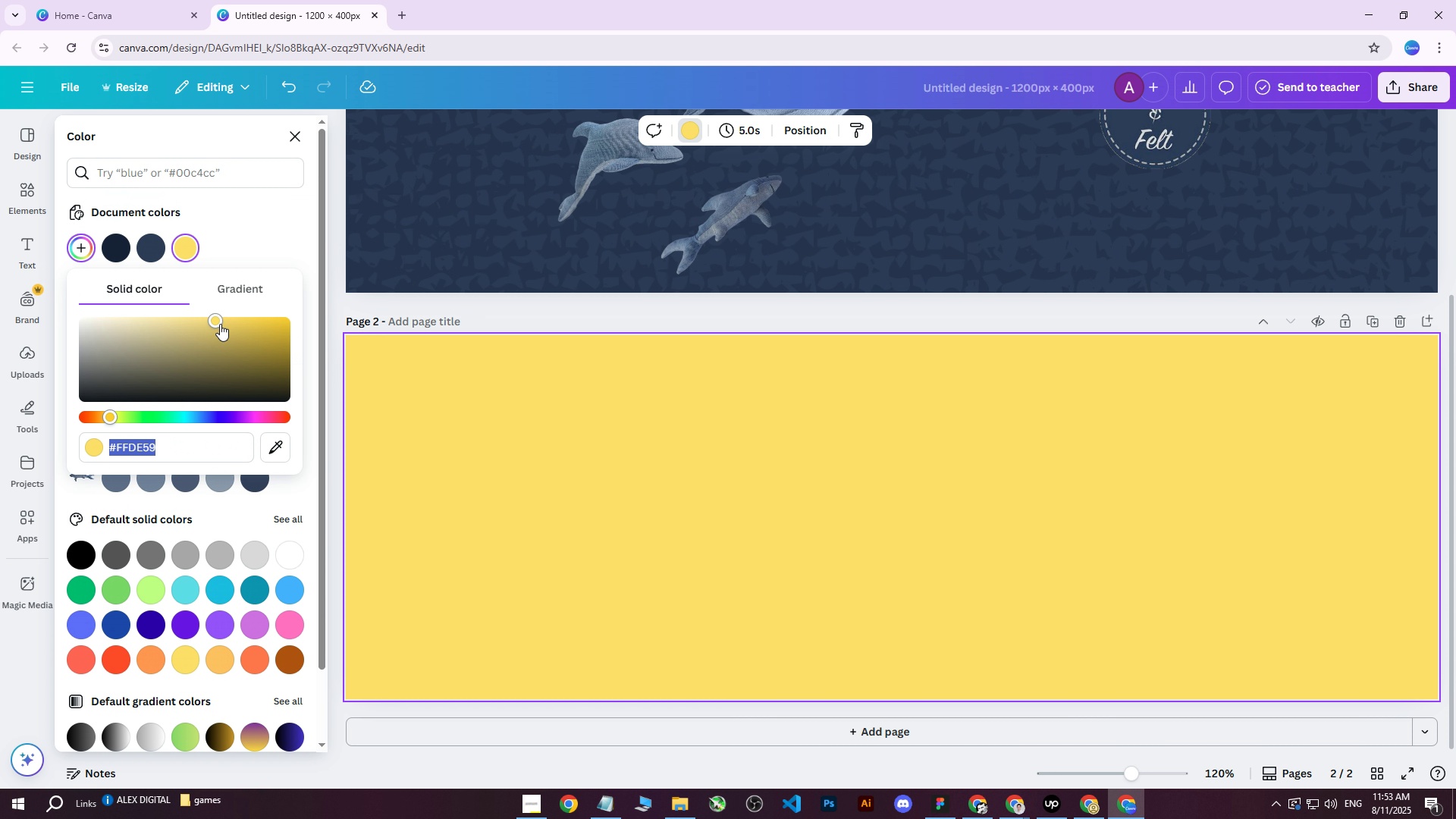 
left_click_drag(start_coordinate=[217, 319], to_coordinate=[213, 325])
 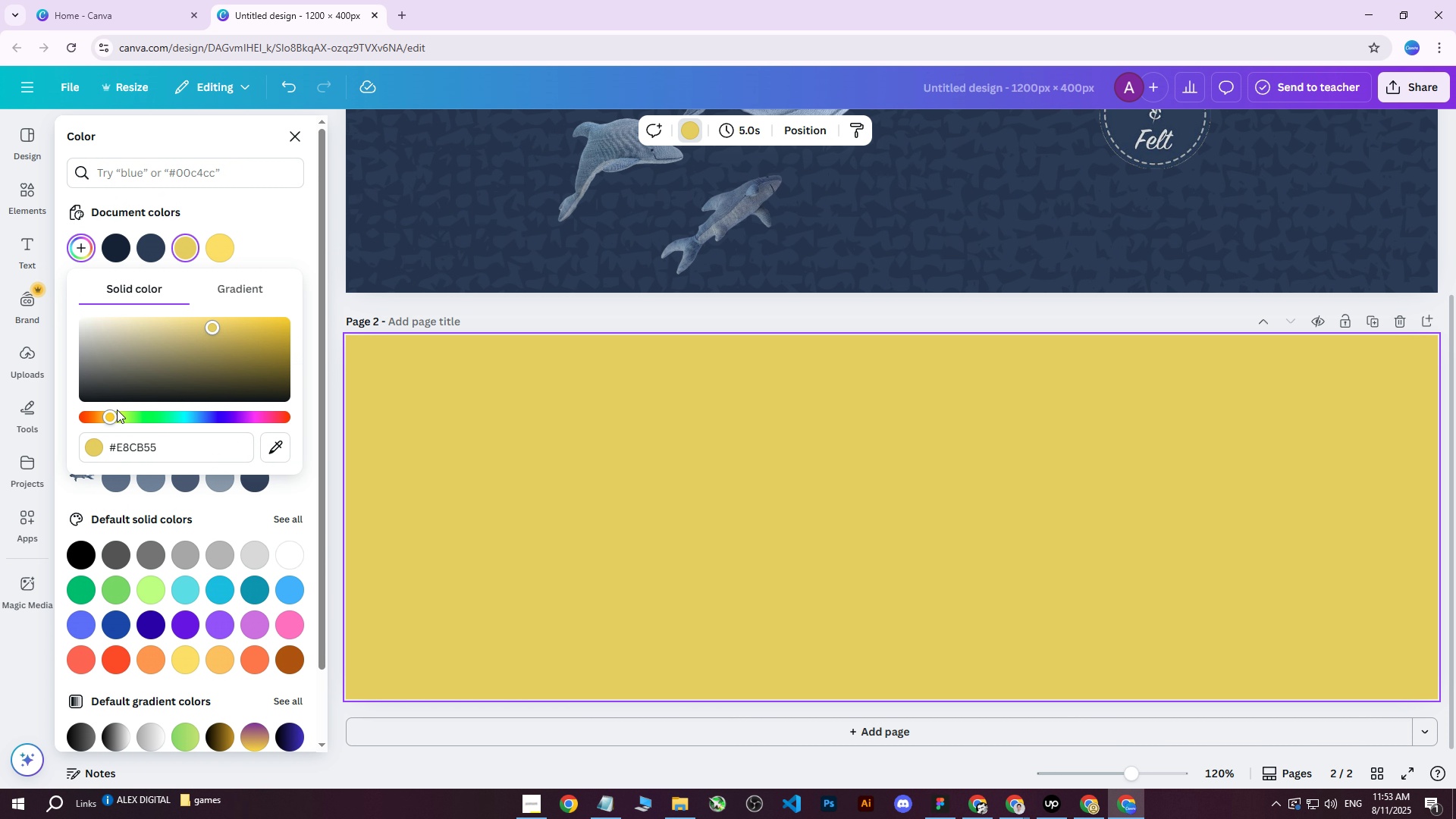 
left_click_drag(start_coordinate=[113, 416], to_coordinate=[116, 419])
 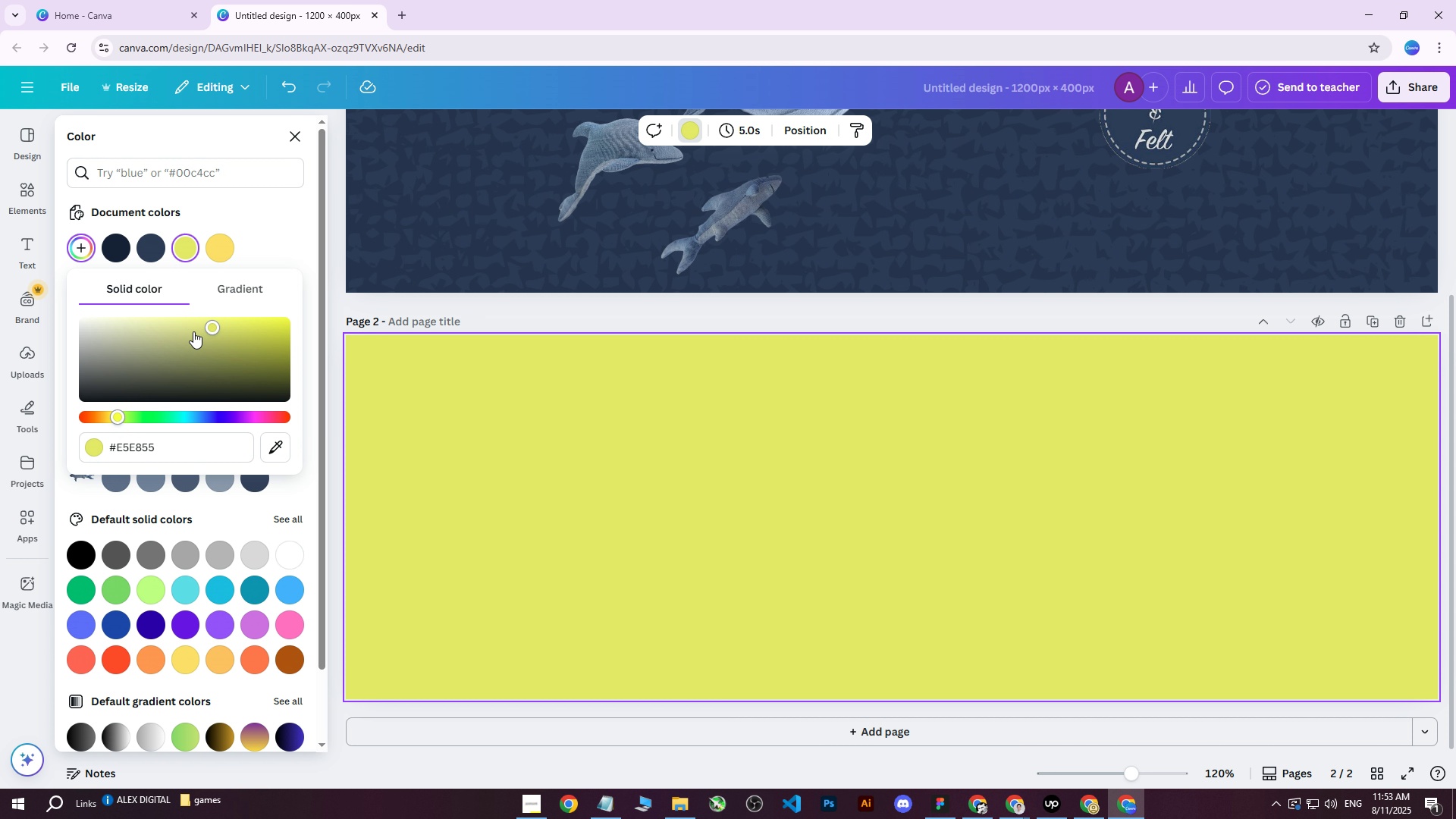 
left_click_drag(start_coordinate=[206, 325], to_coordinate=[222, 330])
 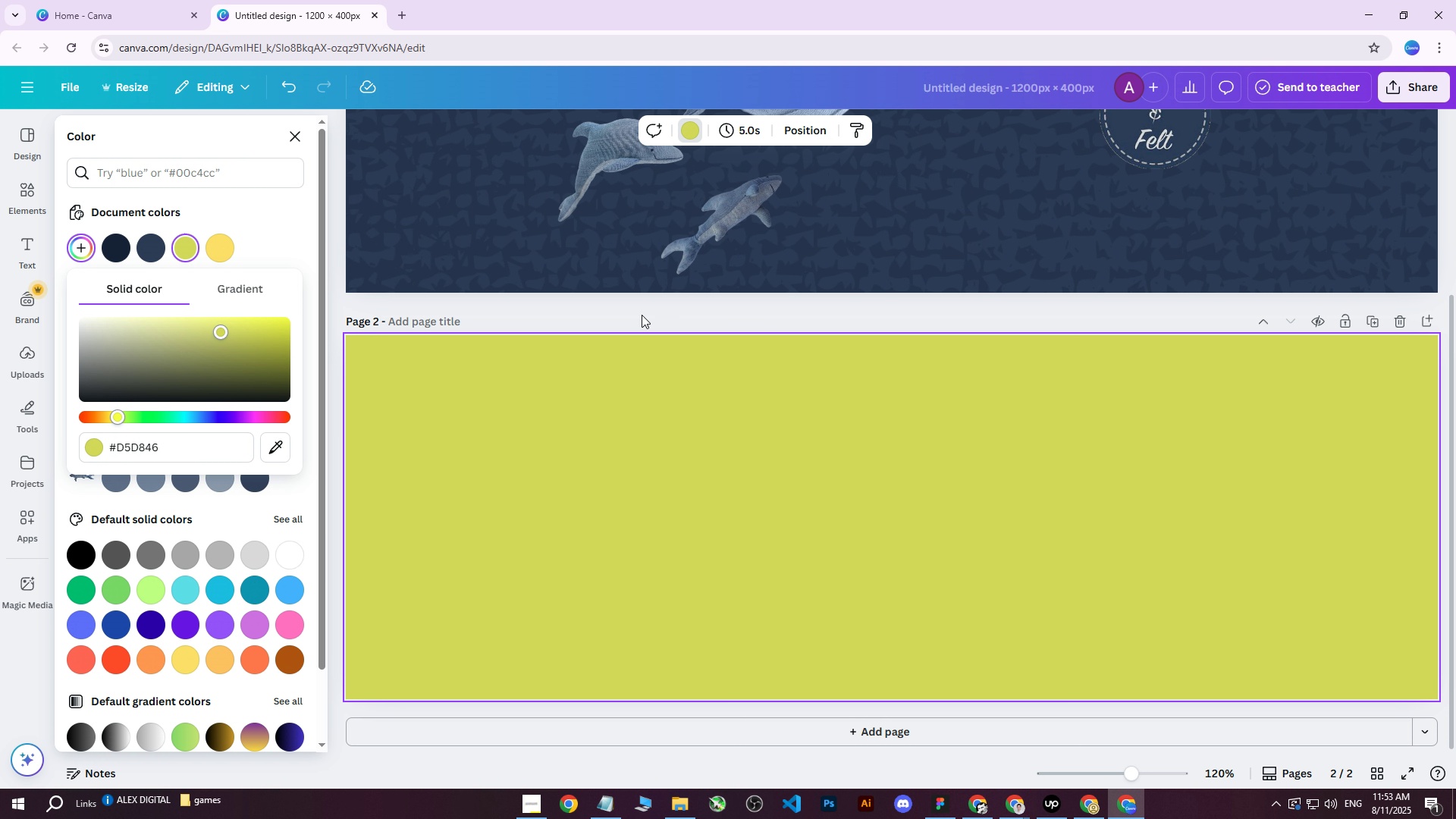 
left_click([639, 308])
 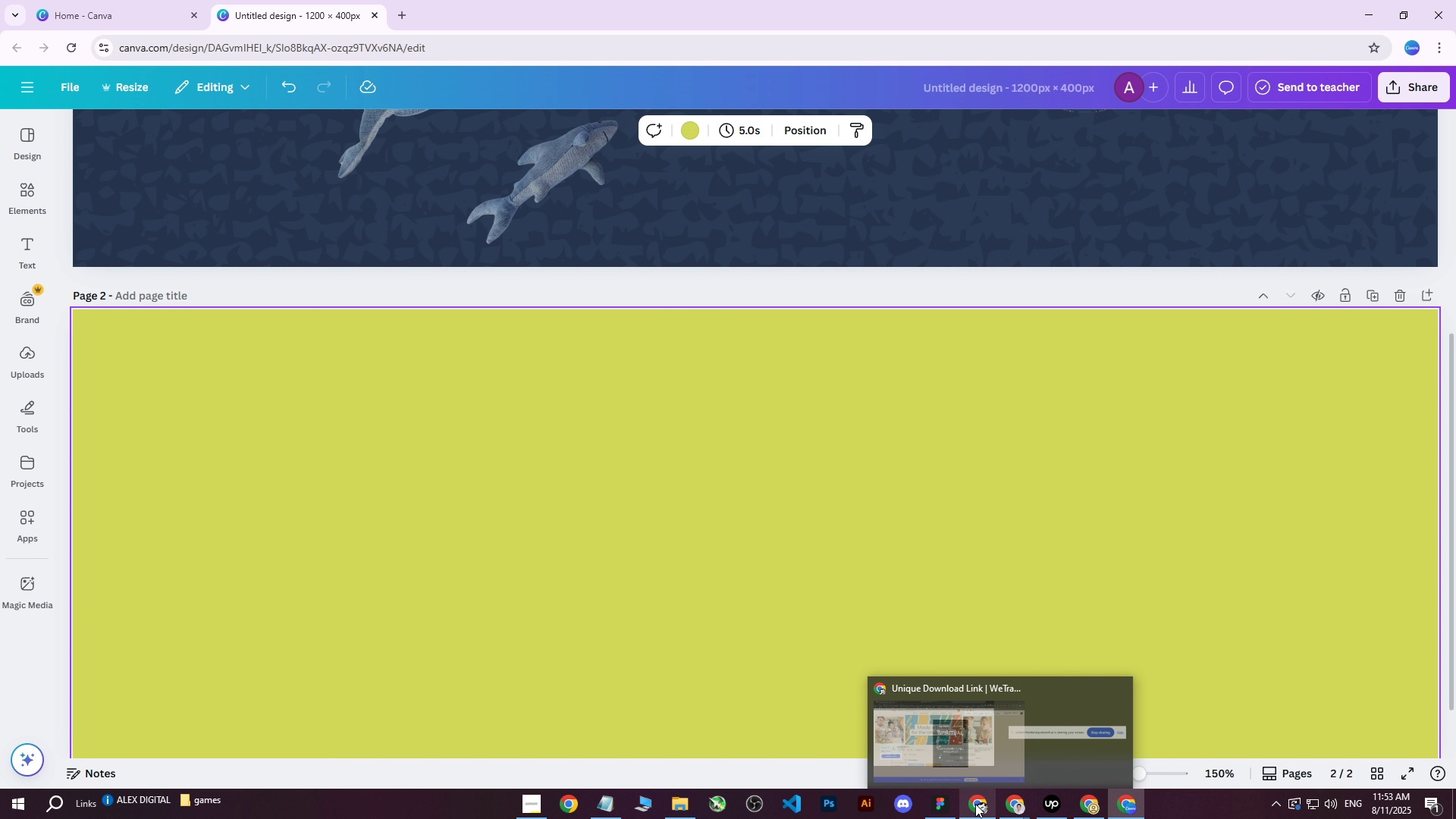 
left_click([979, 814])
 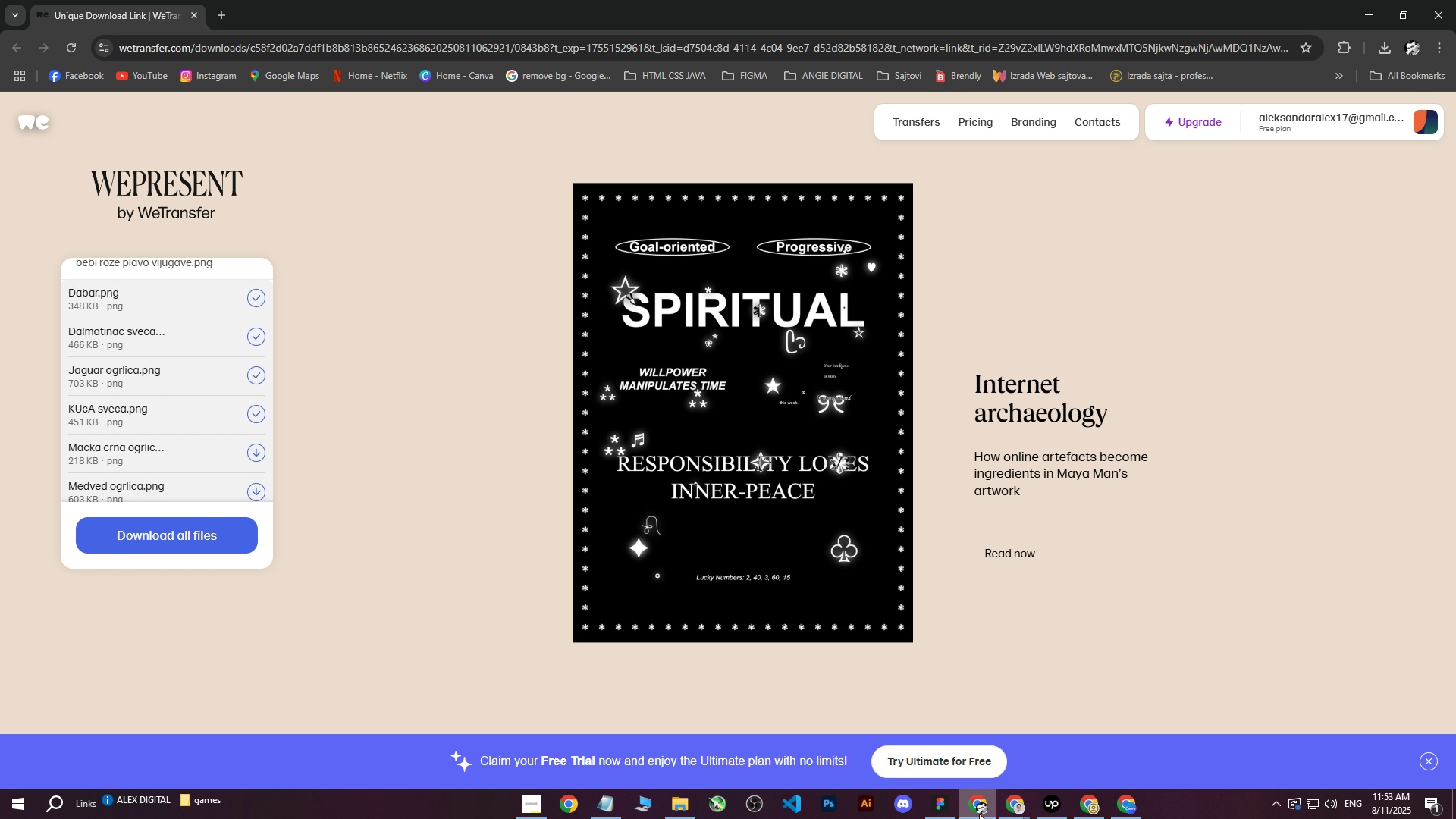 
left_click([979, 814])
 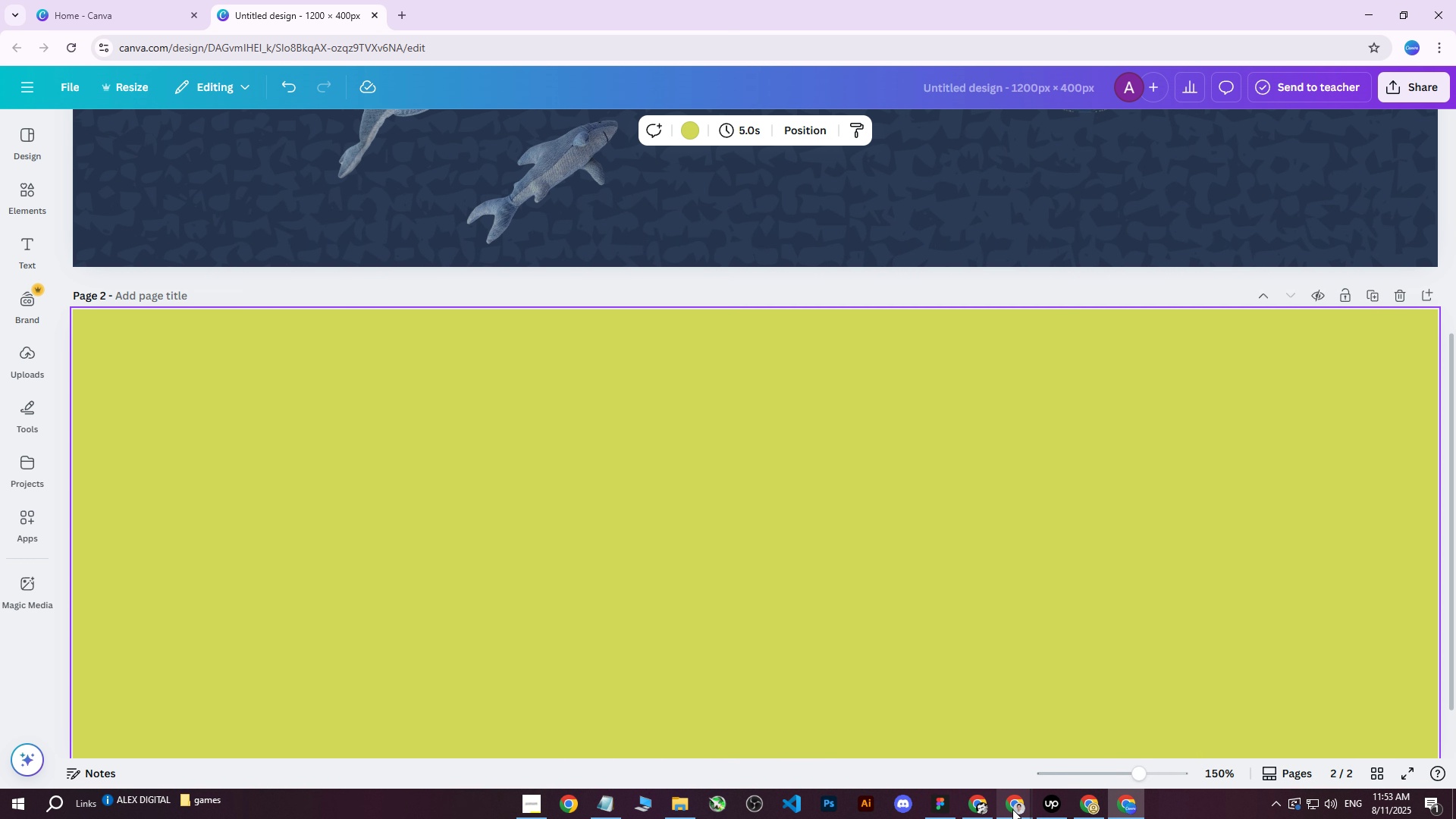 
left_click([1012, 809])
 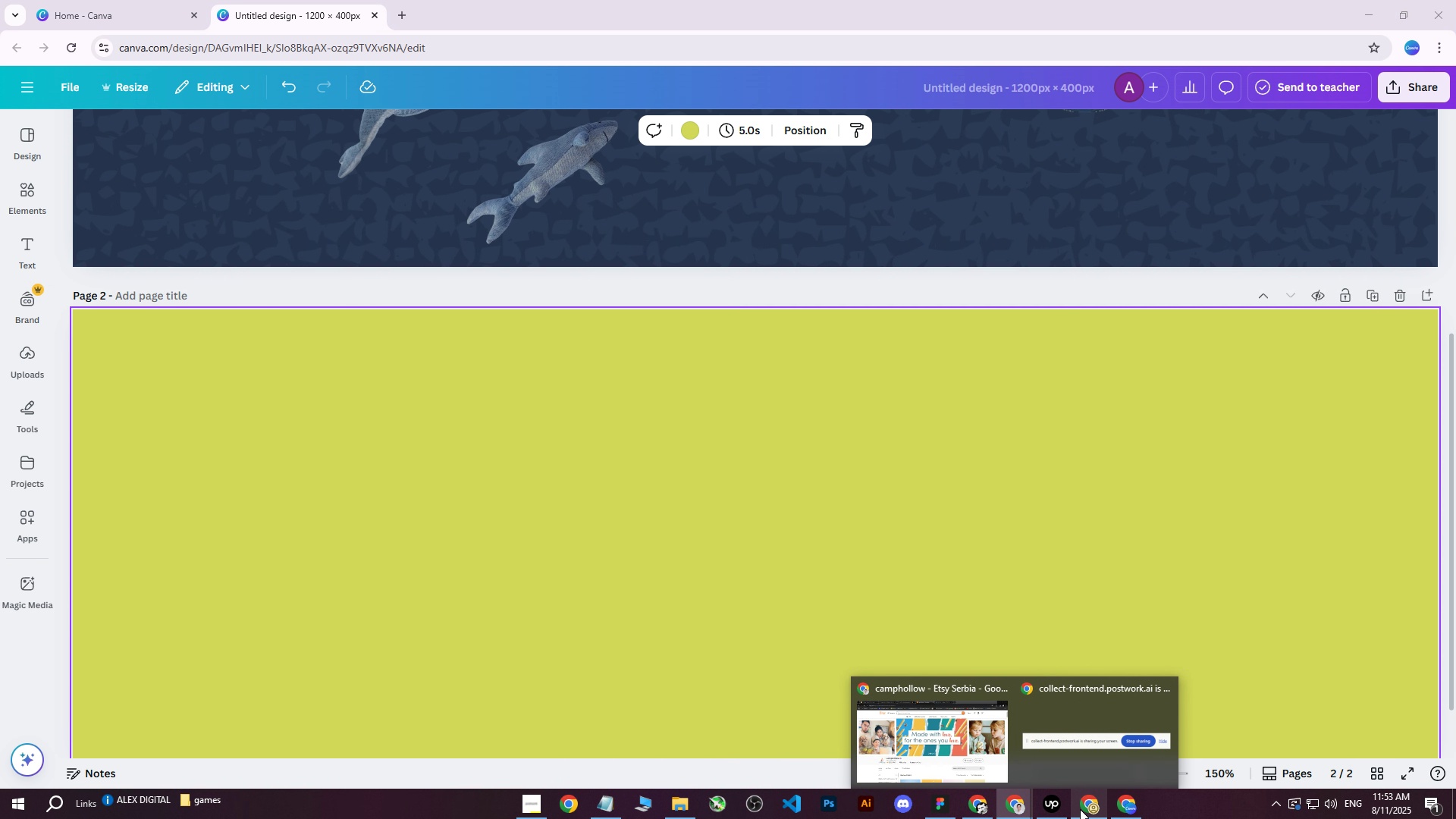 
left_click([1080, 809])
 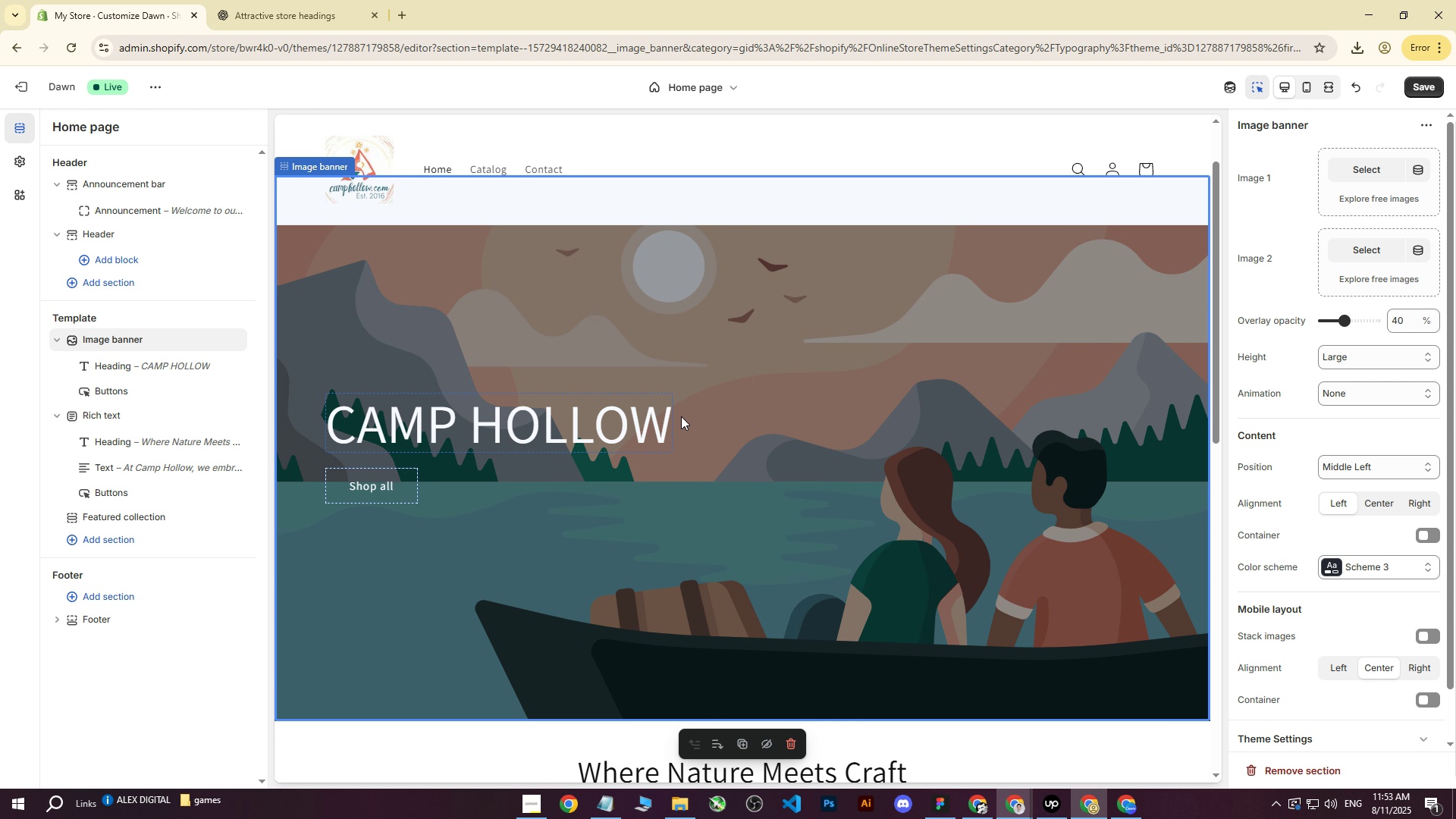 
wait(5.64)
 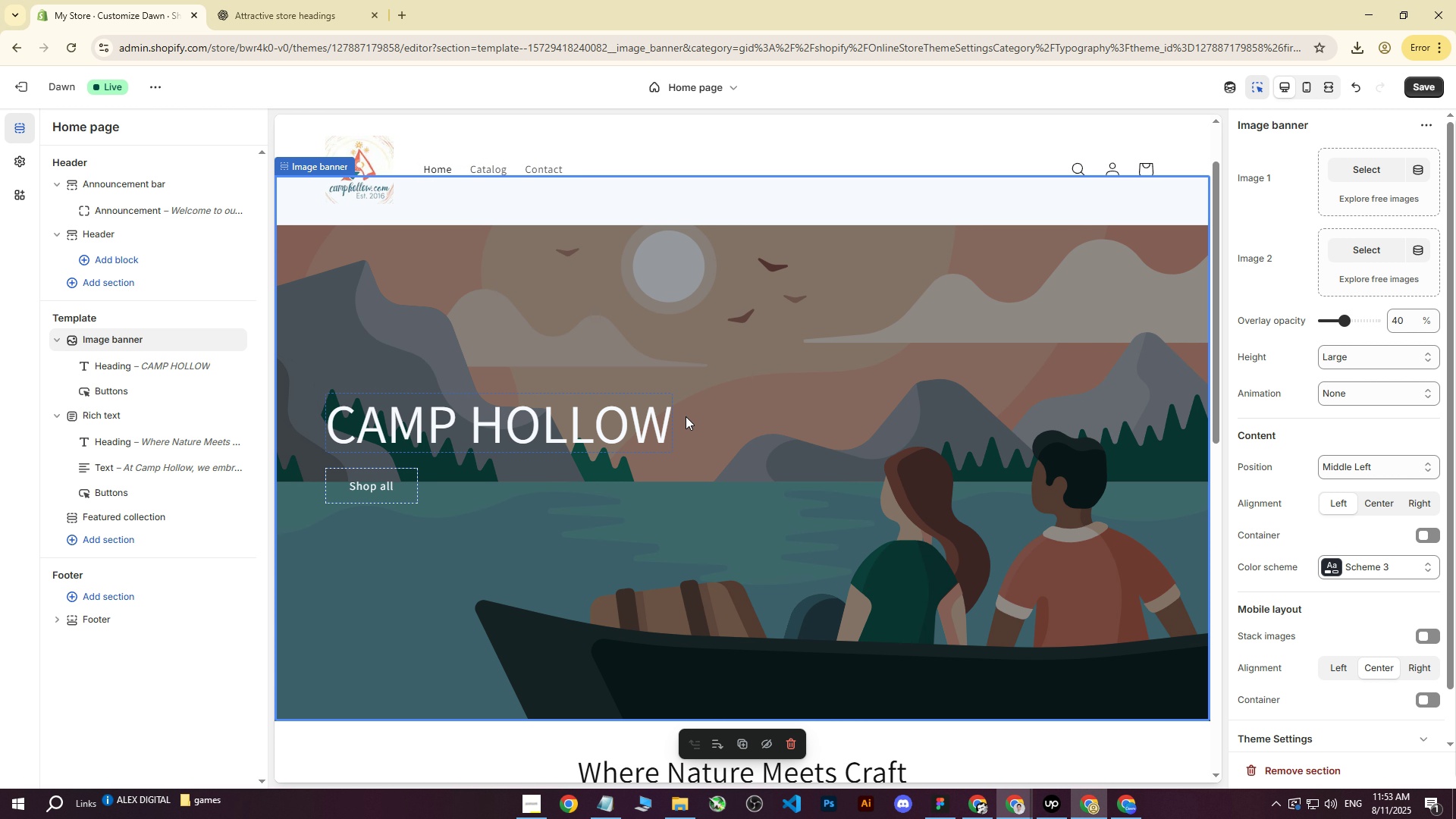 
left_click([601, 292])
 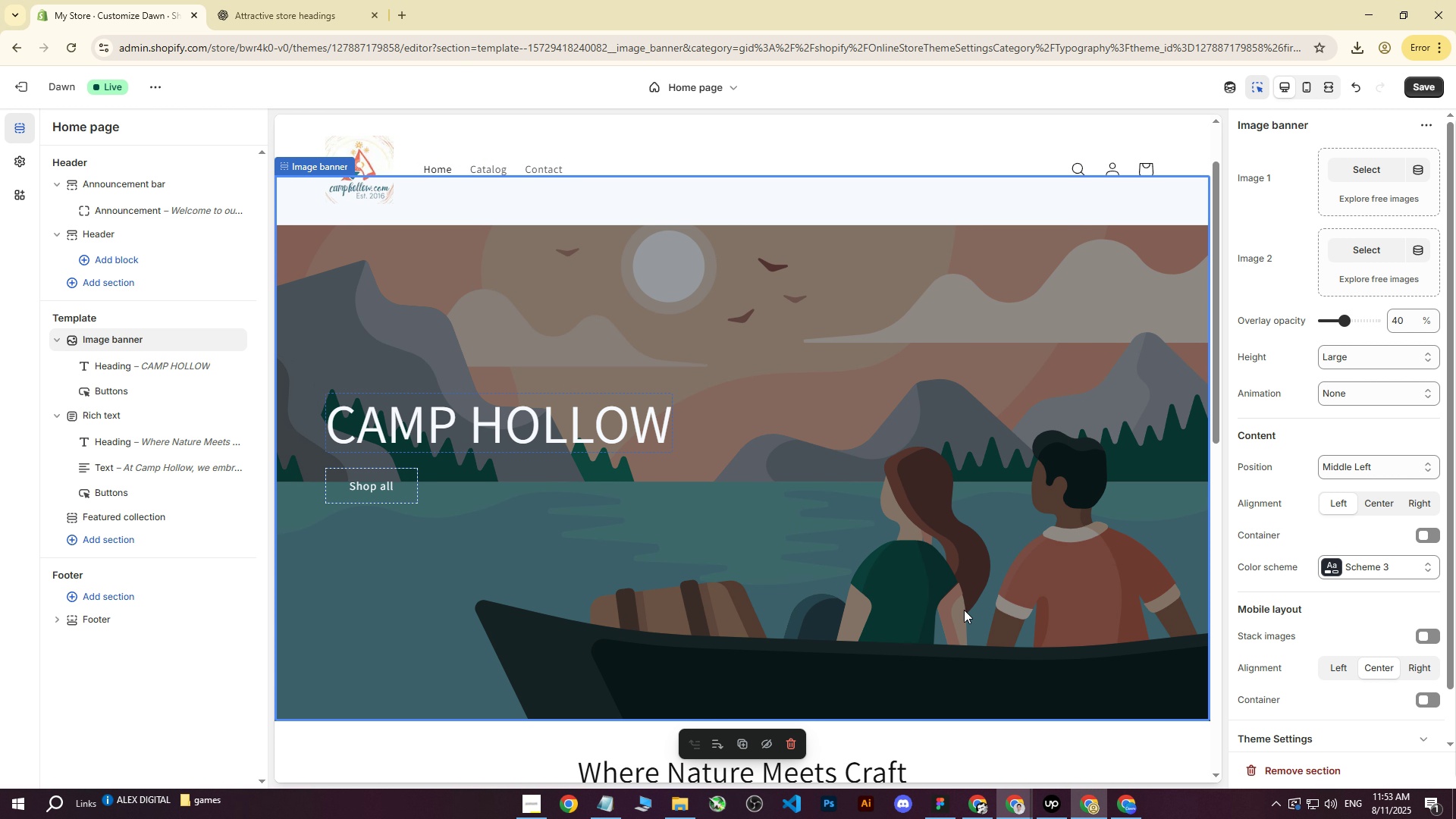 
left_click([1018, 807])
 